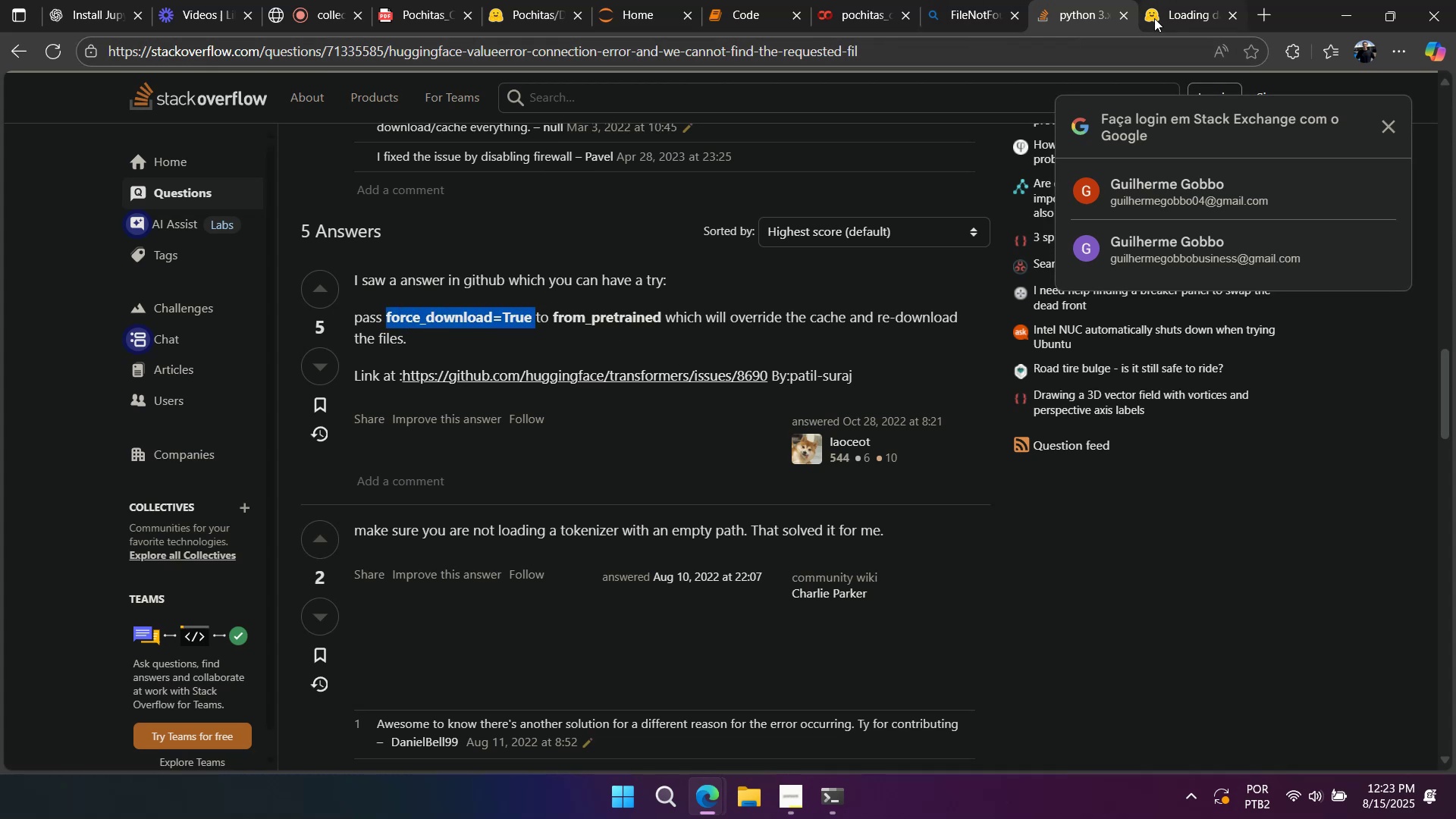 
left_click([1164, 14])
 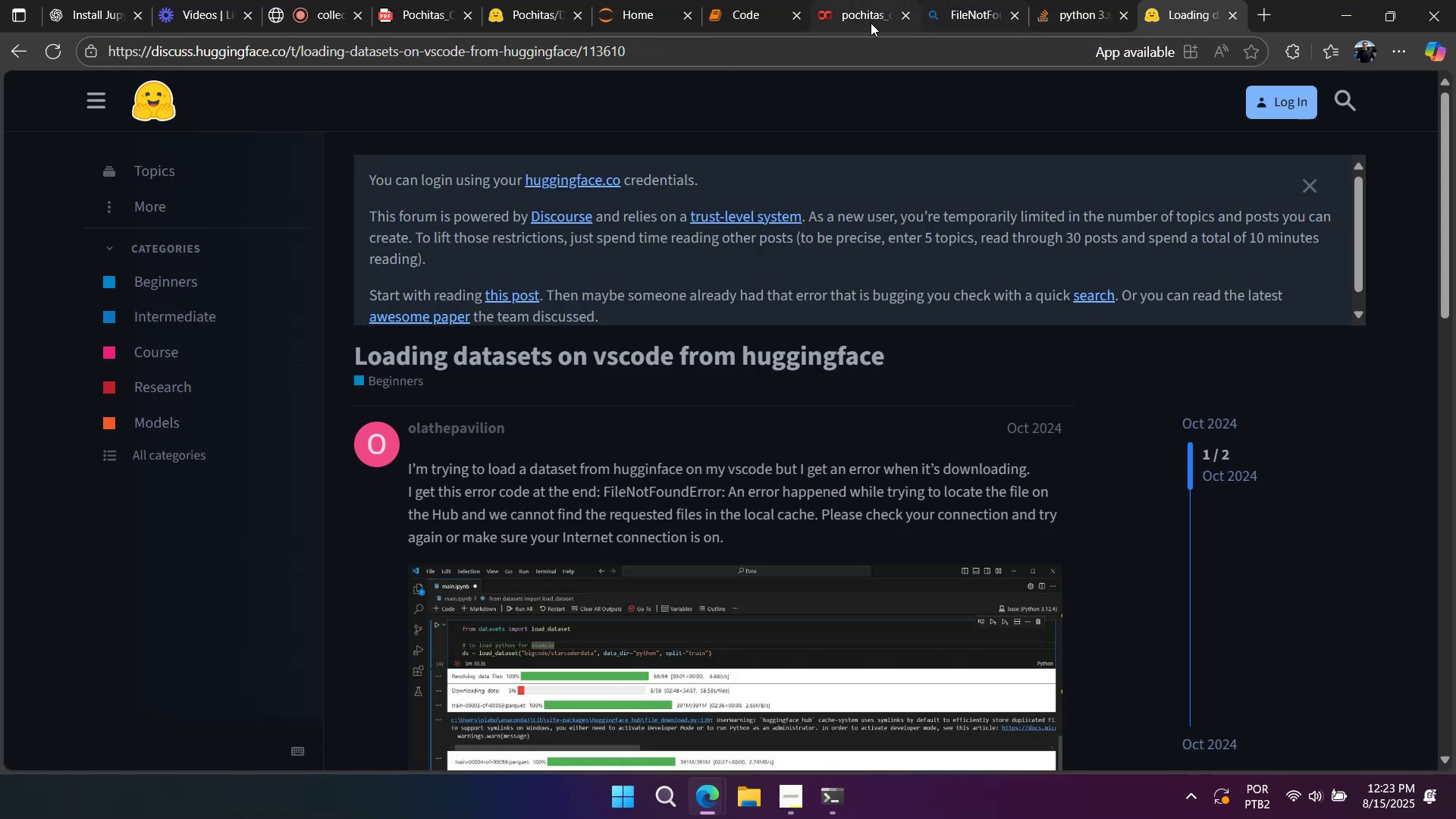 
left_click([775, 19])
 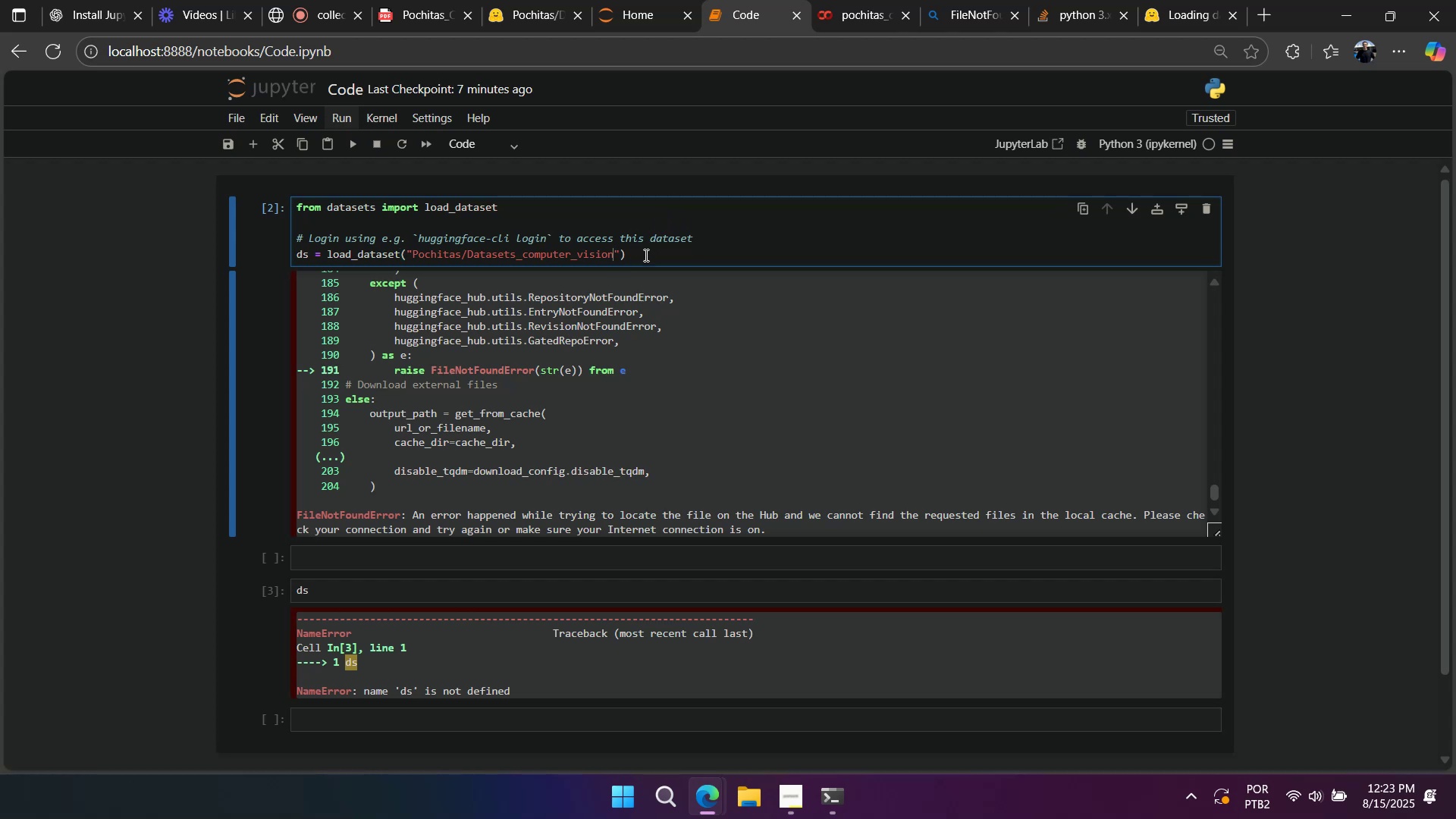 
key(Comma)
 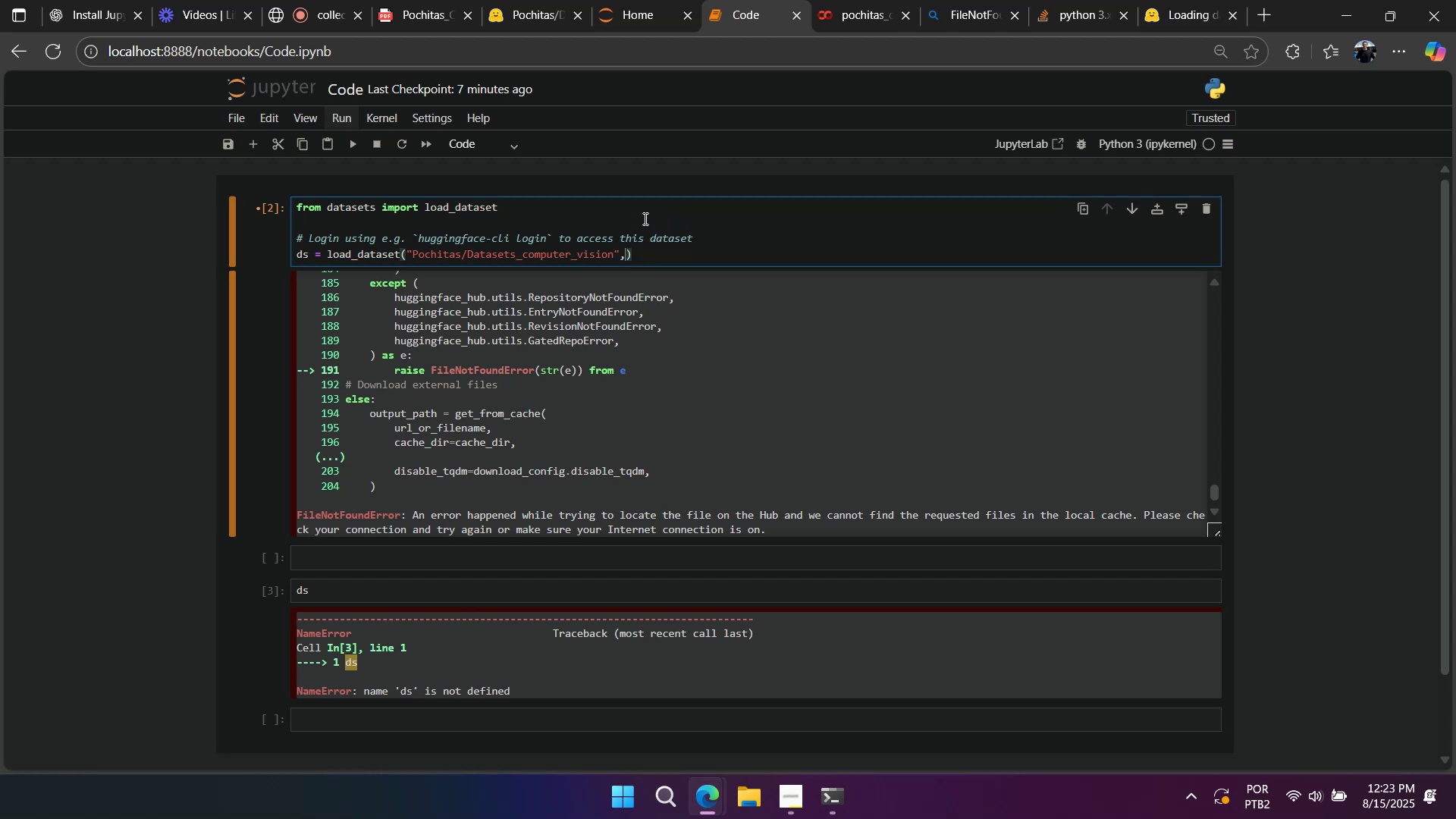 
key(Space)
 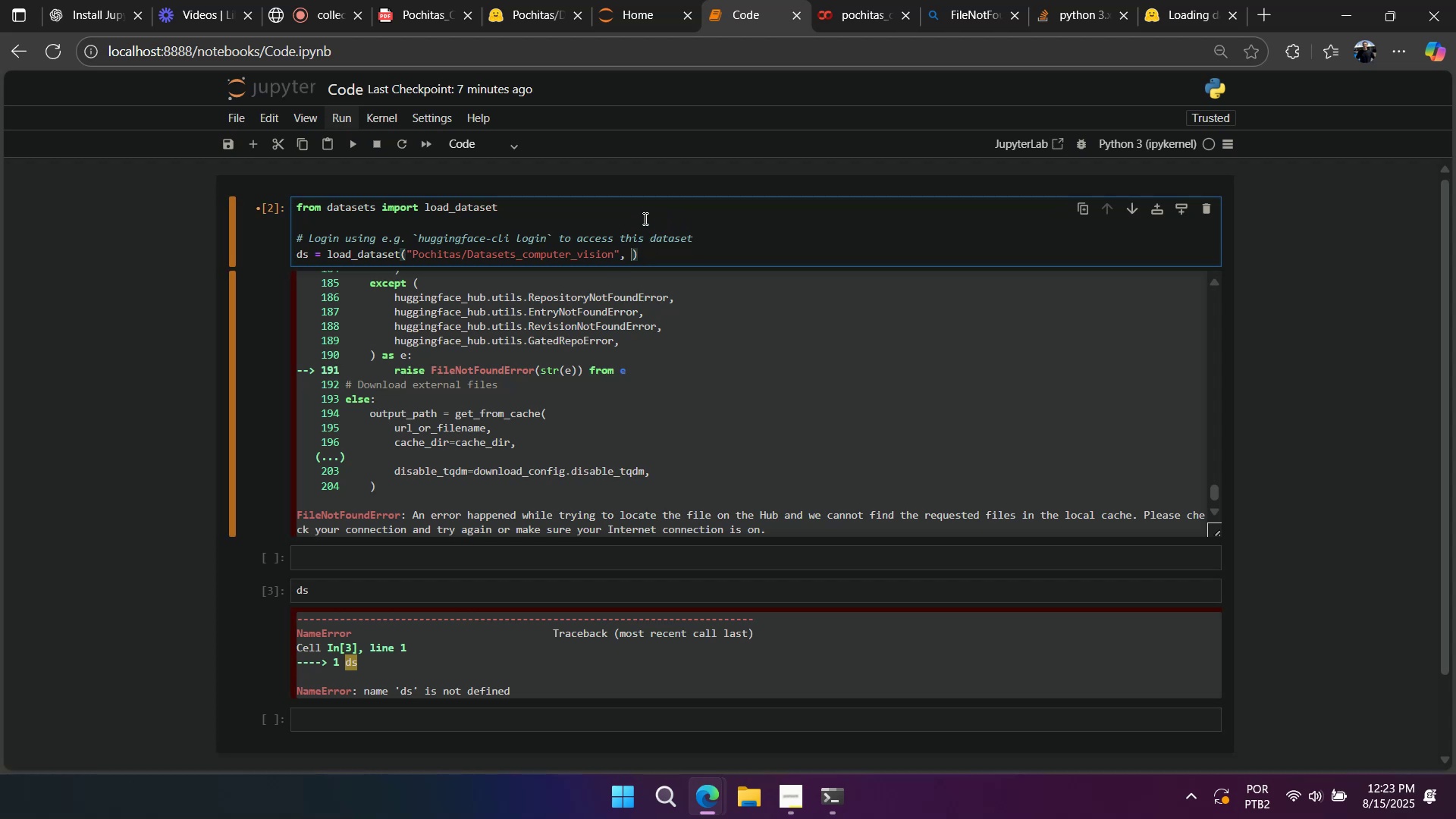 
key(Control+V)
 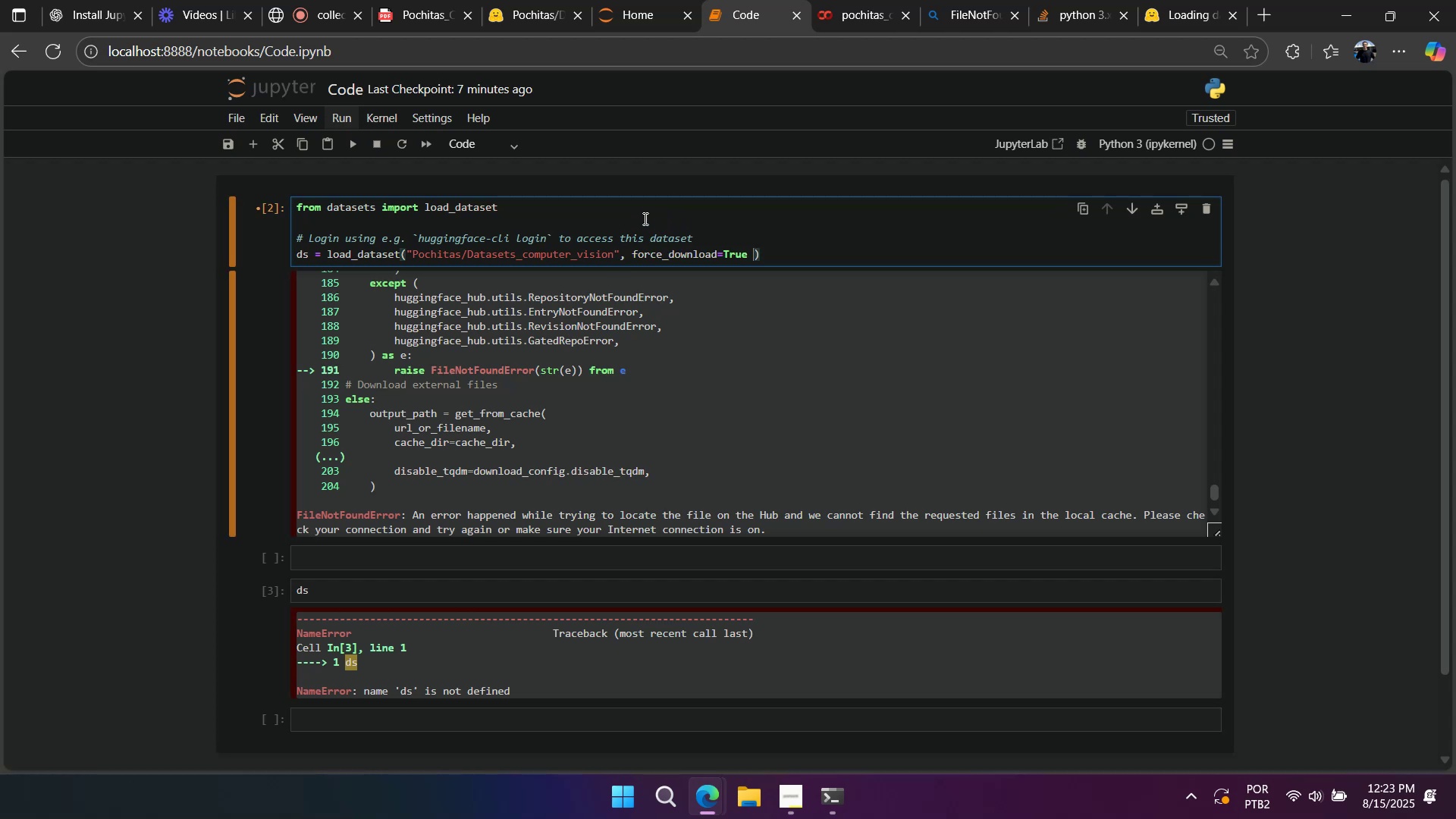 
key(Shift+ShiftLeft)
 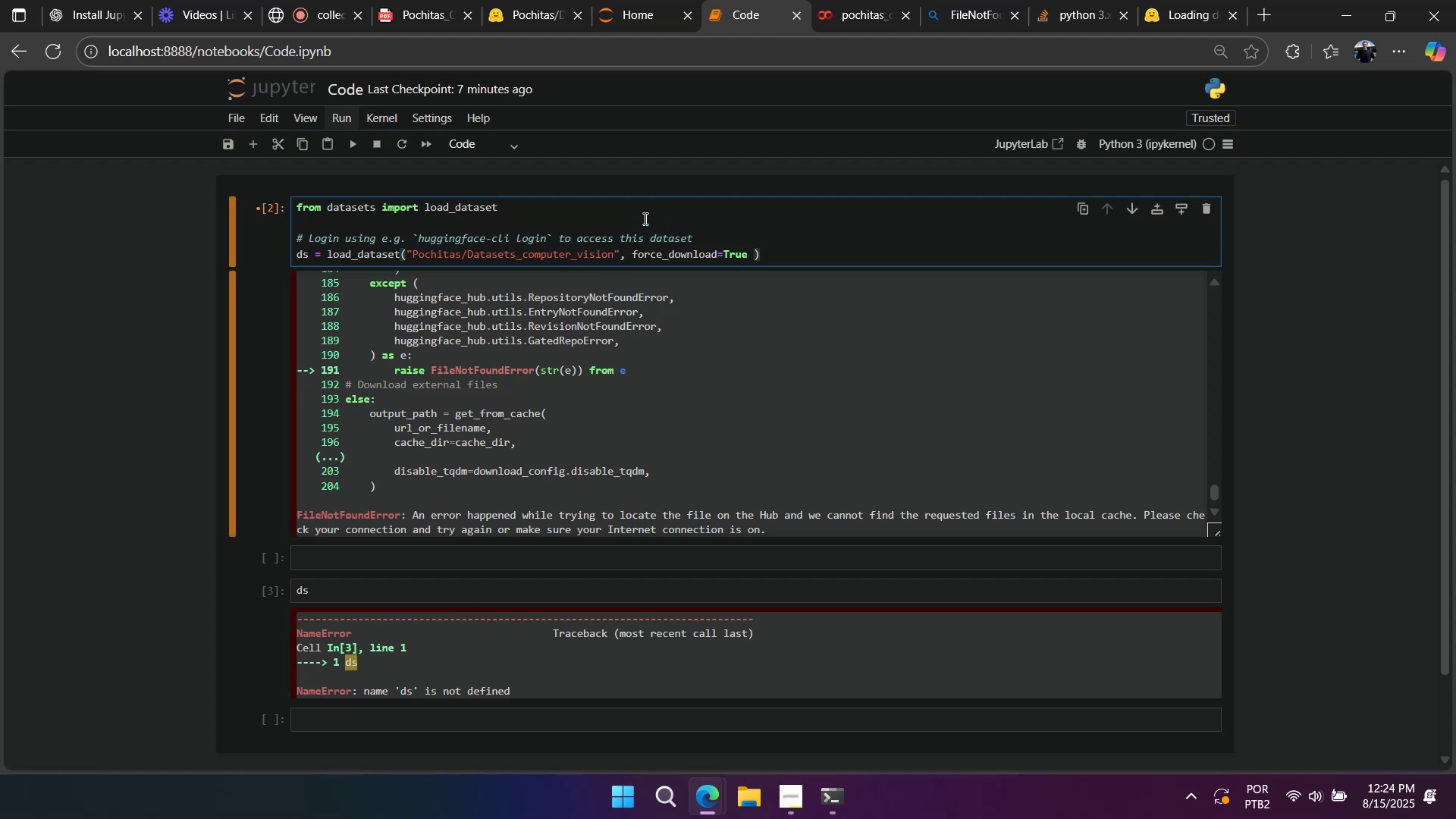 
key(Backspace)
 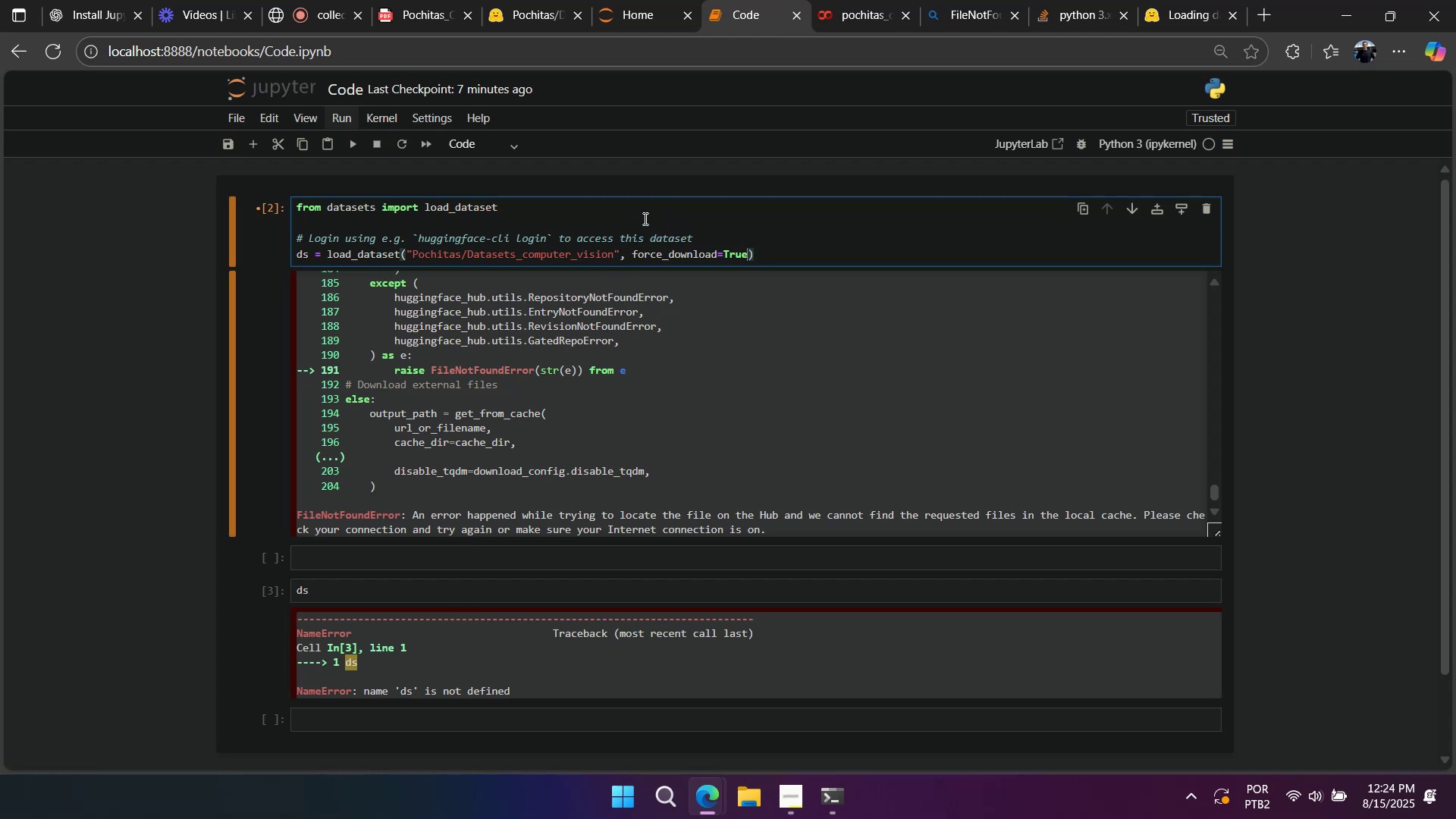 
key(Shift+Enter)
 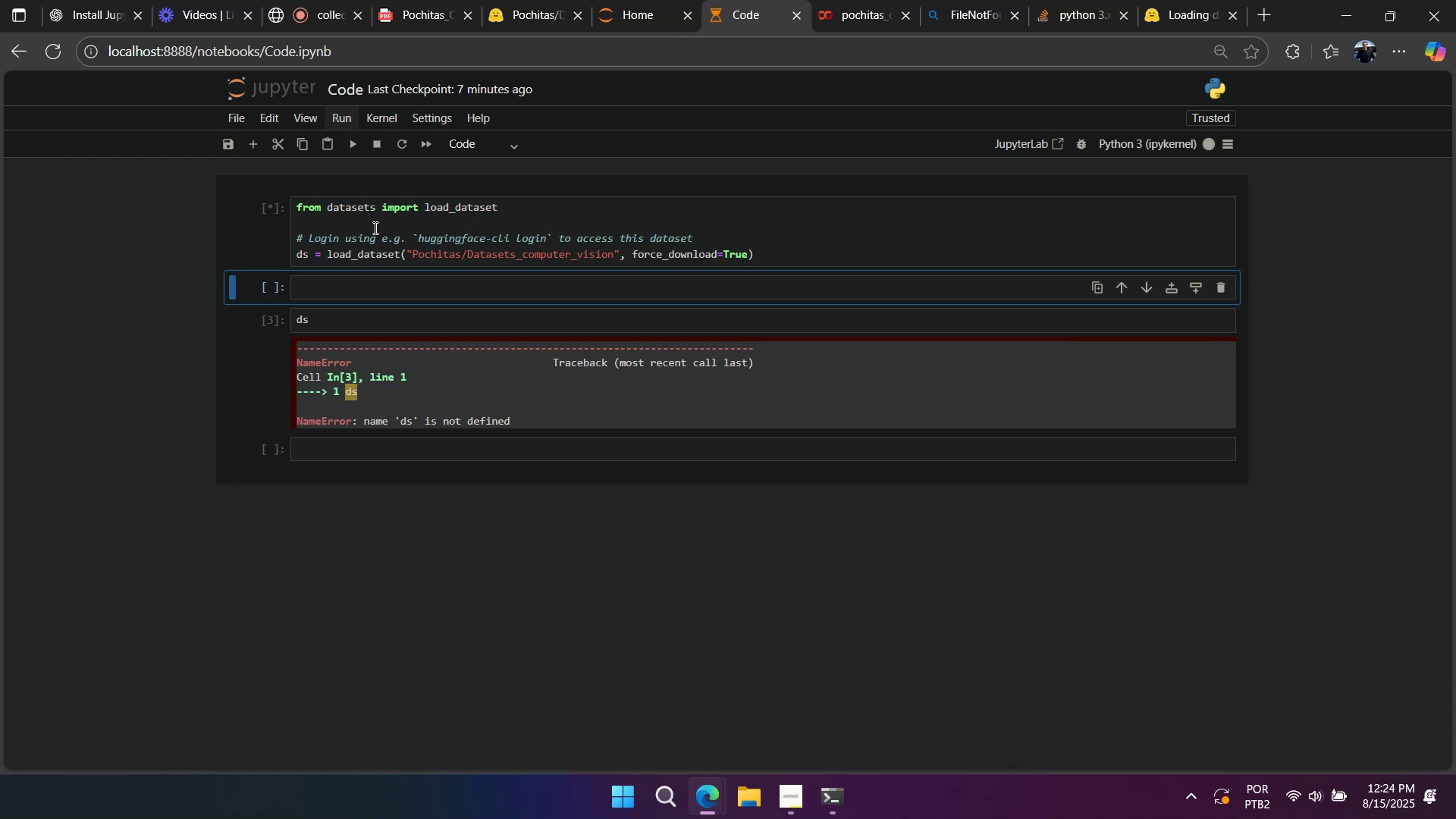 
wait(11.33)
 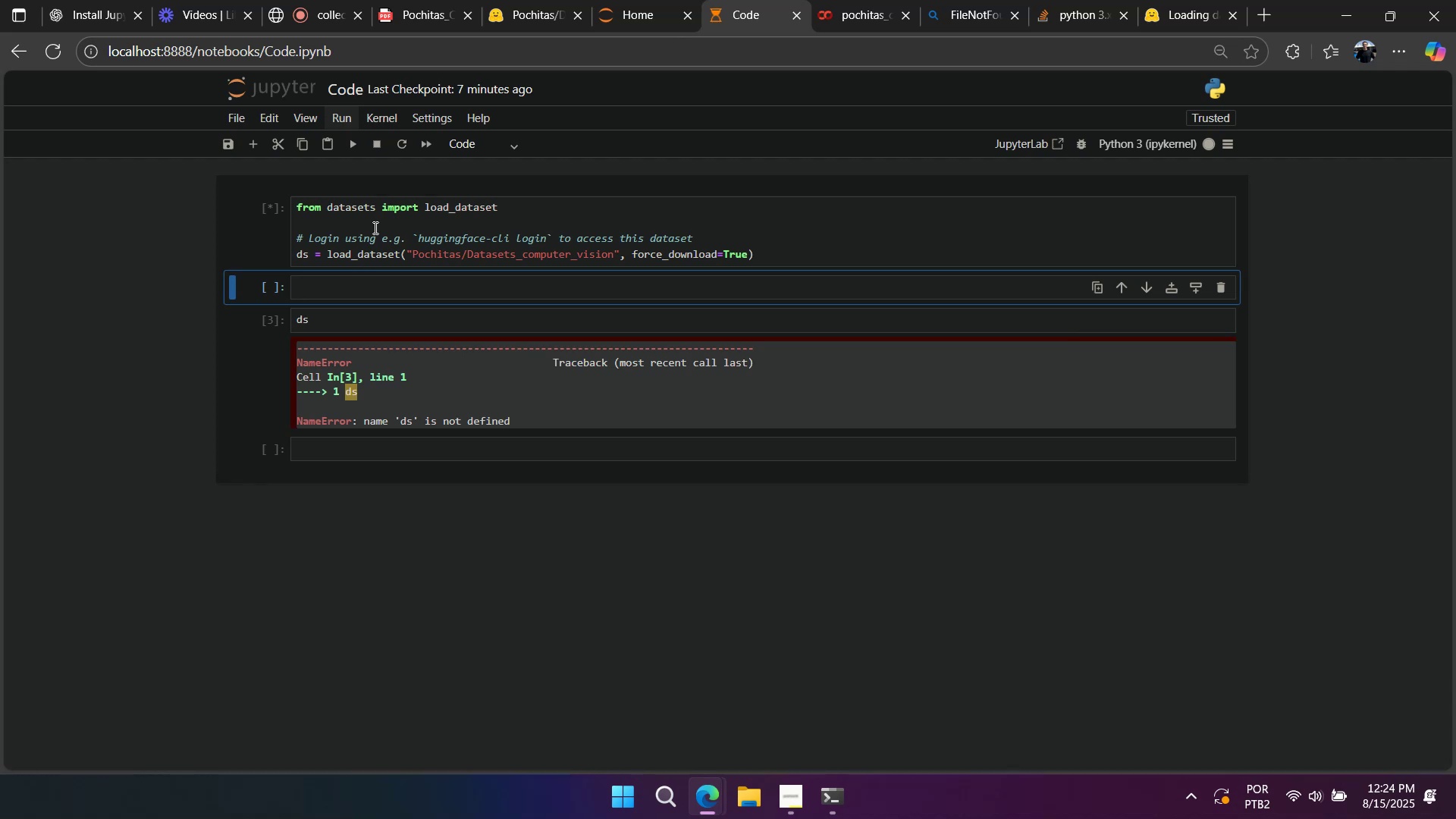 
scroll: coordinate [1291, 289], scroll_direction: down, amount: 4.0
 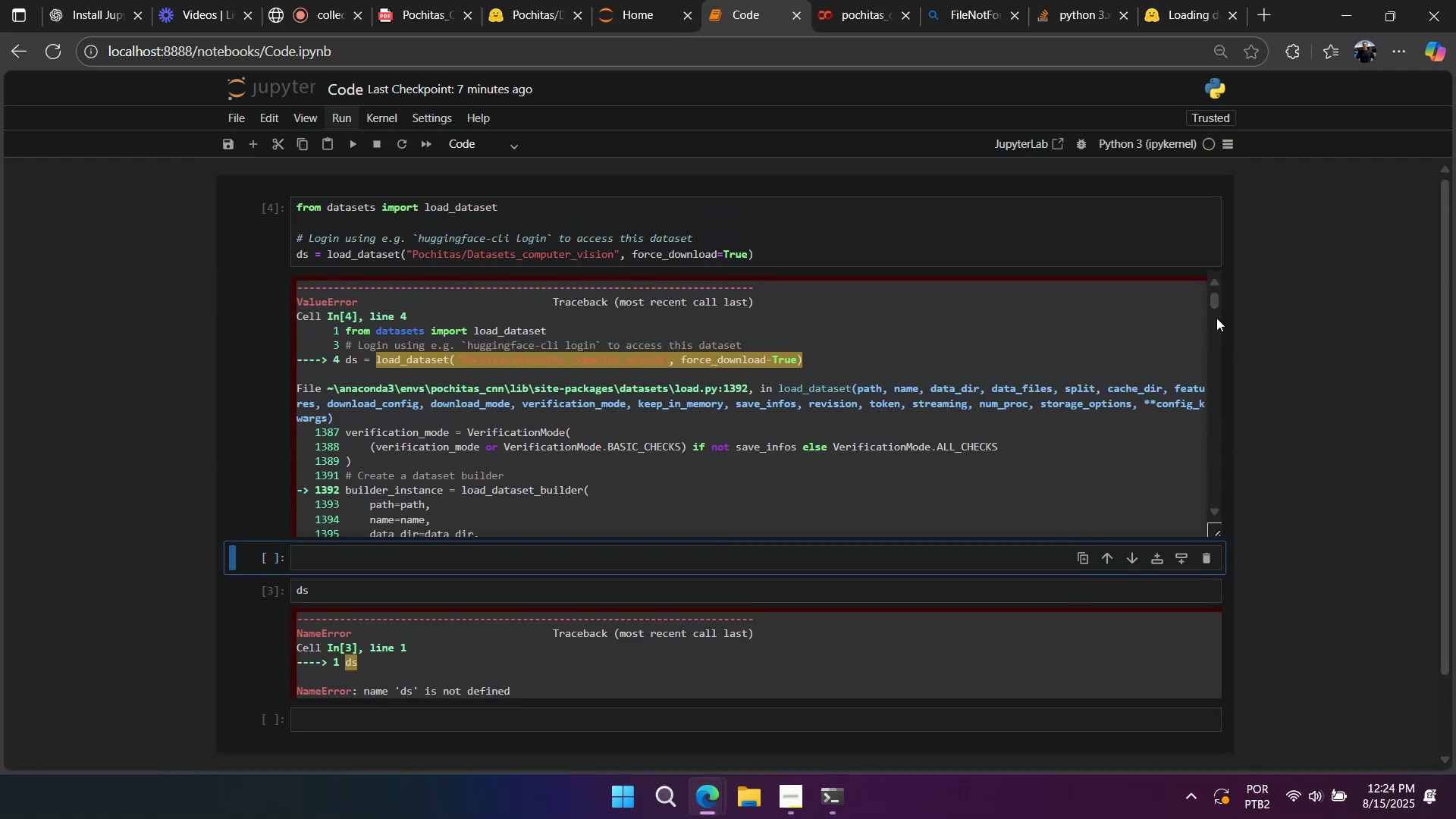 
left_click_drag(start_coordinate=[1213, 305], to_coordinate=[1226, 268])
 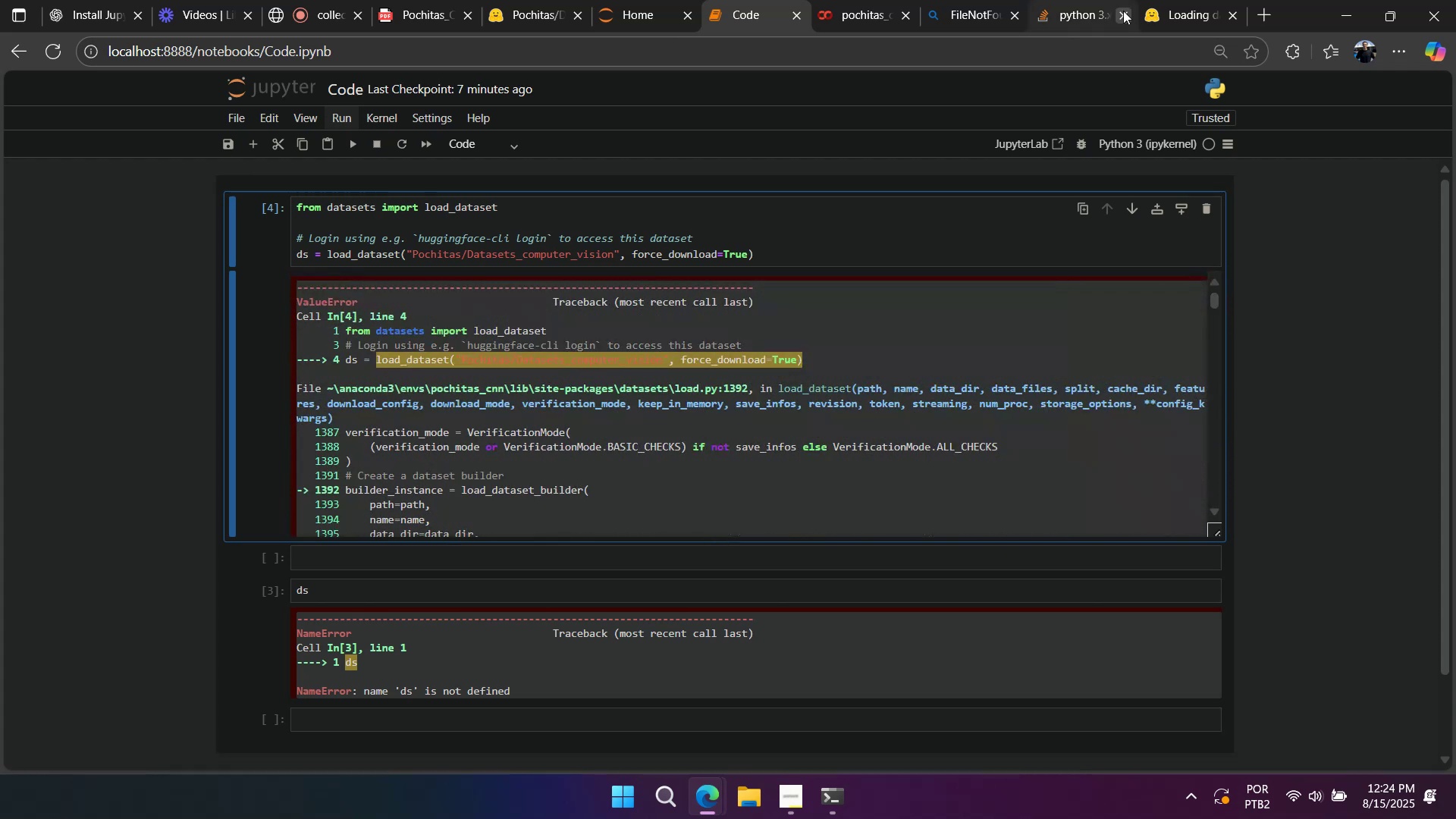 
left_click([1161, 25])
 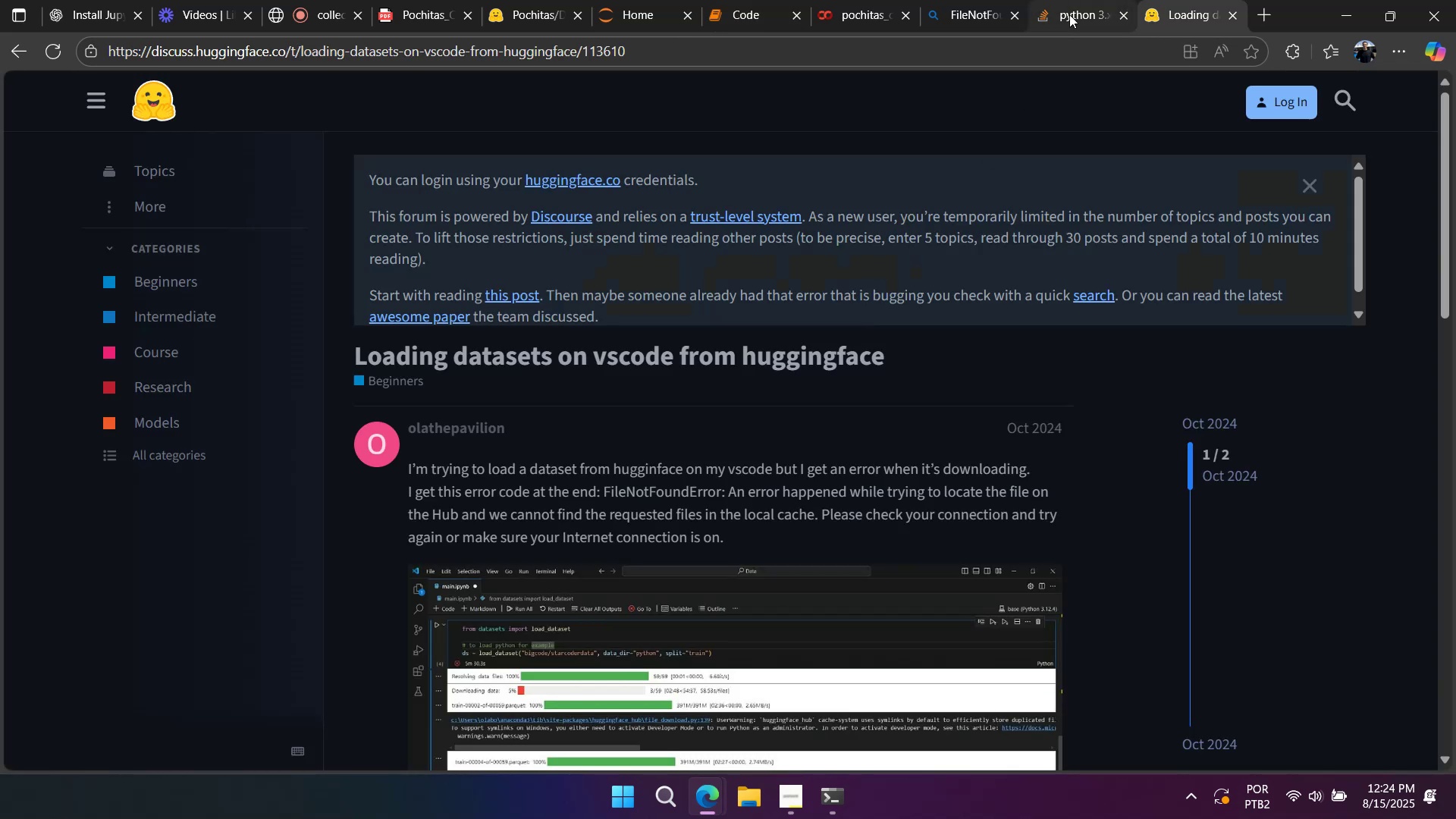 
scroll: coordinate [807, 384], scroll_direction: down, amount: 7.0
 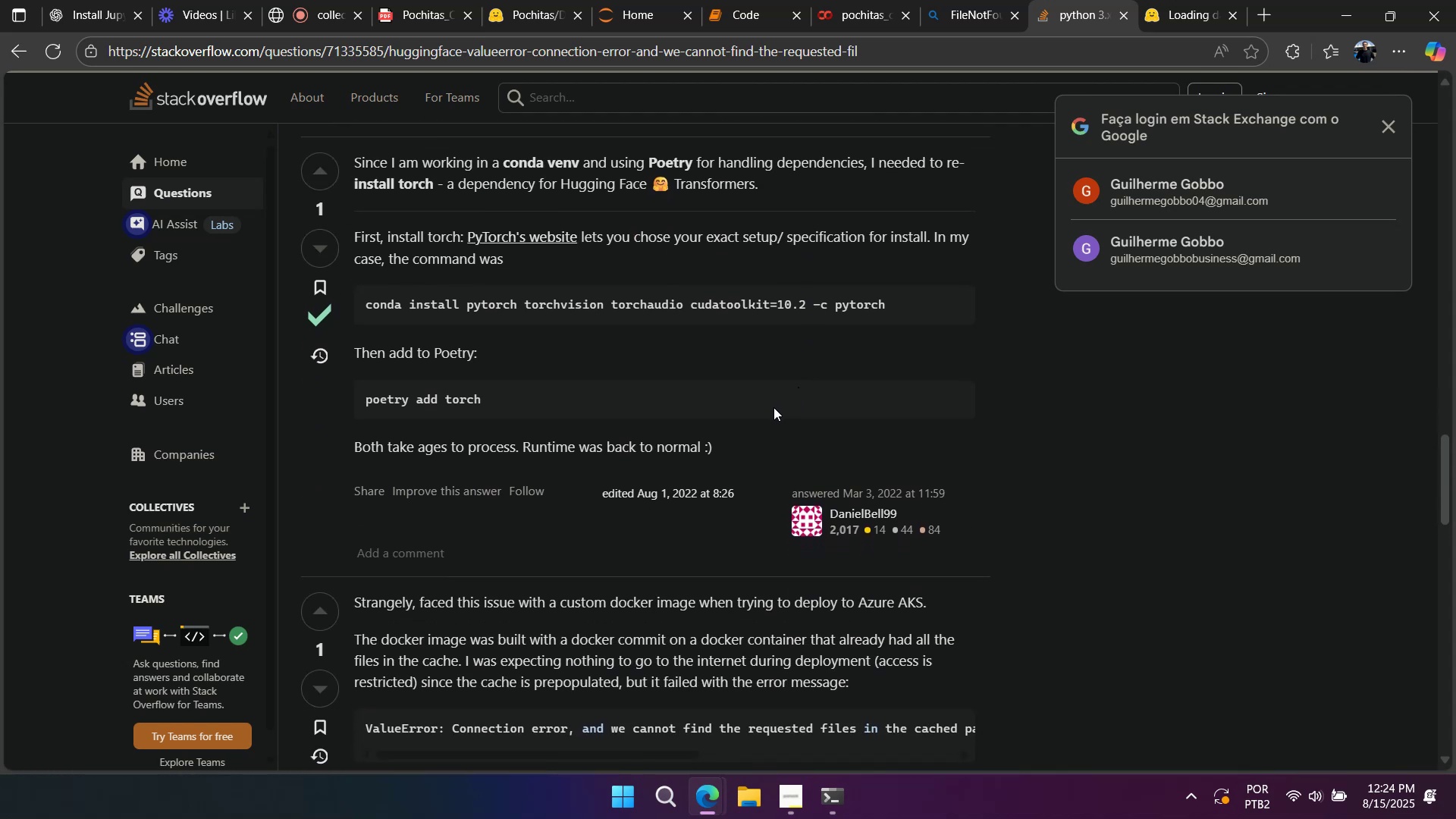 
scroll: coordinate [496, 394], scroll_direction: up, amount: 2.0
 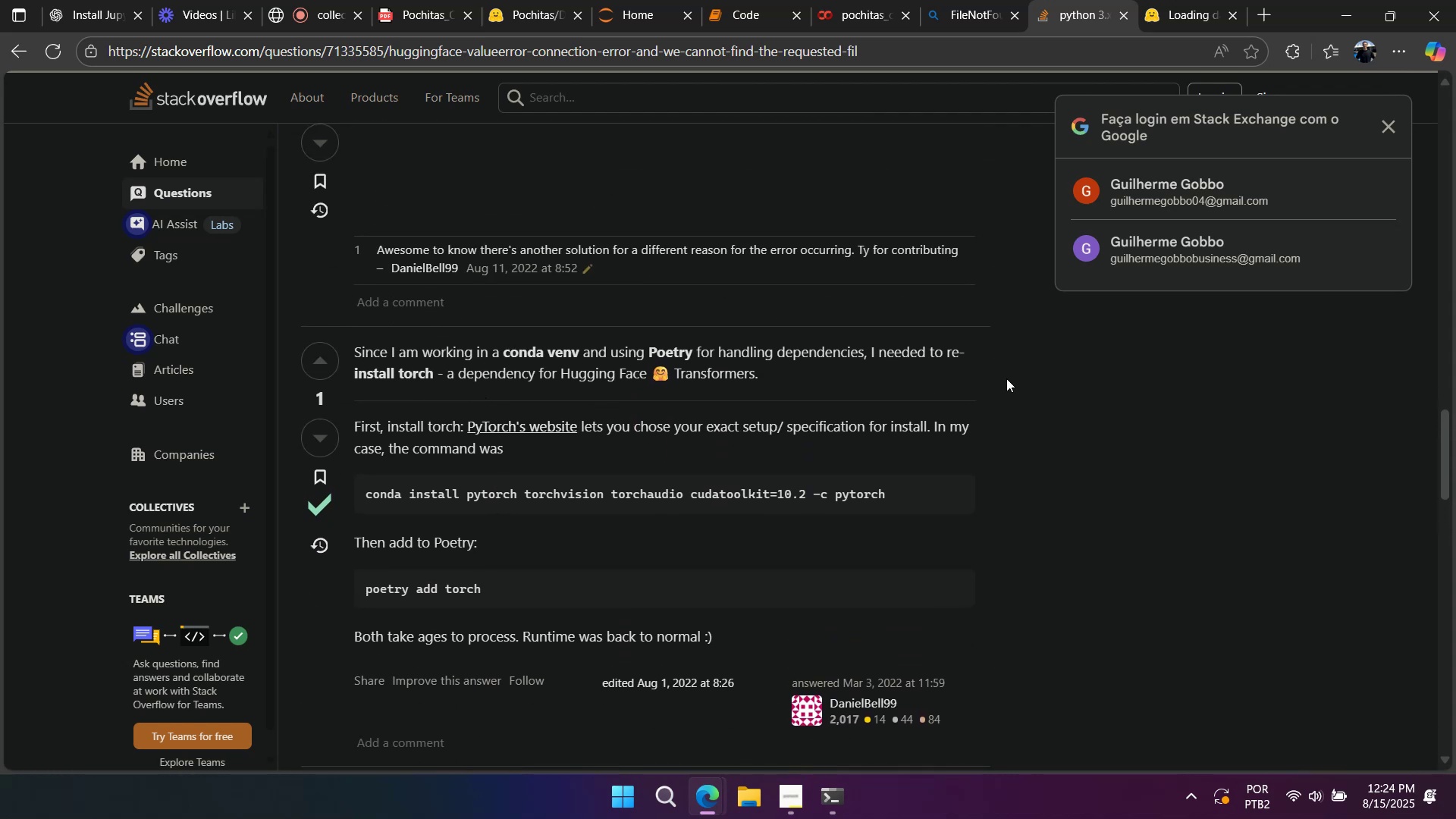 
wait(5.12)
 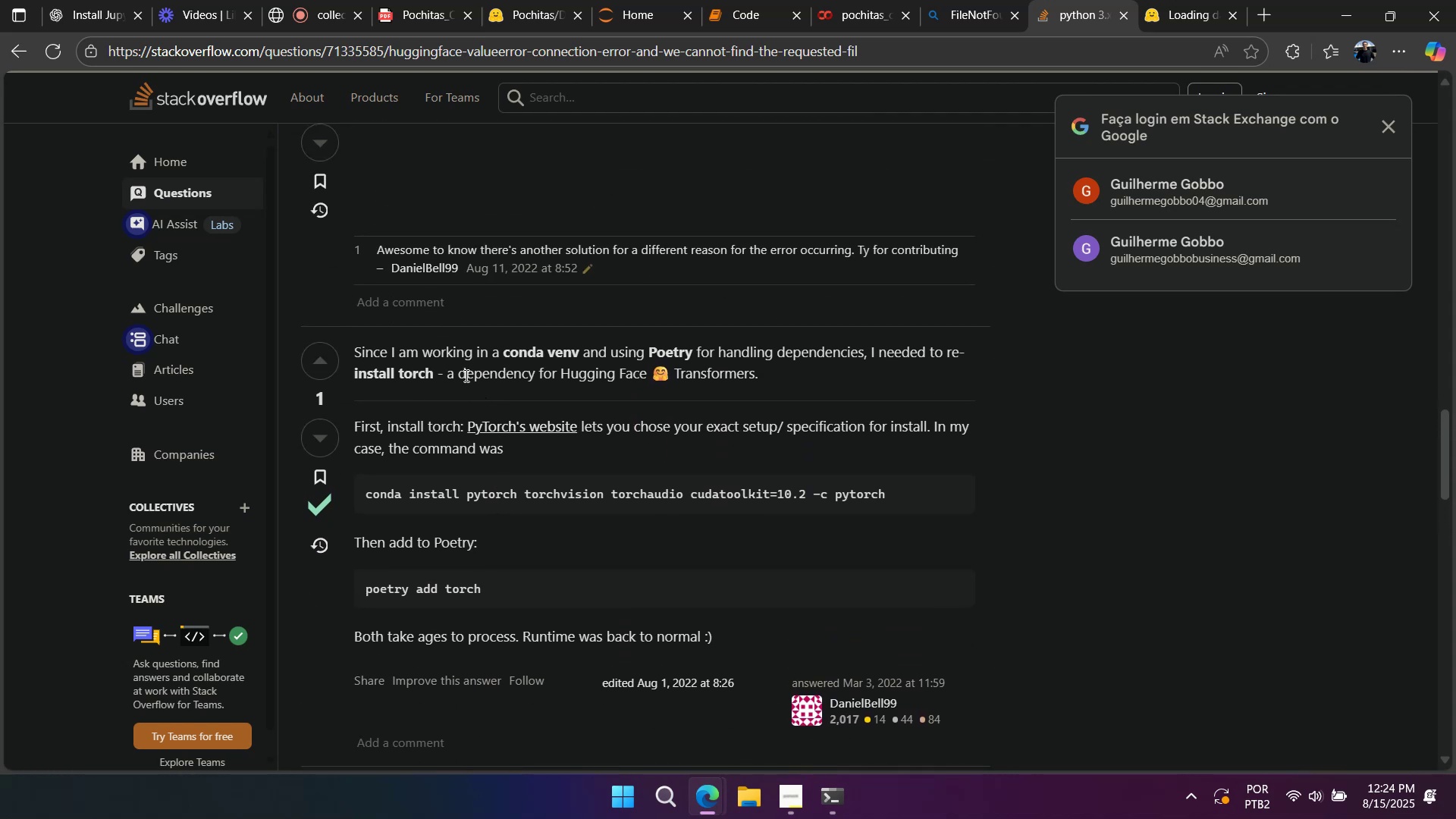 
scroll: coordinate [752, 452], scroll_direction: down, amount: 6.0
 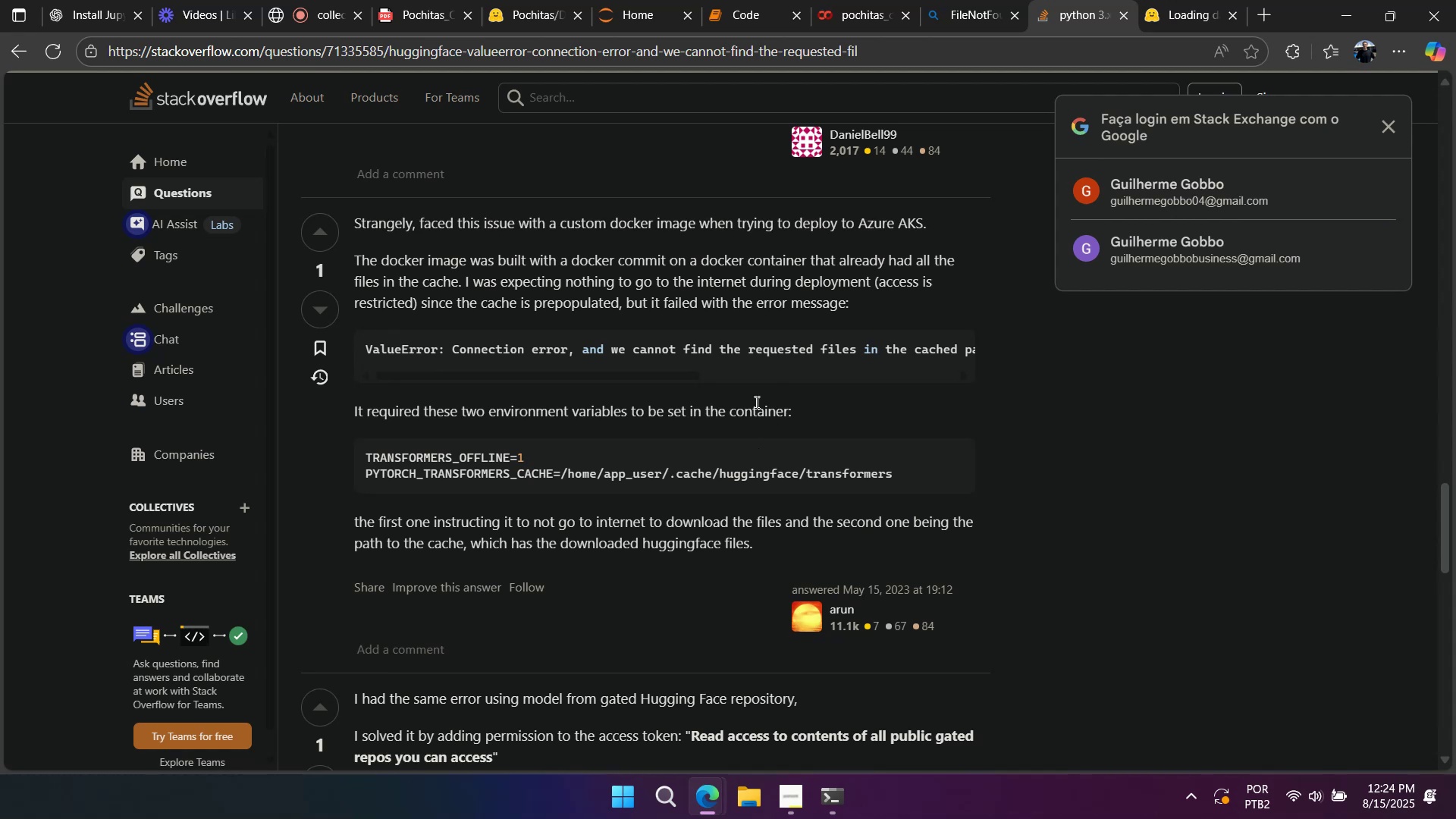 
left_click_drag(start_coordinate=[584, 375], to_coordinate=[431, 417])
 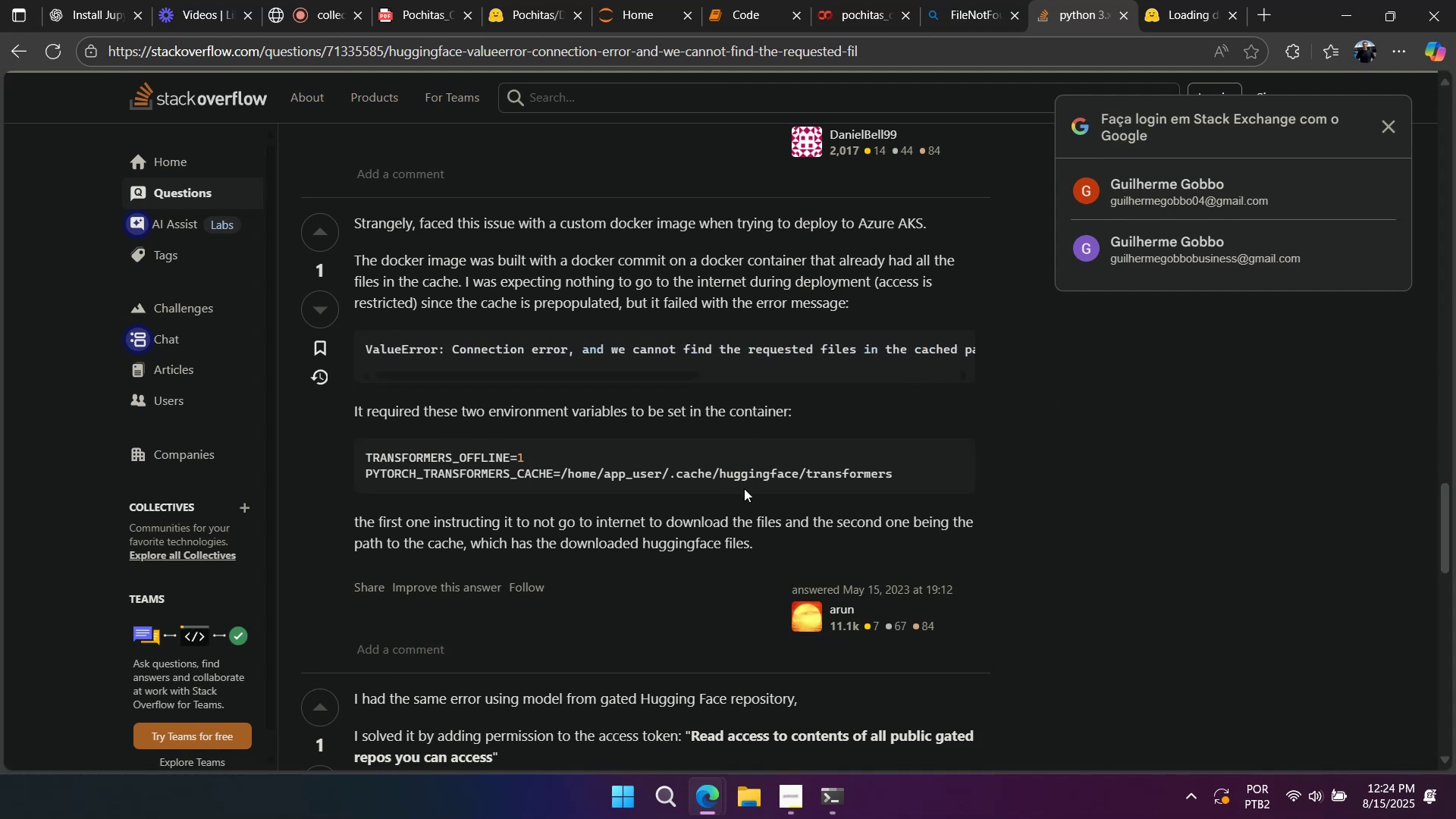 
scroll: coordinate [753, 522], scroll_direction: up, amount: 33.0
 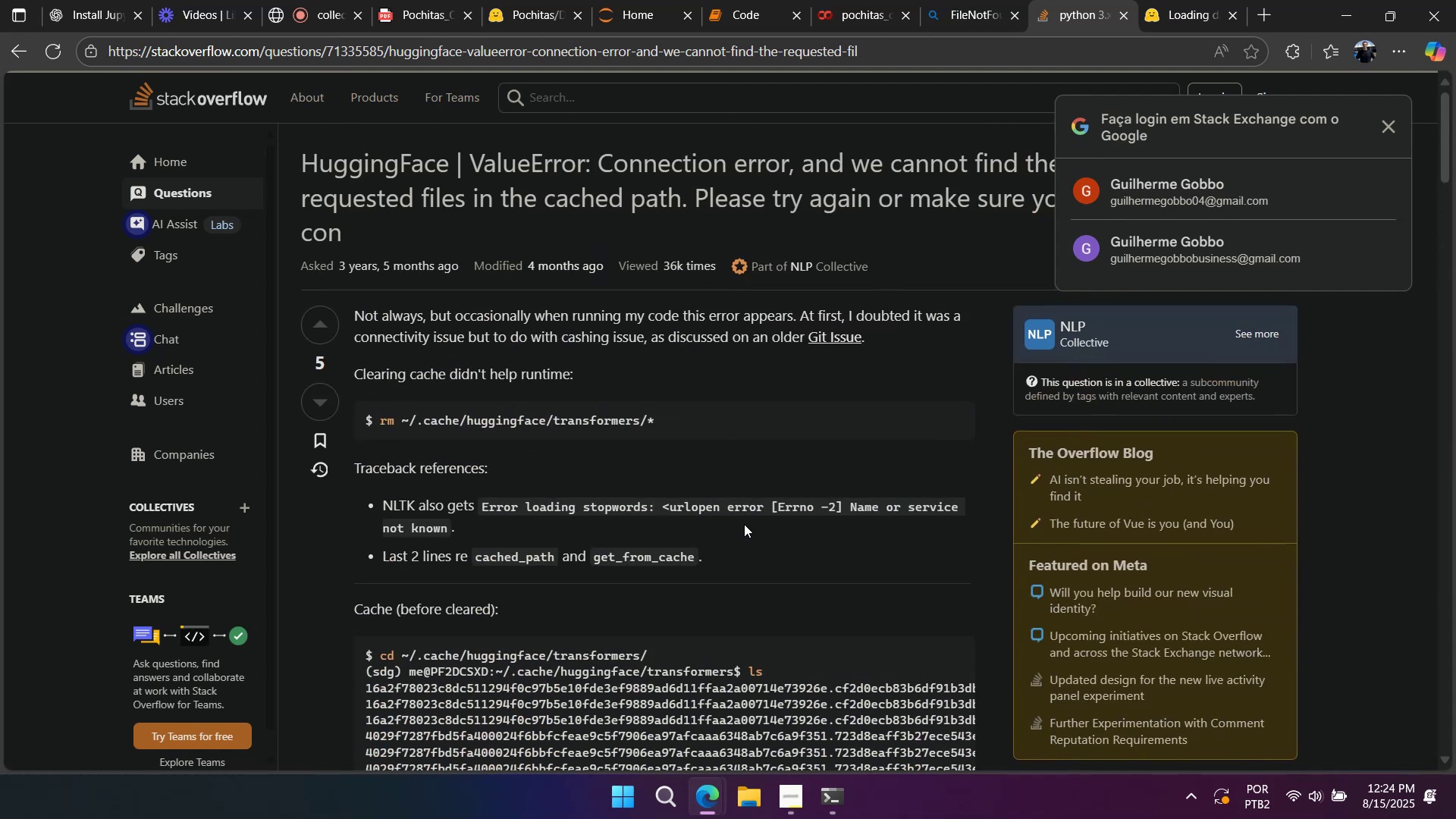 
scroll: coordinate [733, 539], scroll_direction: down, amount: 11.0
 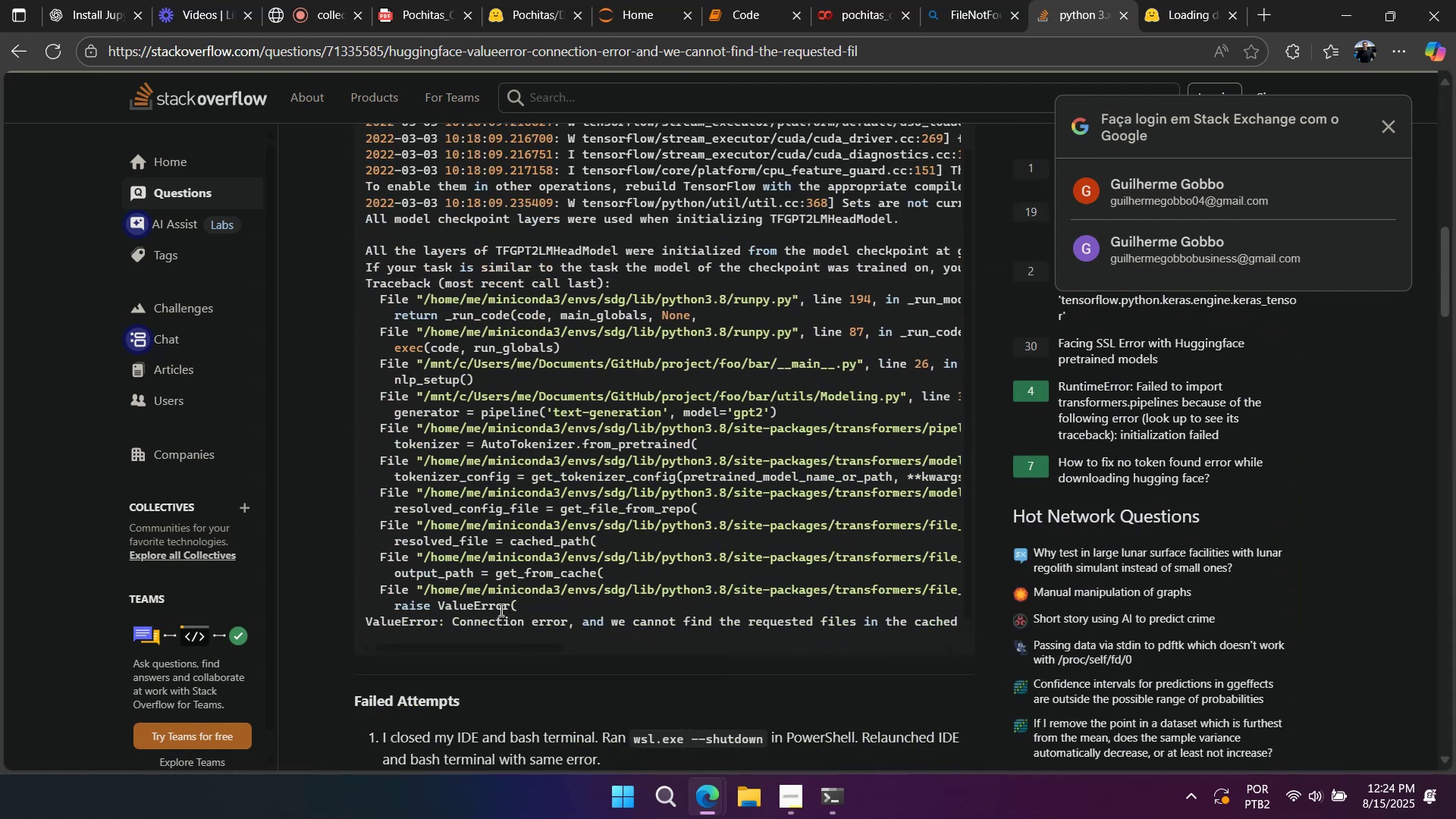 
left_click_drag(start_coordinate=[475, 648], to_coordinate=[444, 645])
 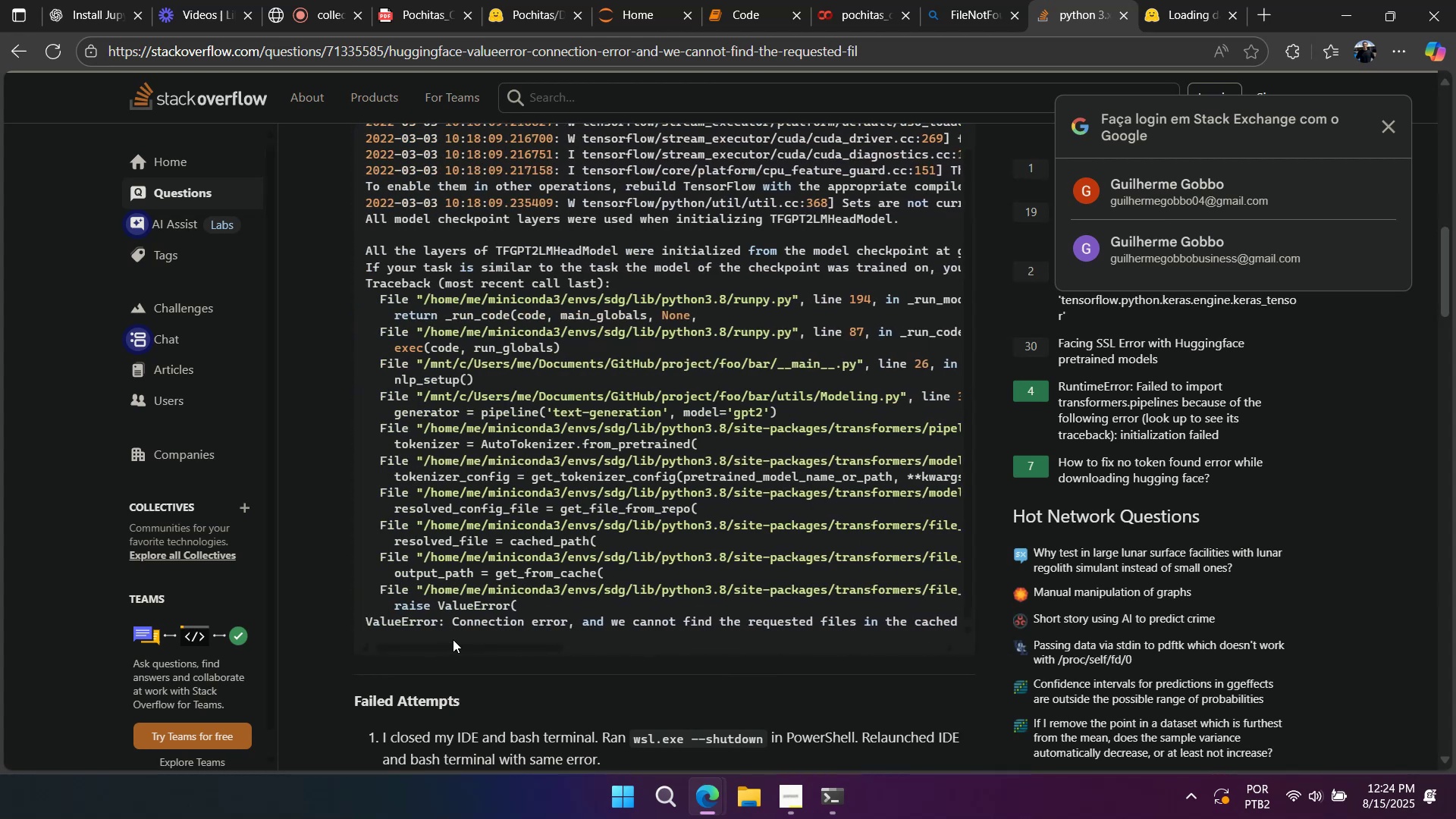 
scroll: coordinate [469, 641], scroll_direction: down, amount: 2.0
 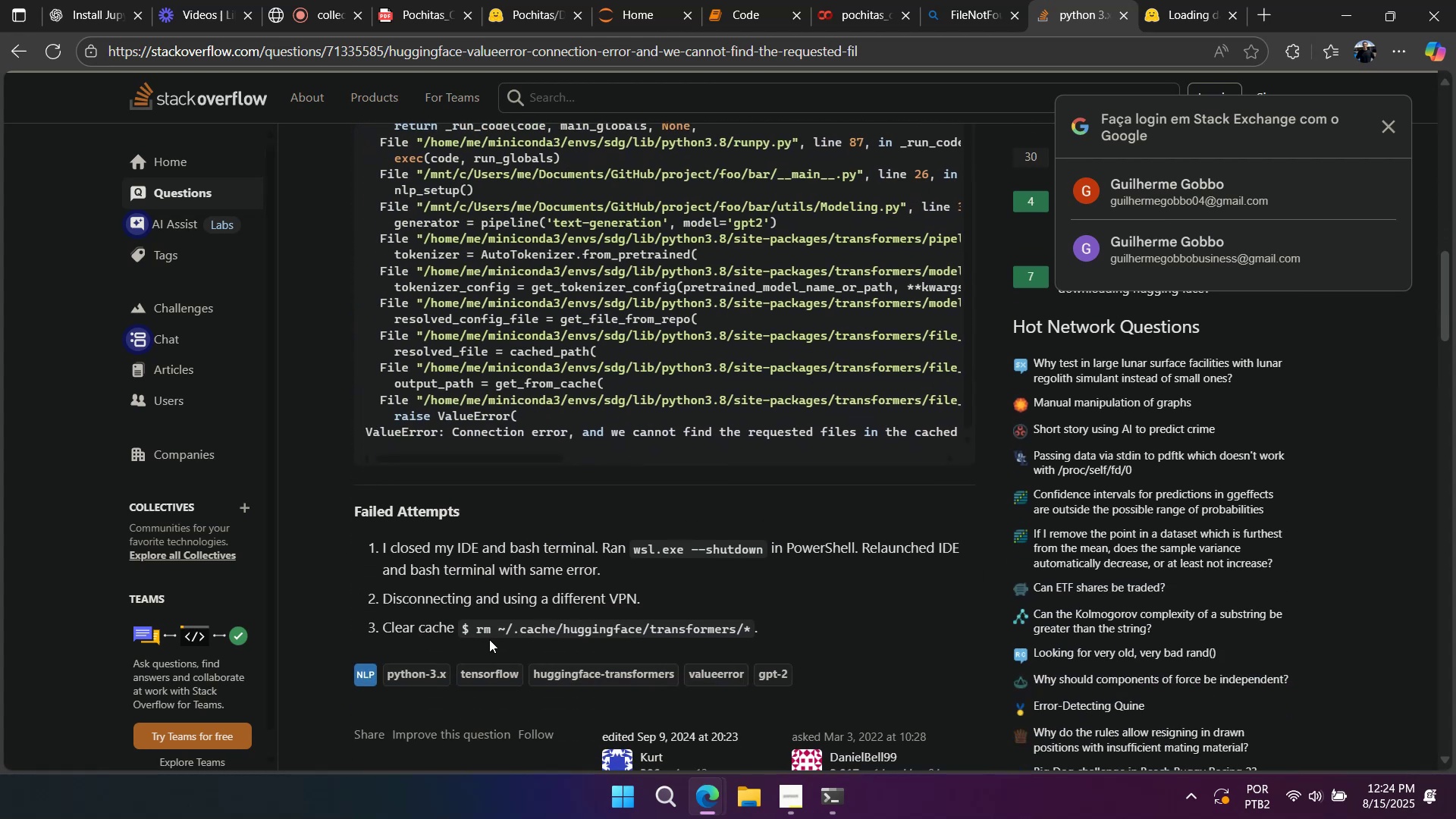 
scroll: coordinate [494, 638], scroll_direction: up, amount: 17.0
 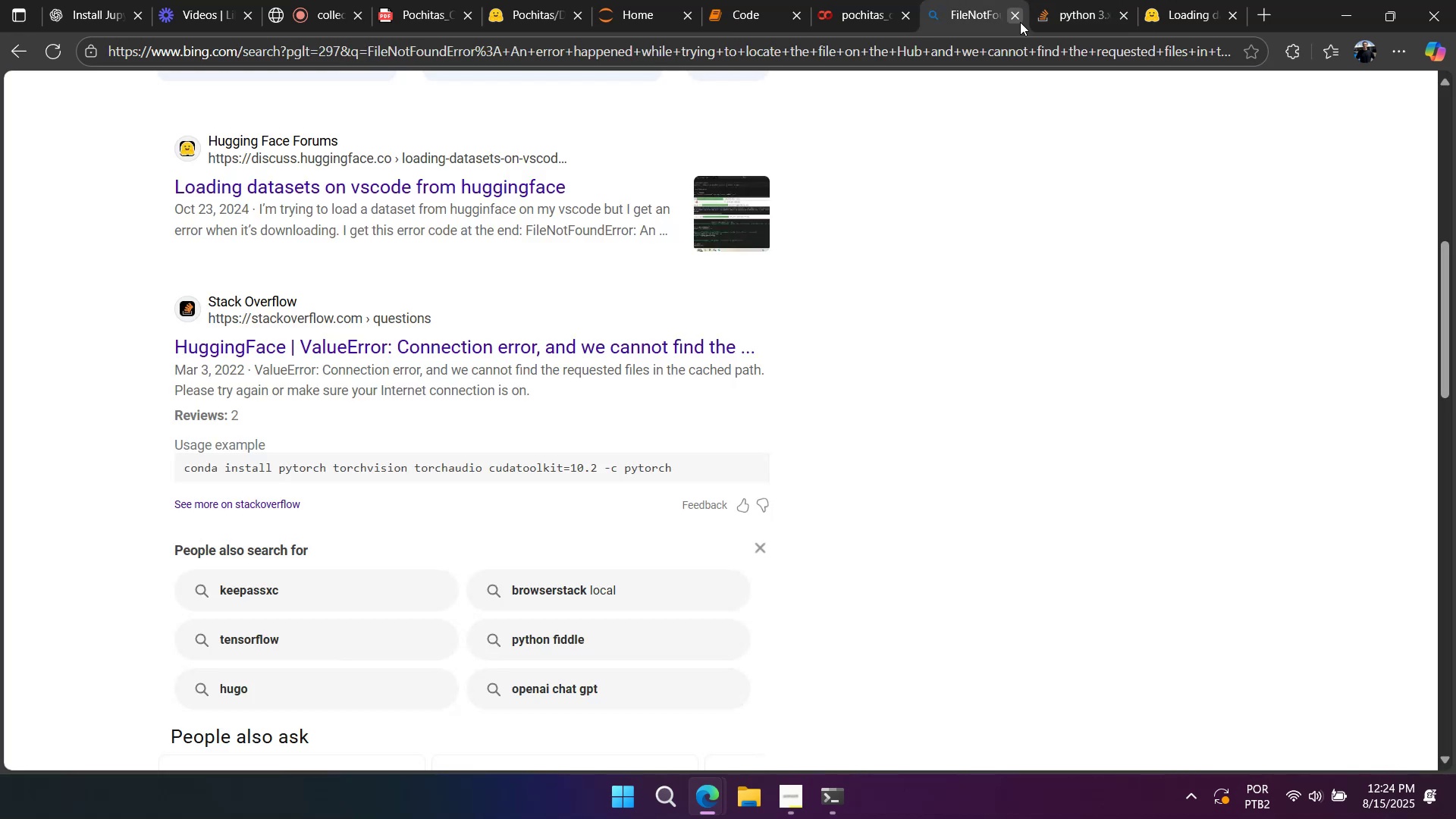 
scroll: coordinate [956, 200], scroll_direction: down, amount: 4.0
 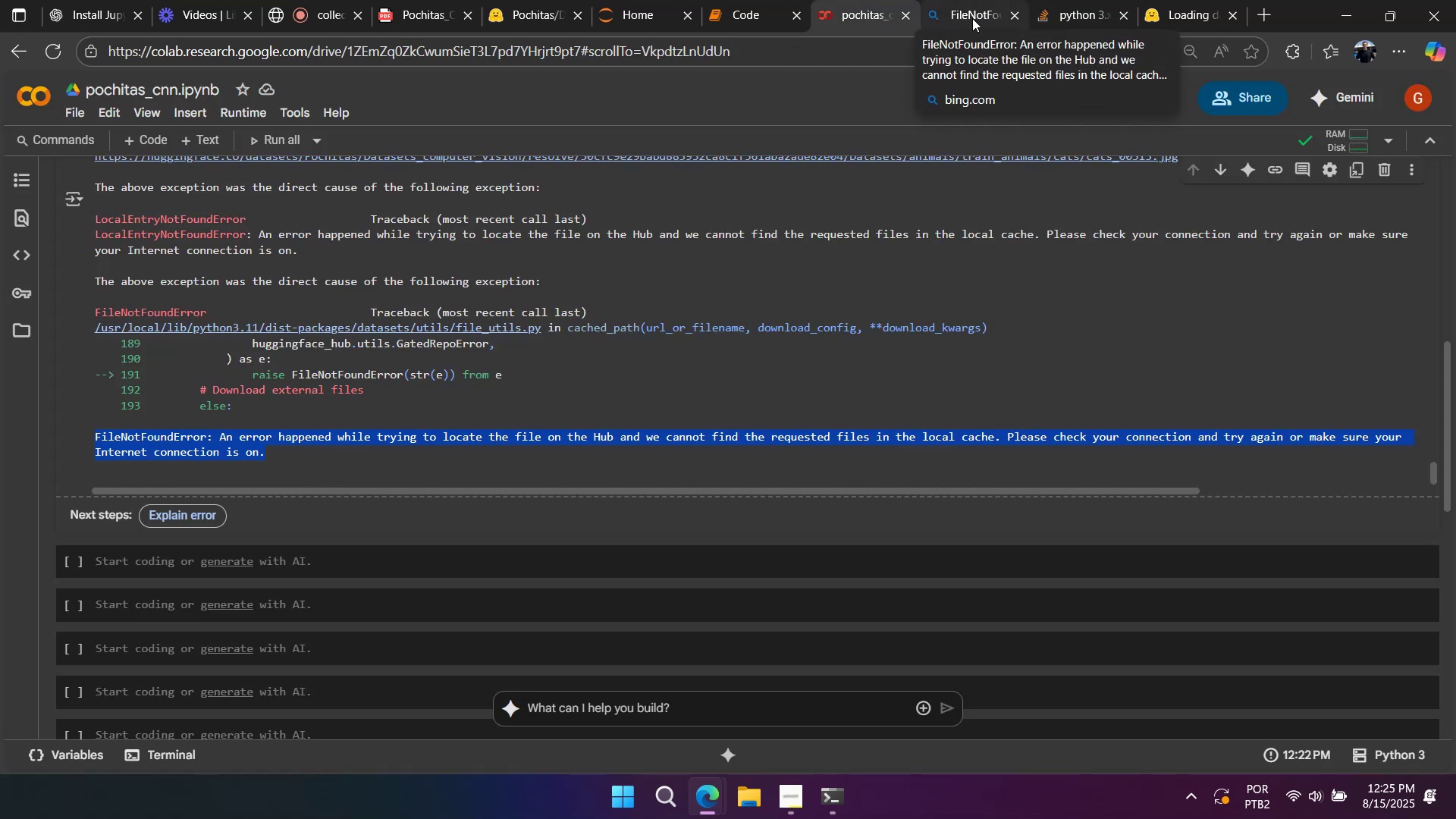 
left_click([972, 18])
 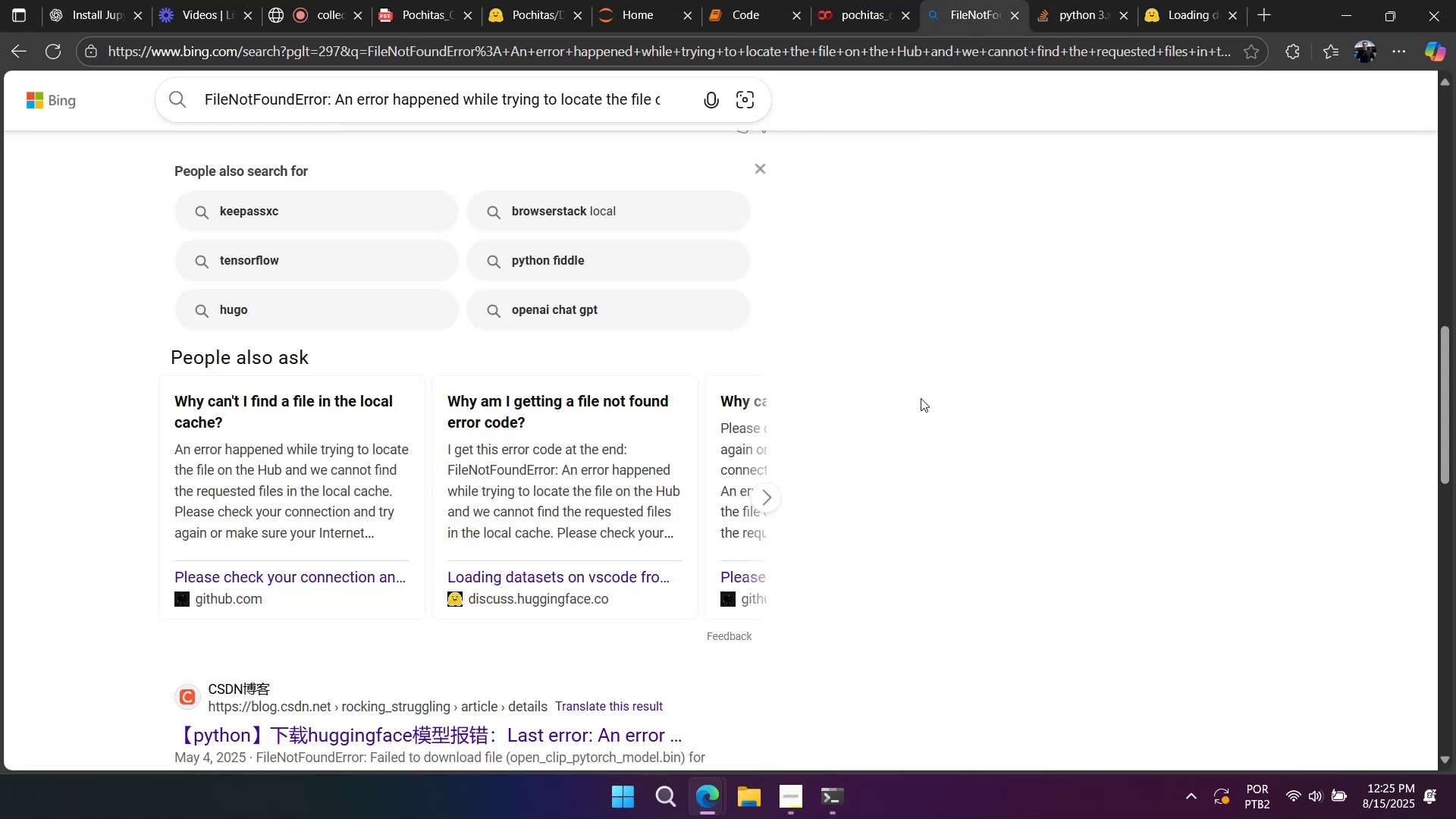 
scroll: coordinate [918, 422], scroll_direction: down, amount: 4.0
 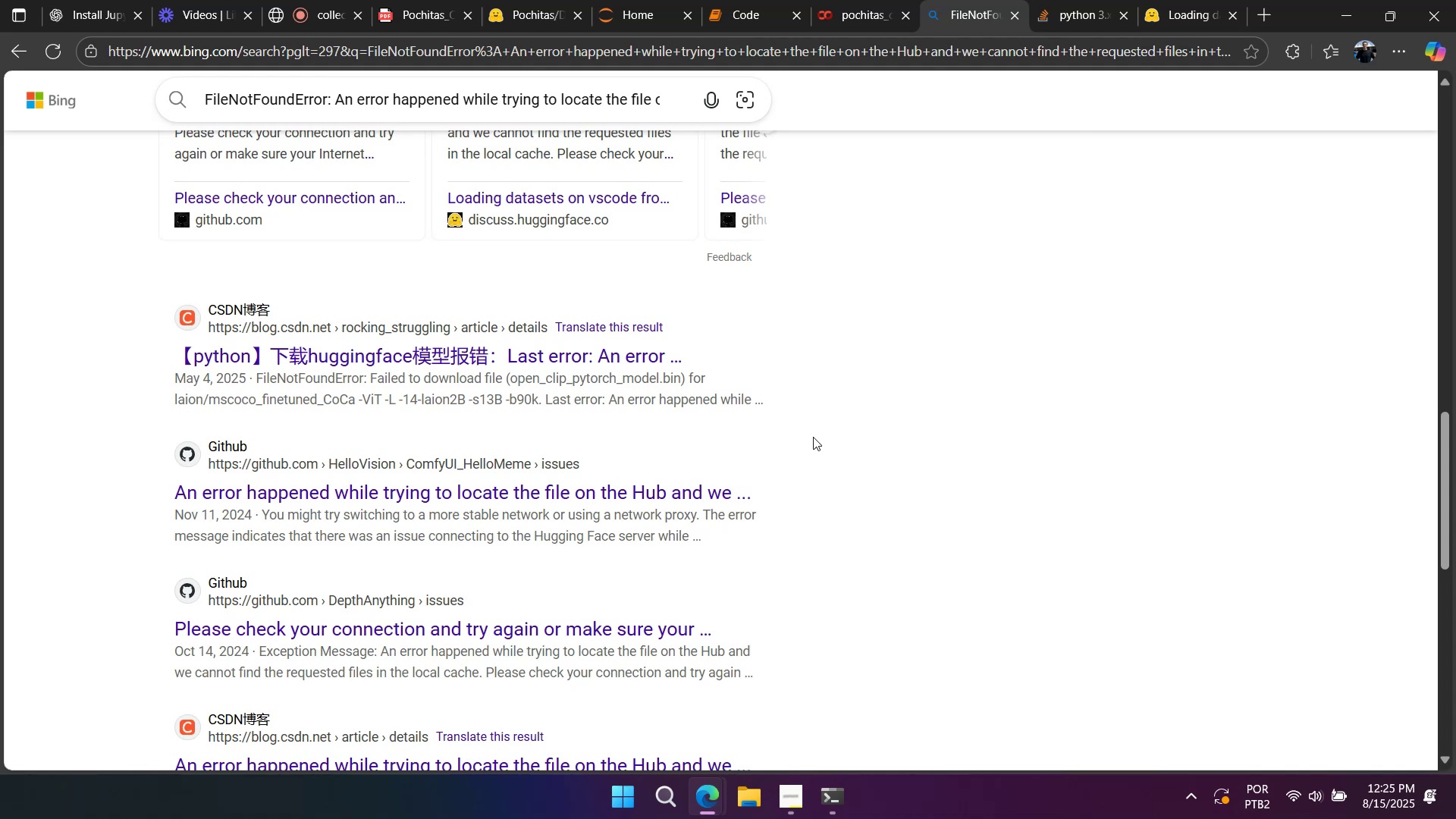 
left_click([714, 491])
 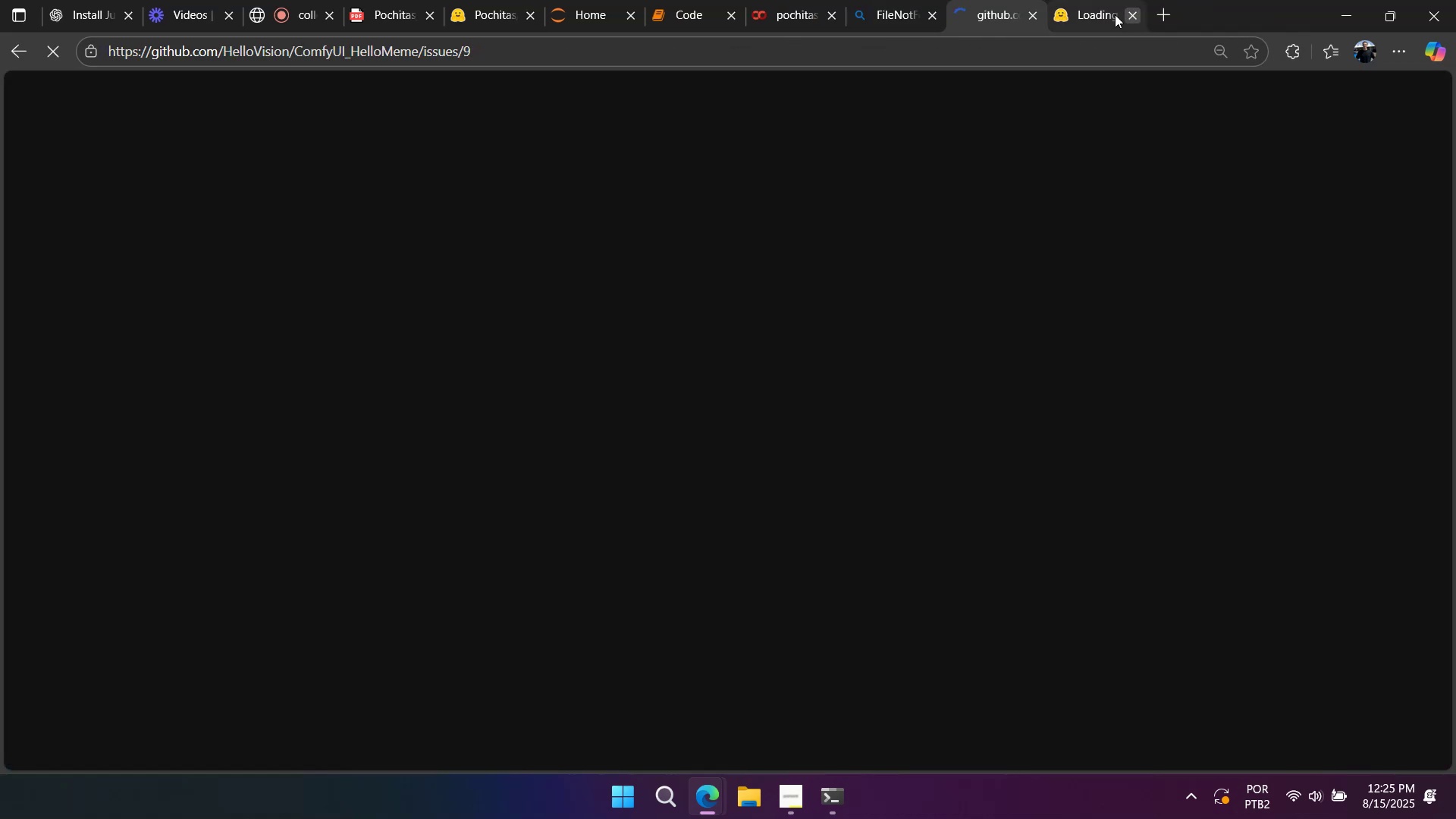 
scroll: coordinate [952, 321], scroll_direction: down, amount: 12.0
 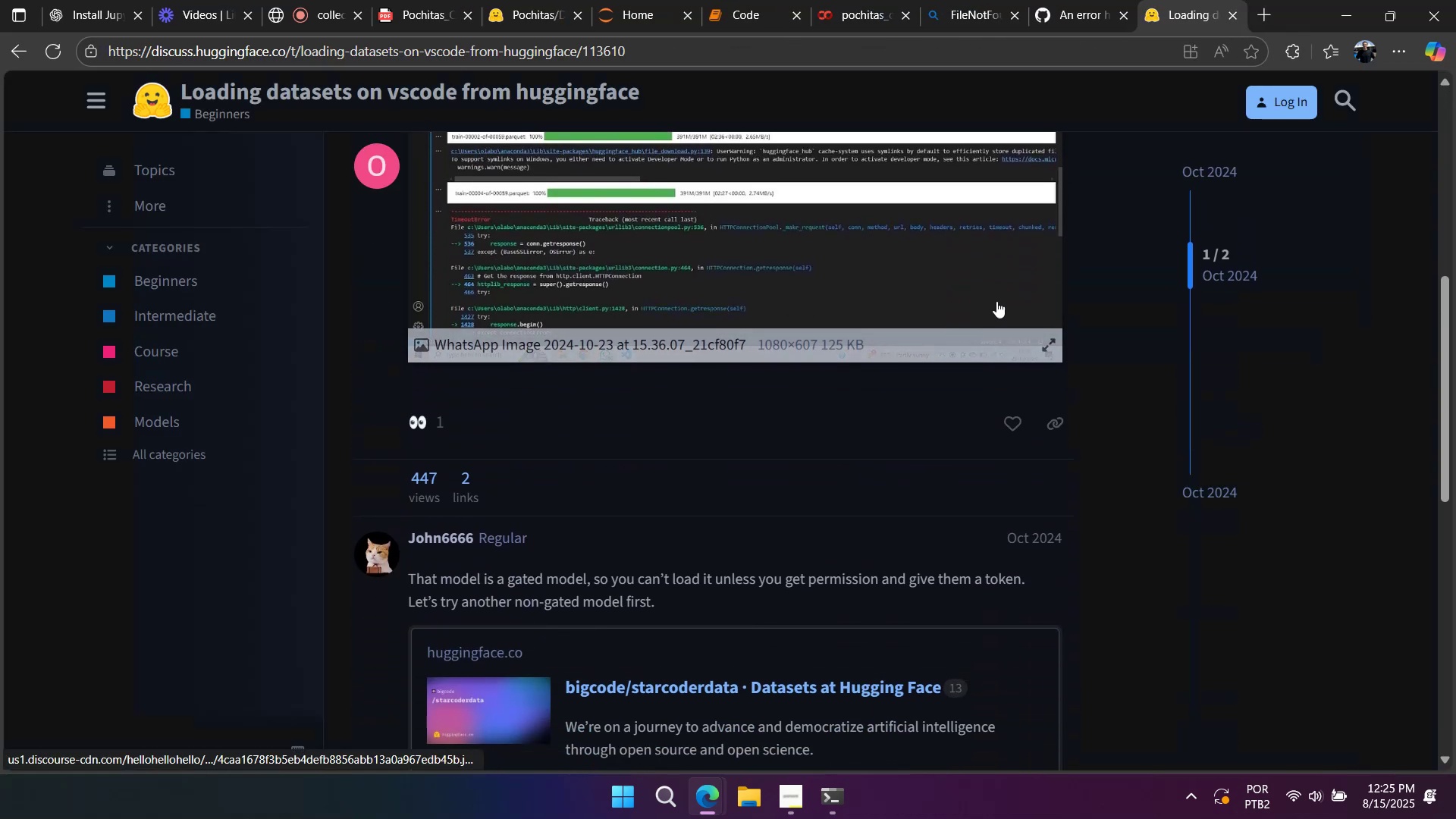 
scroll: coordinate [1074, 279], scroll_direction: up, amount: 7.0
 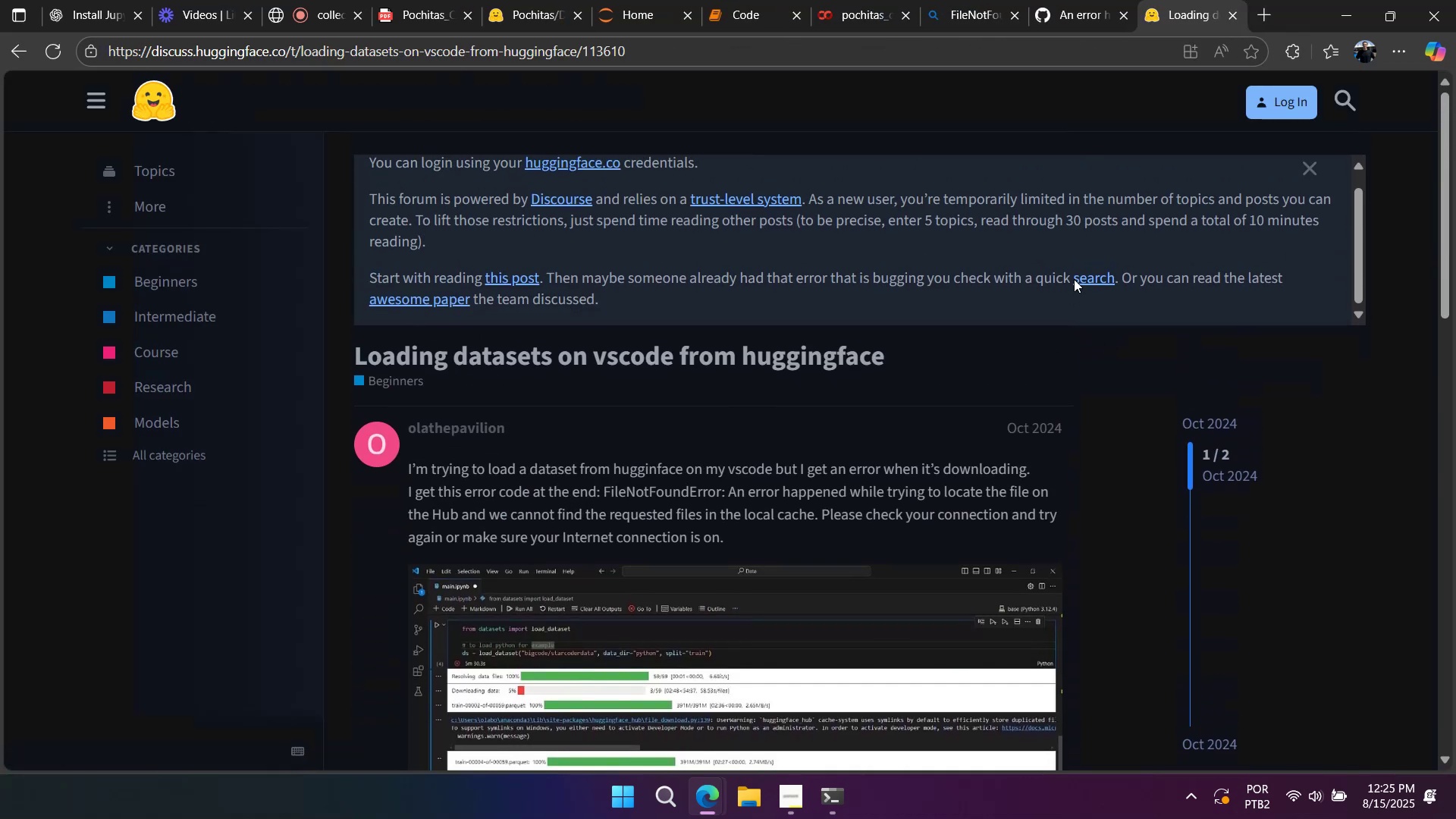 
scroll: coordinate [1071, 286], scroll_direction: down, amount: 8.0
 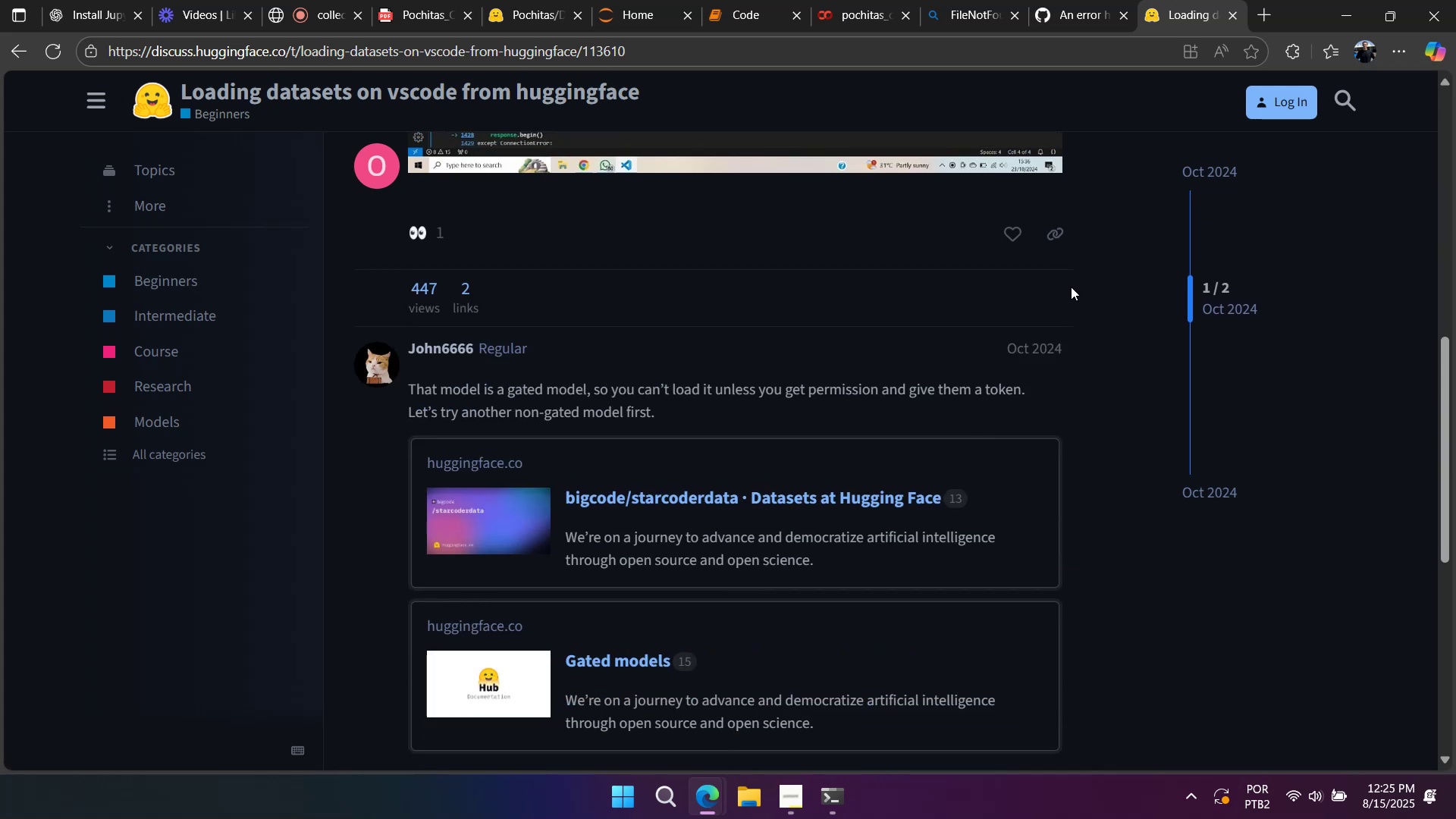 
wait(5.55)
 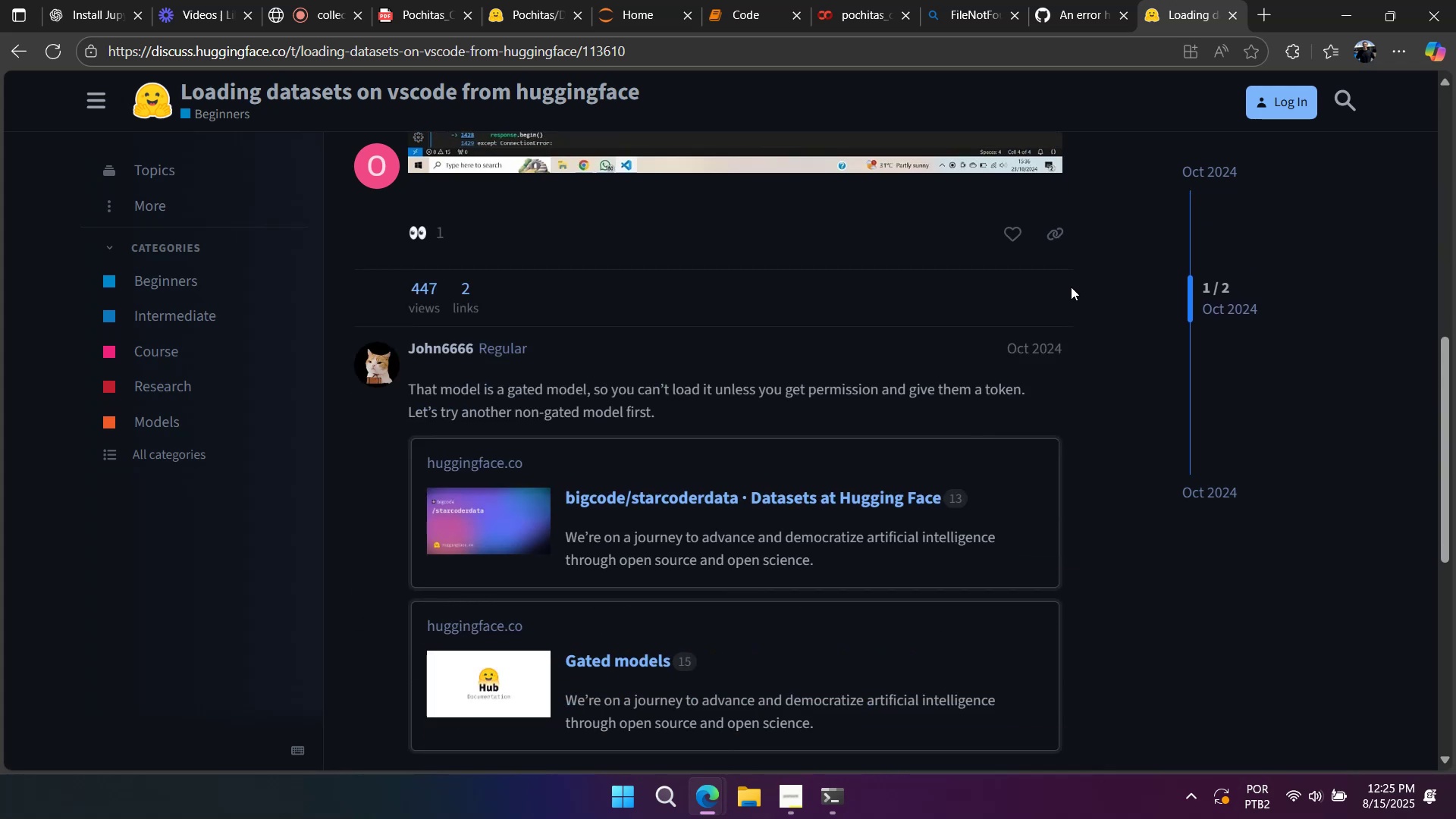 
scroll: coordinate [1069, 290], scroll_direction: down, amount: 1.0
 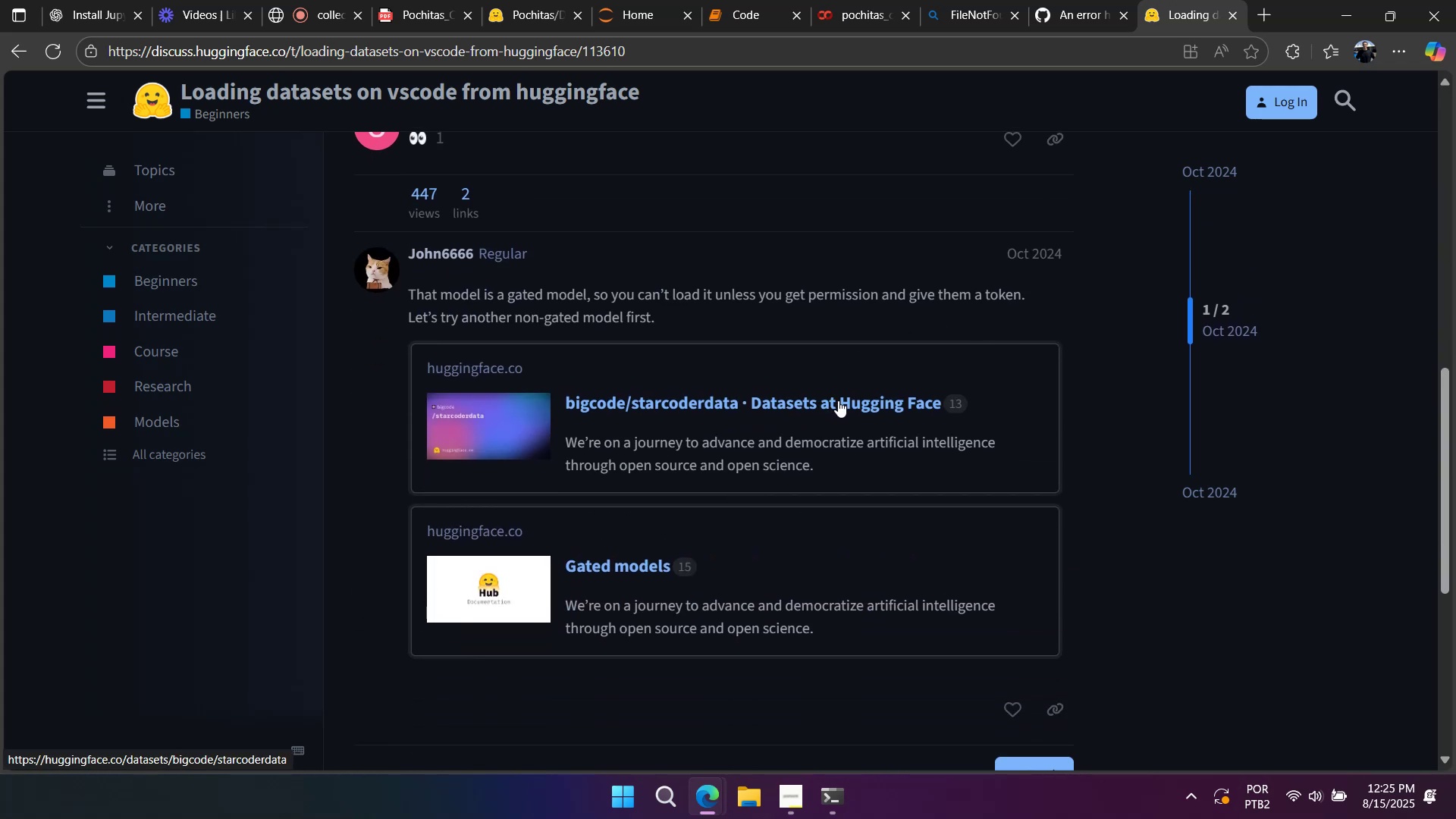 
wait(8.09)
 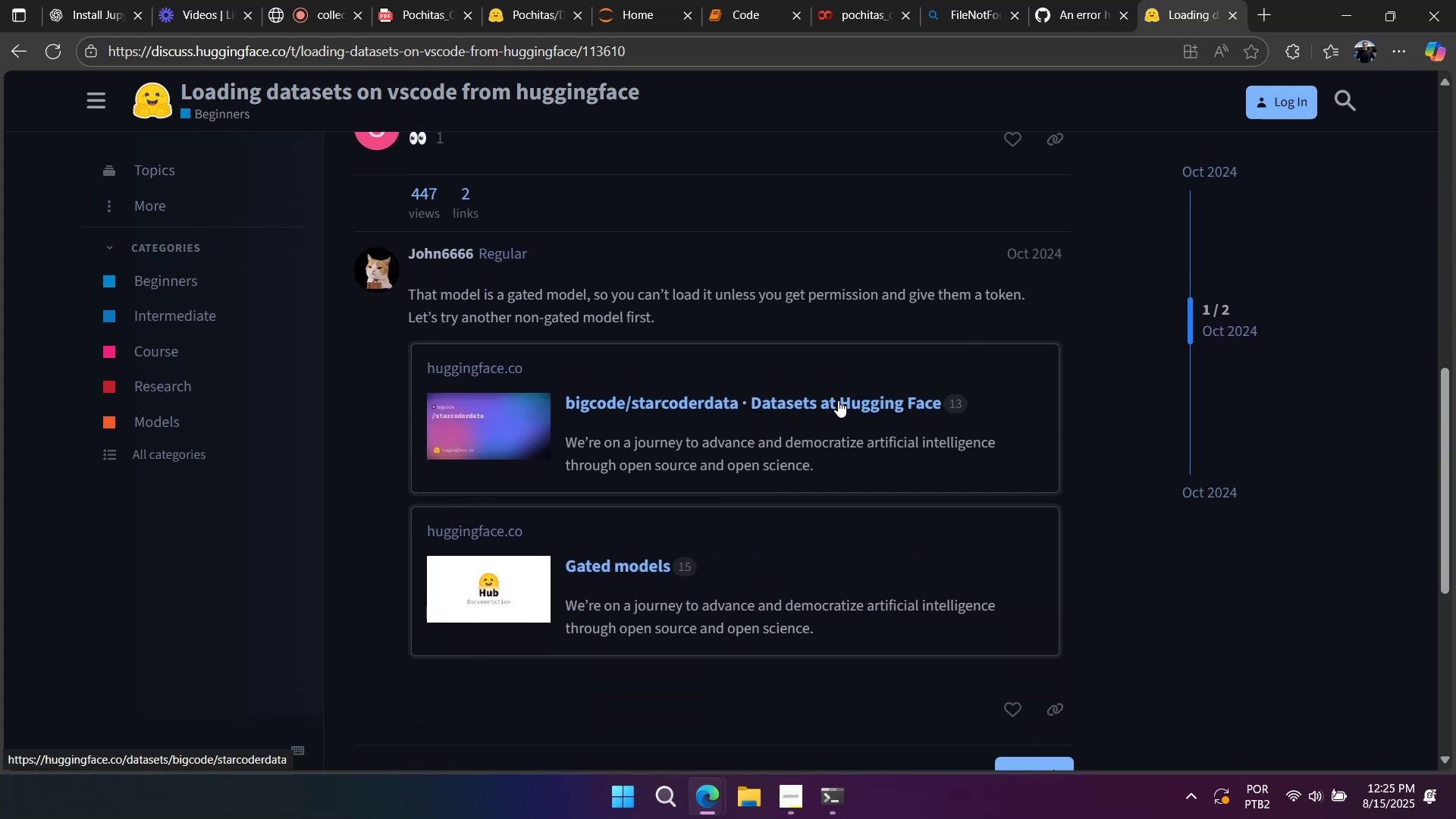 
scroll: coordinate [877, 412], scroll_direction: up, amount: 1.0
 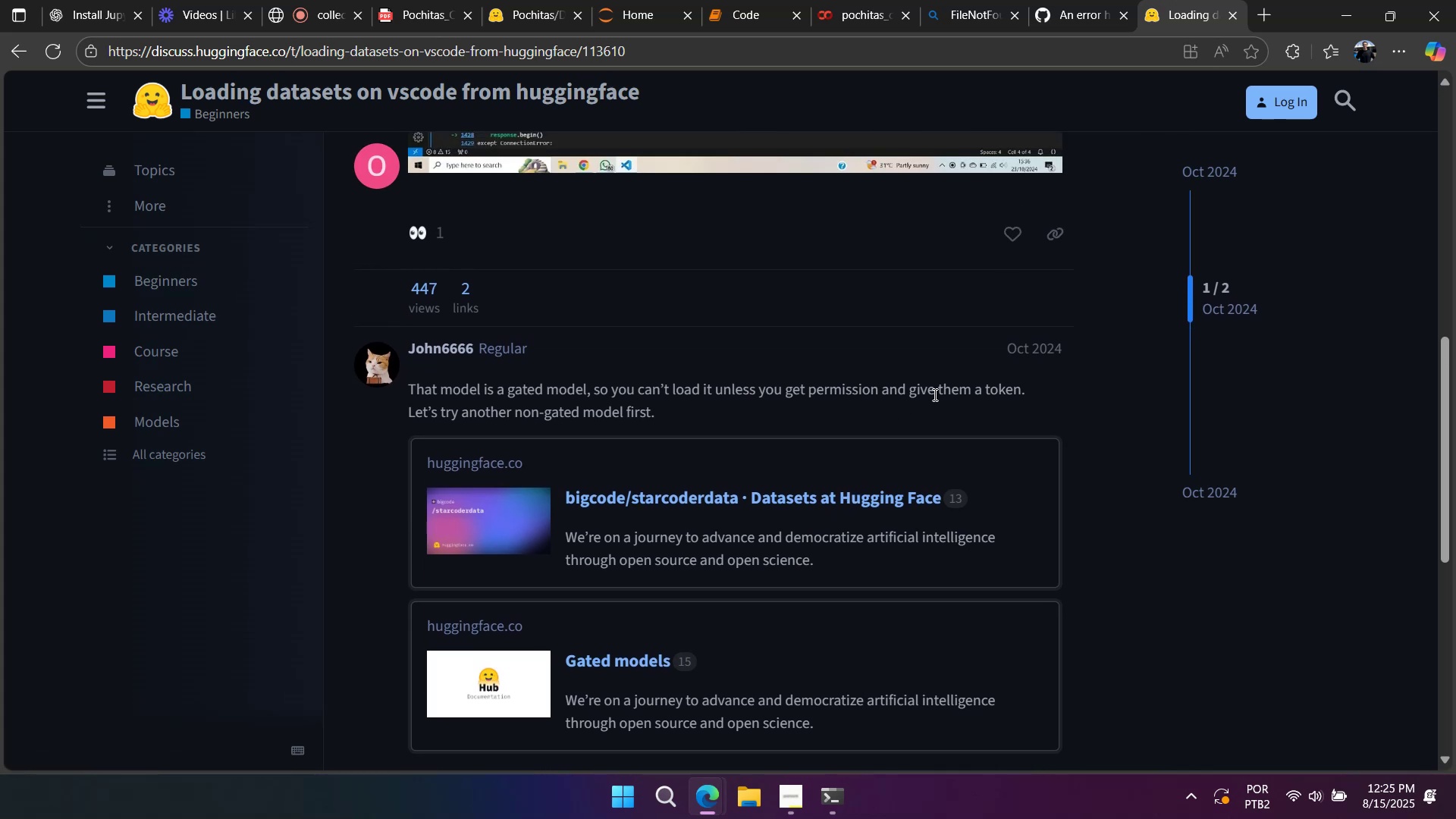 
scroll: coordinate [940, 394], scroll_direction: down, amount: 1.0
 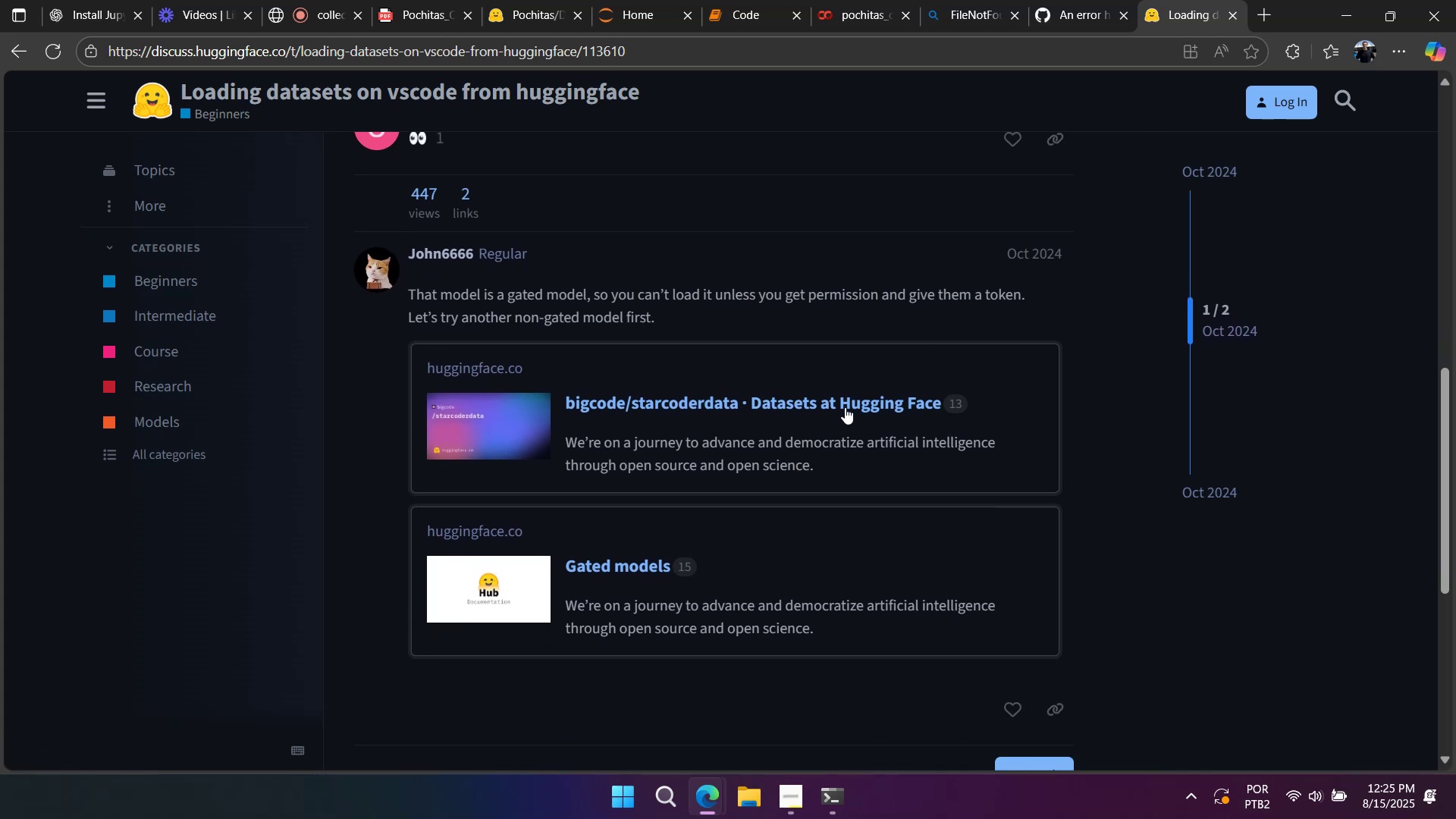 
left_click([842, 407])
 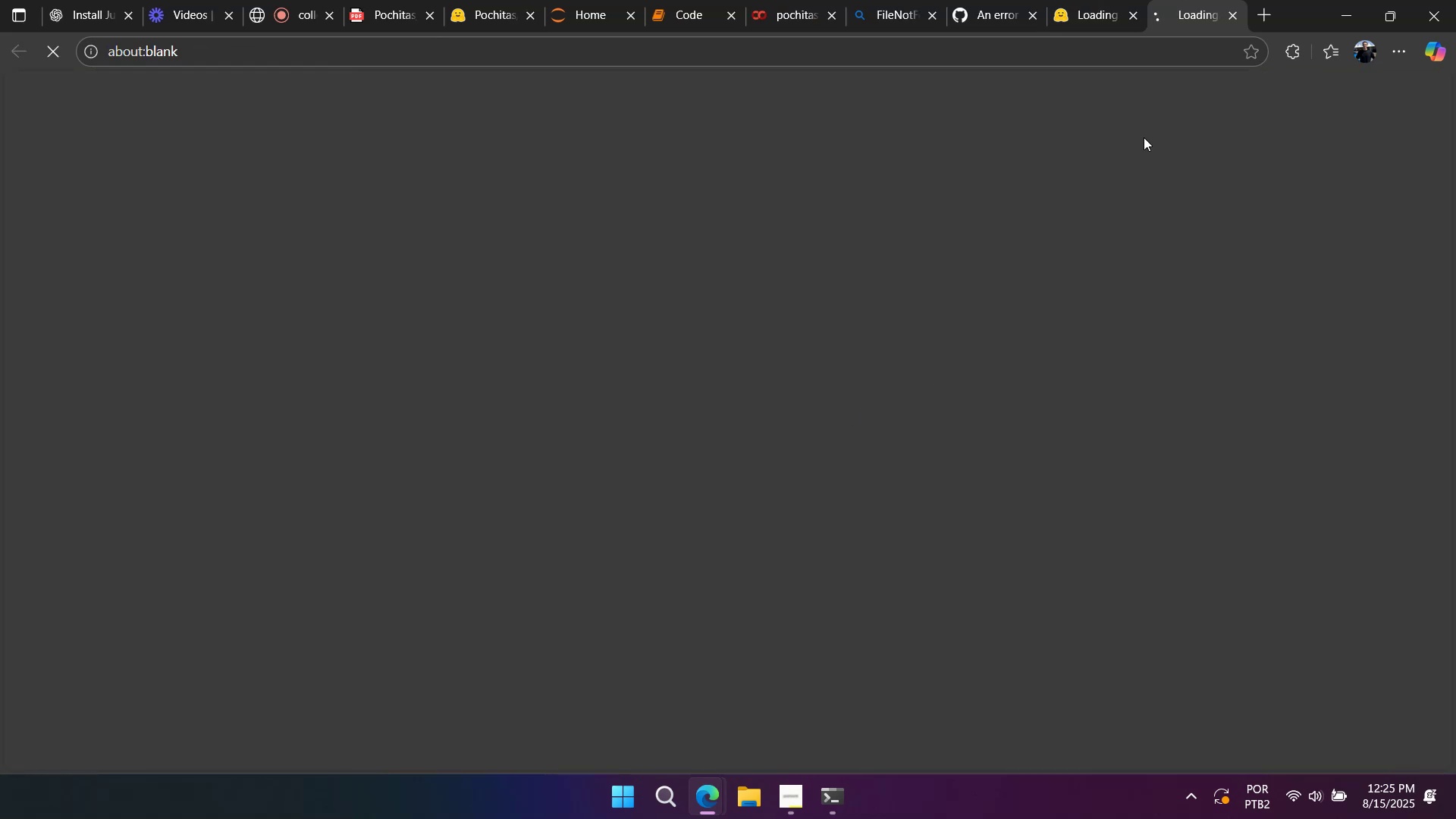 
mouse_move([1127, 87])
 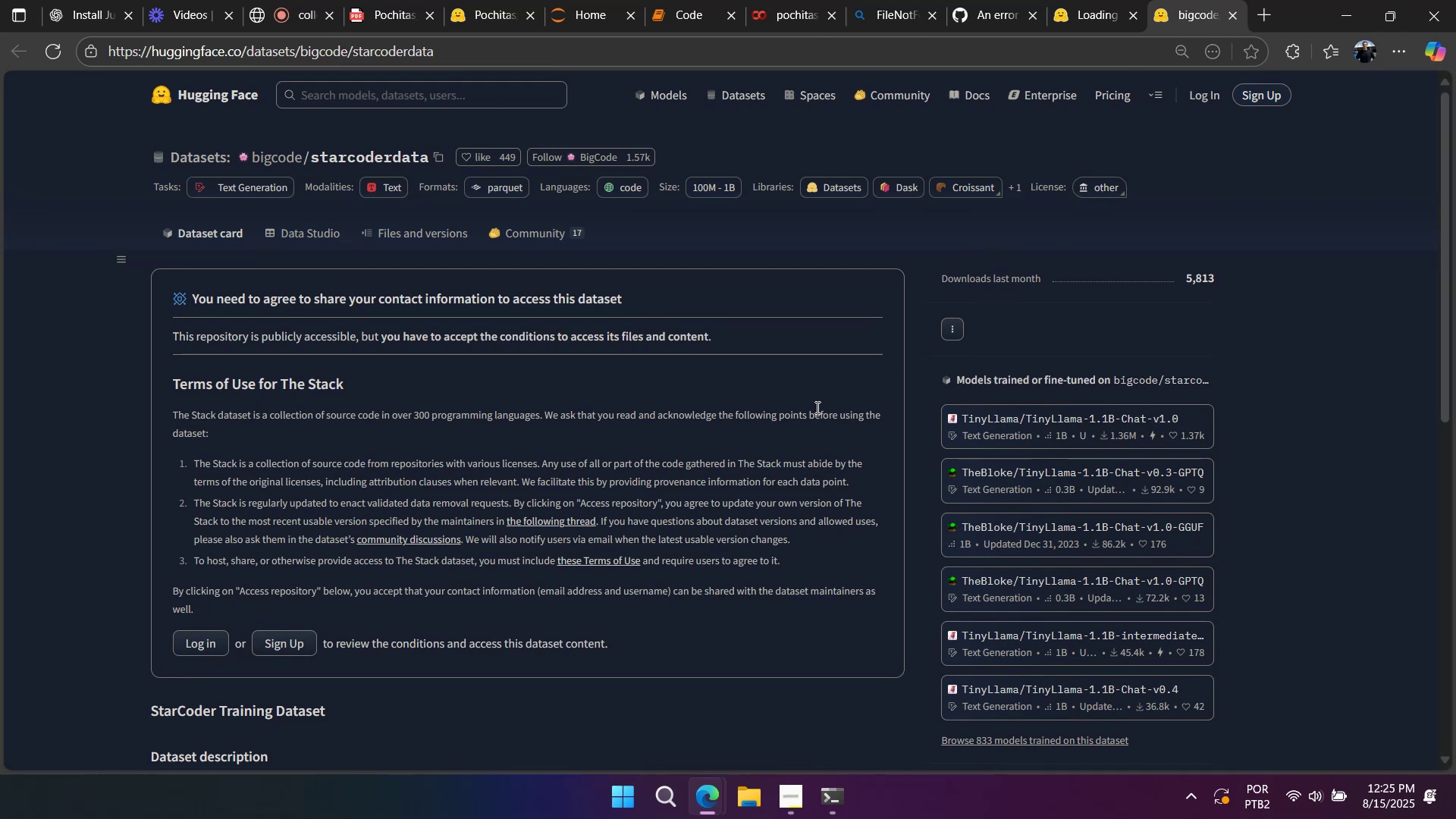 
scroll: coordinate [816, 407], scroll_direction: down, amount: 2.0
 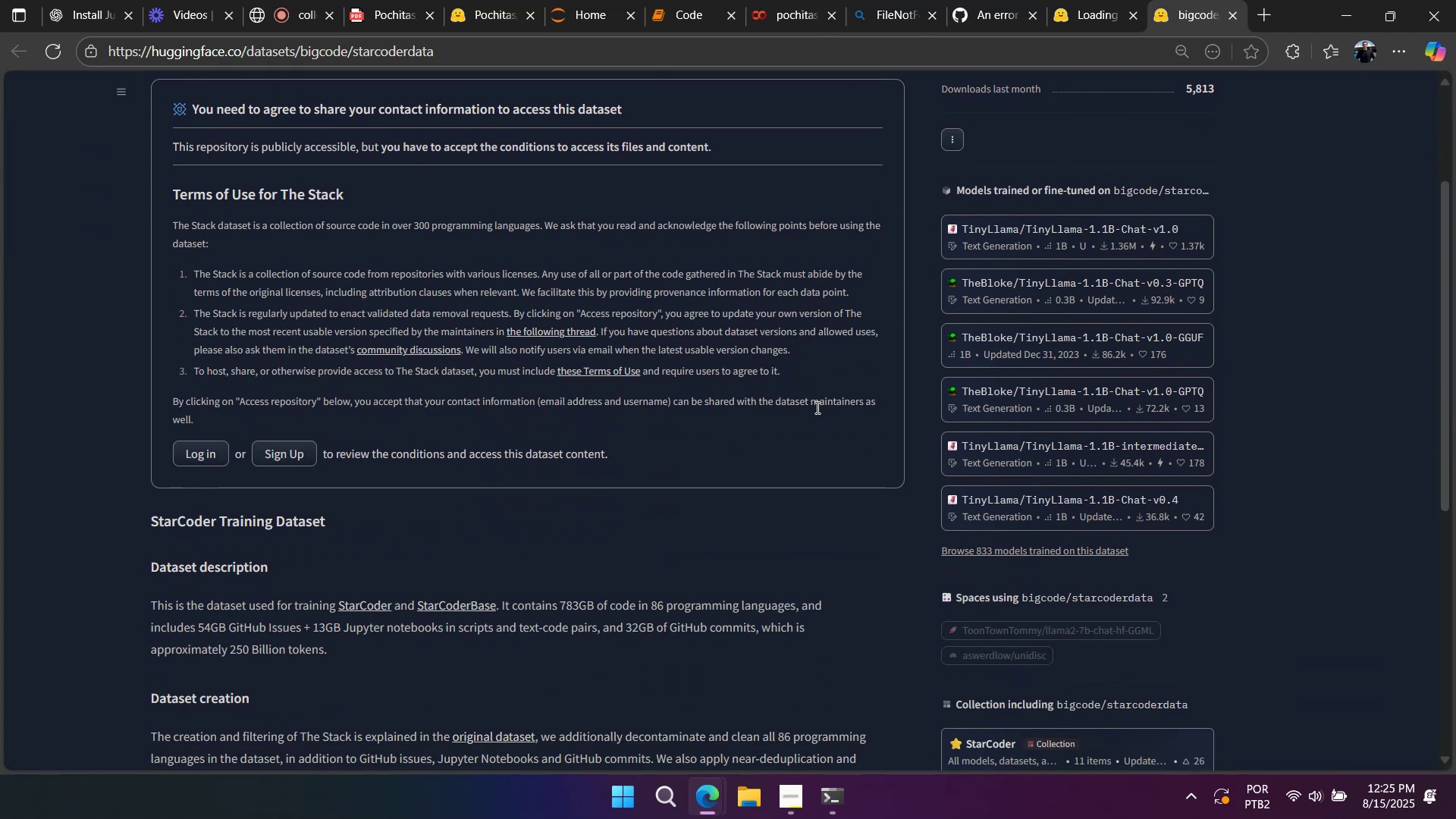 
wait(8.5)
 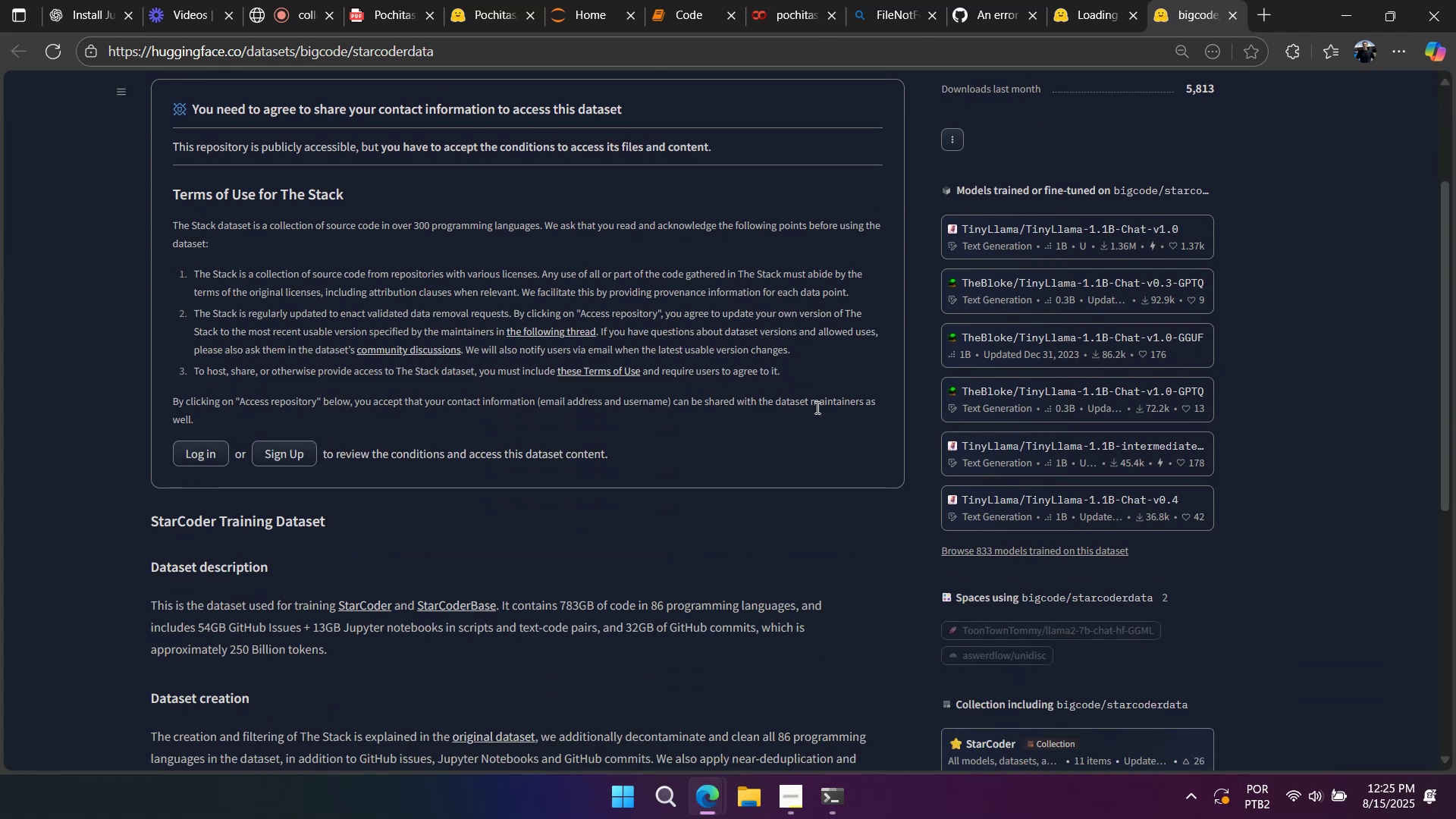 
scroll: coordinate [817, 380], scroll_direction: down, amount: 7.0
 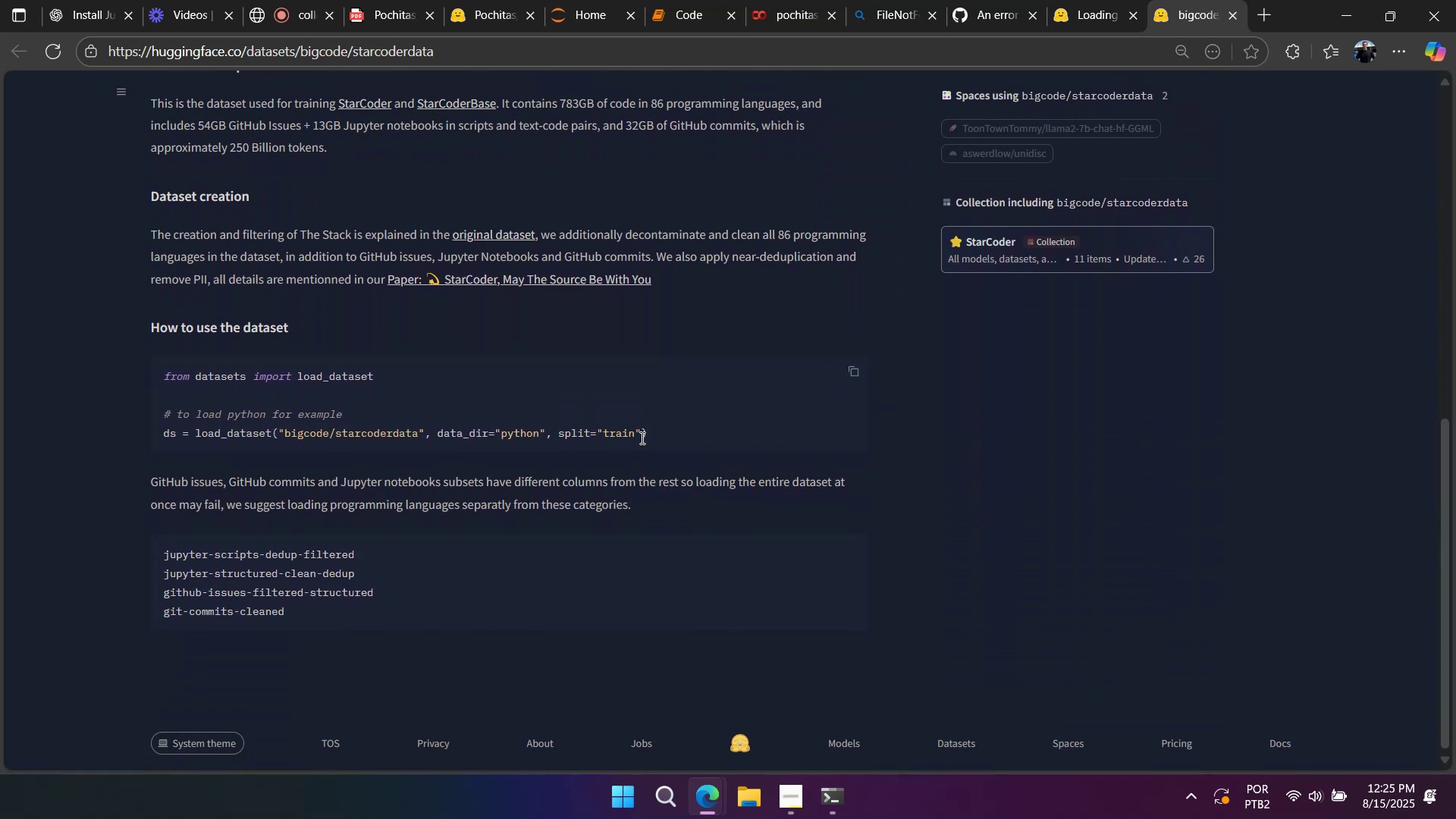 
wait(5.8)
 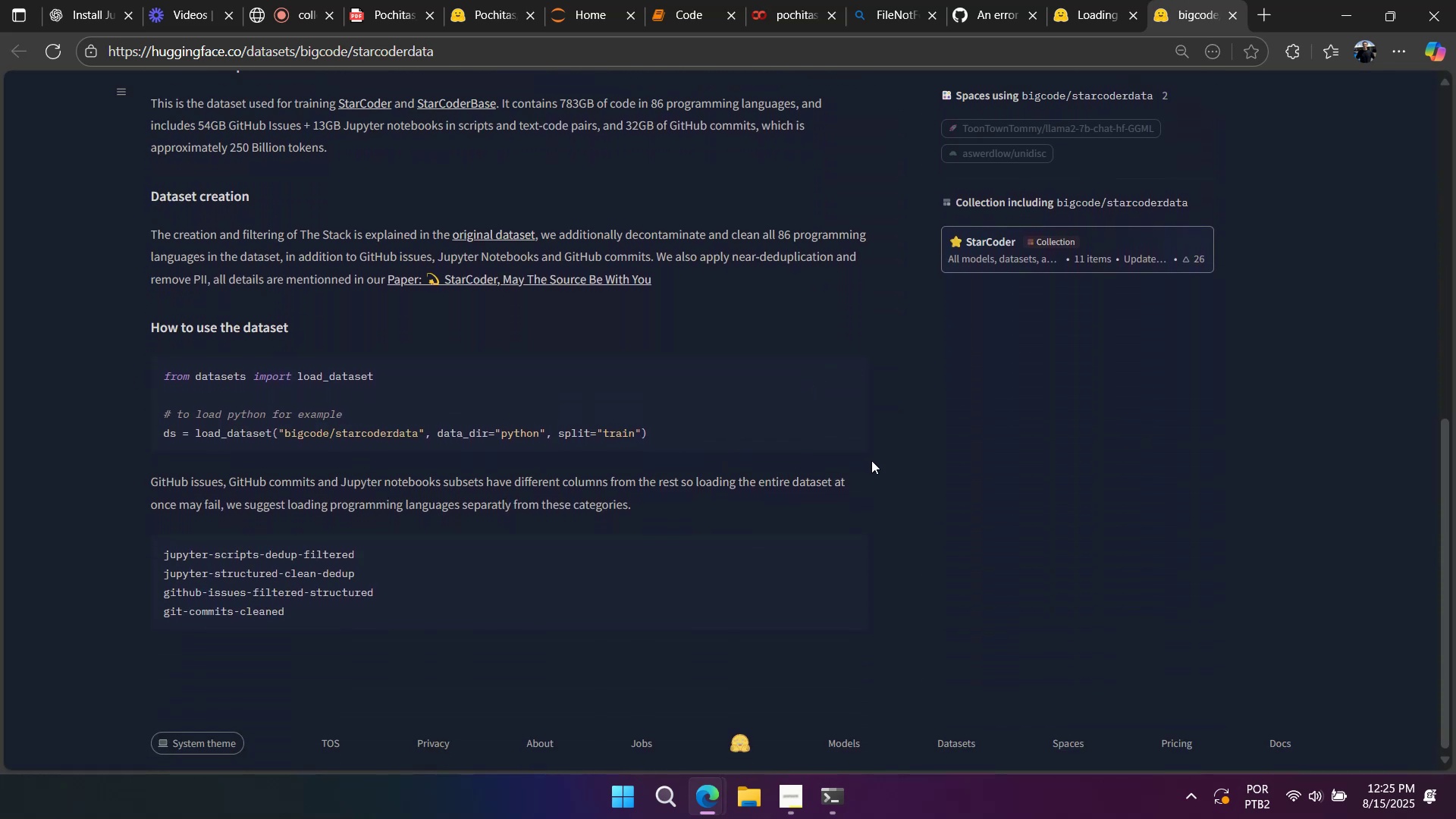 
scroll: coordinate [322, 528], scroll_direction: up, amount: 9.0
 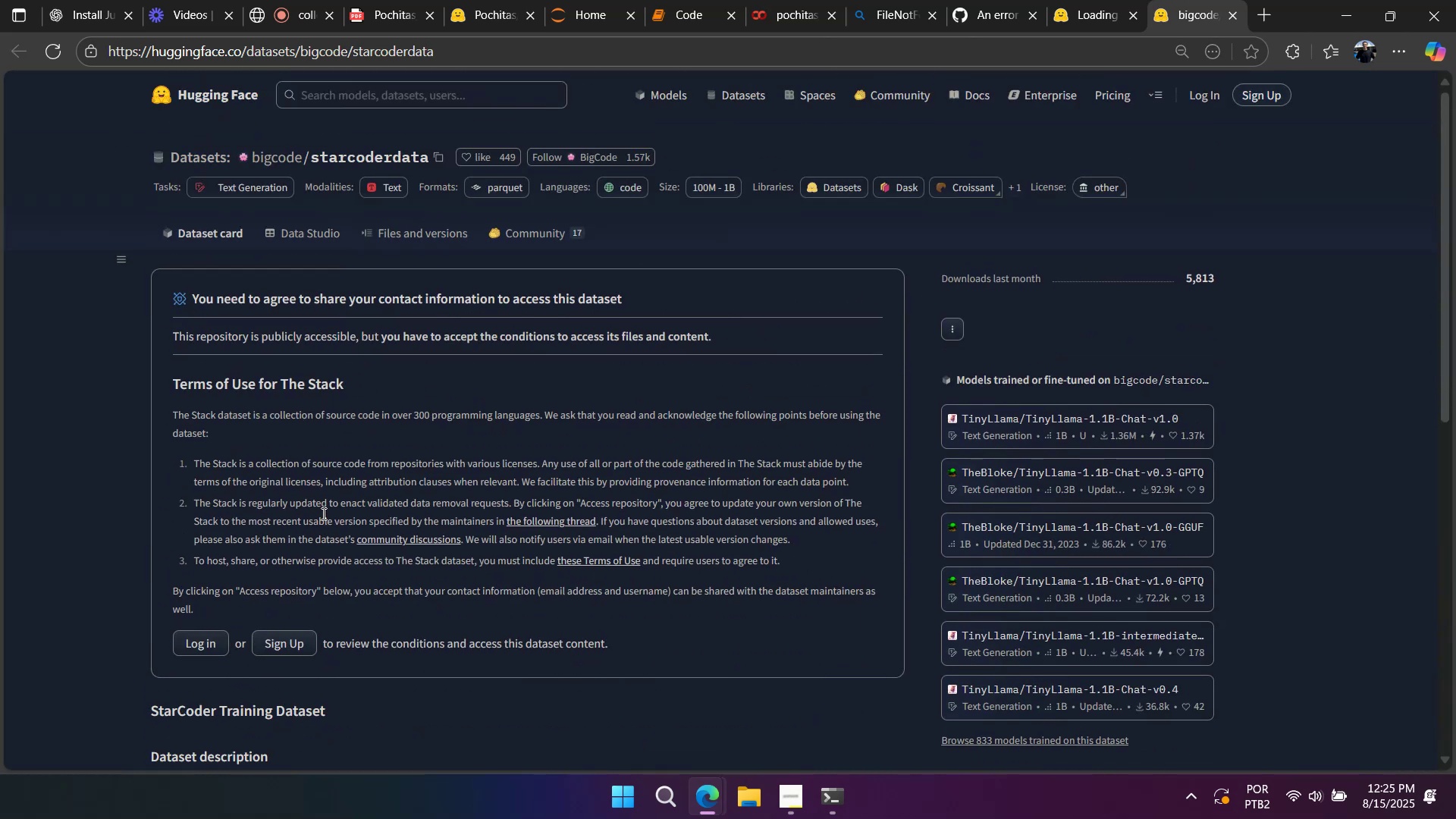 
wait(8.26)
 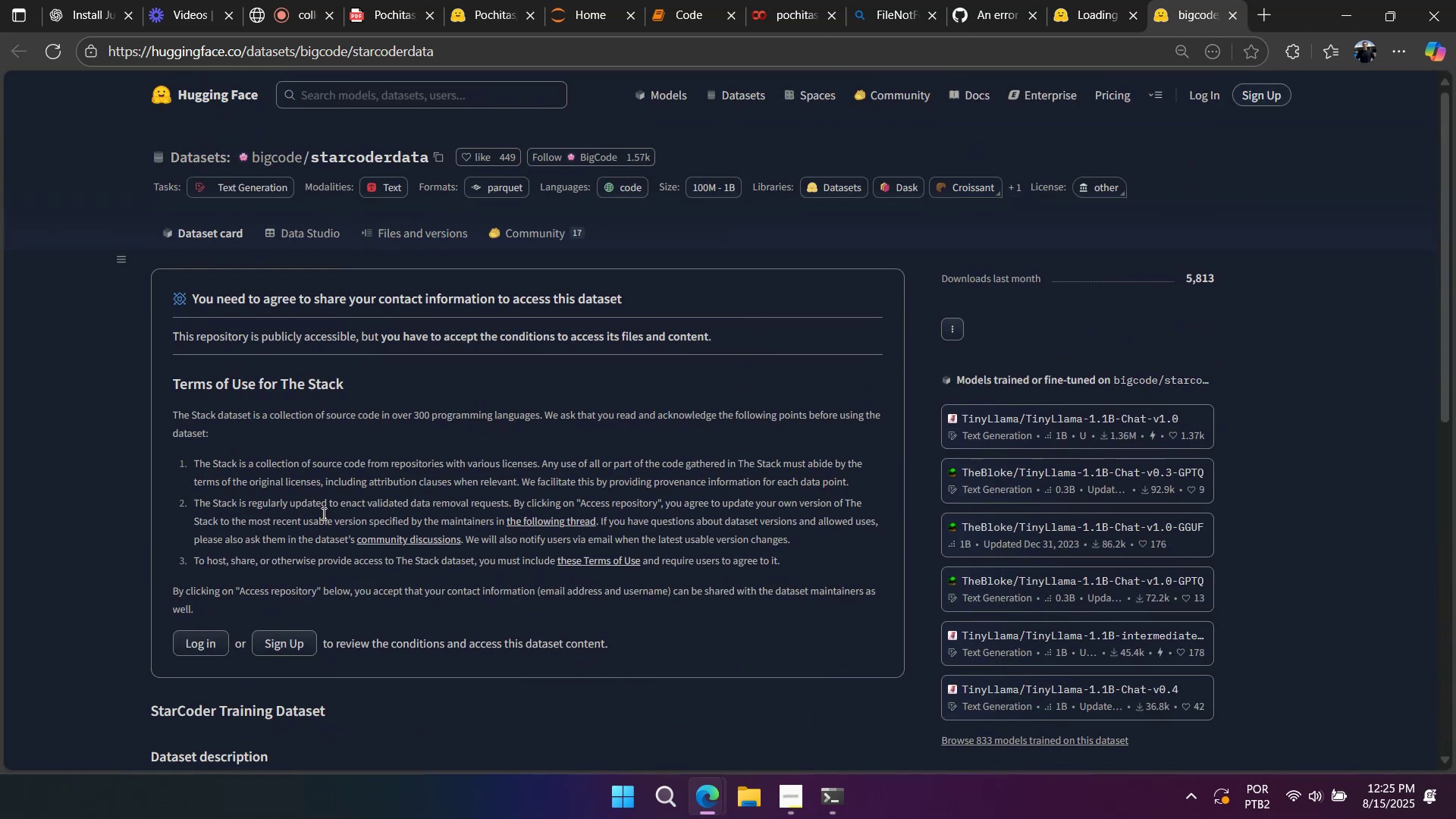 
scroll: coordinate [521, 401], scroll_direction: down, amount: 4.0
 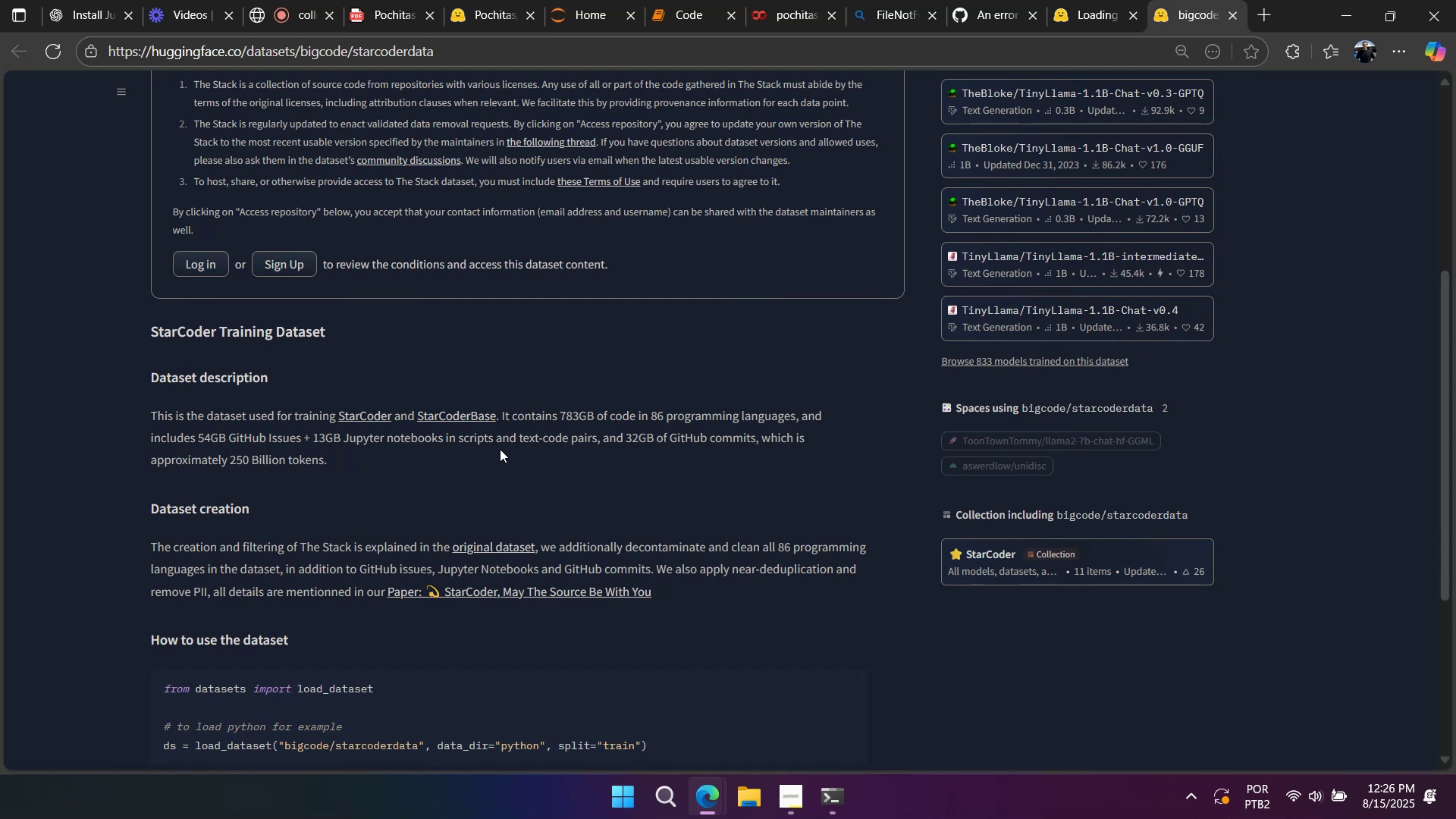 
wait(8.71)
 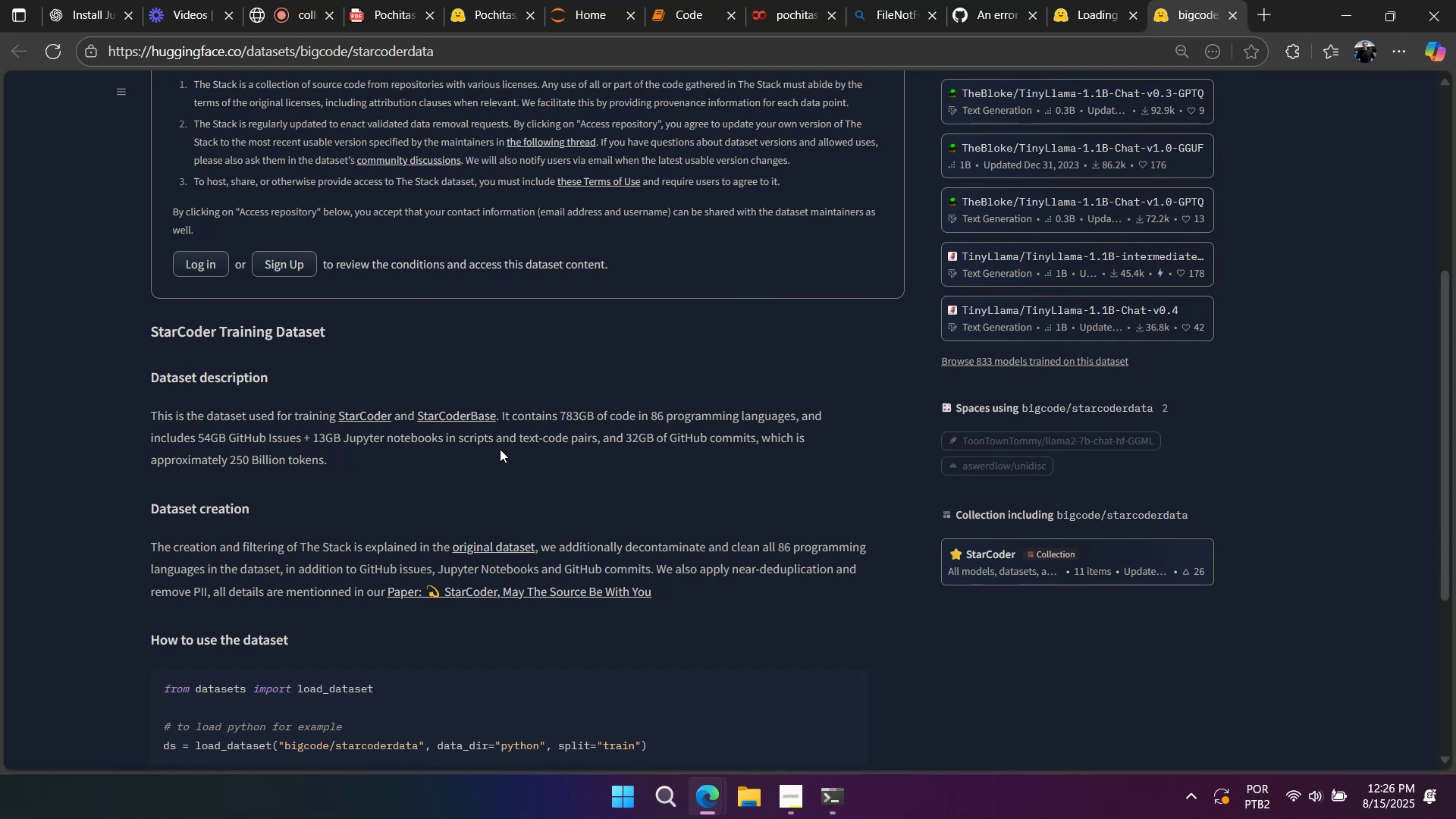 
left_click([795, 607])
 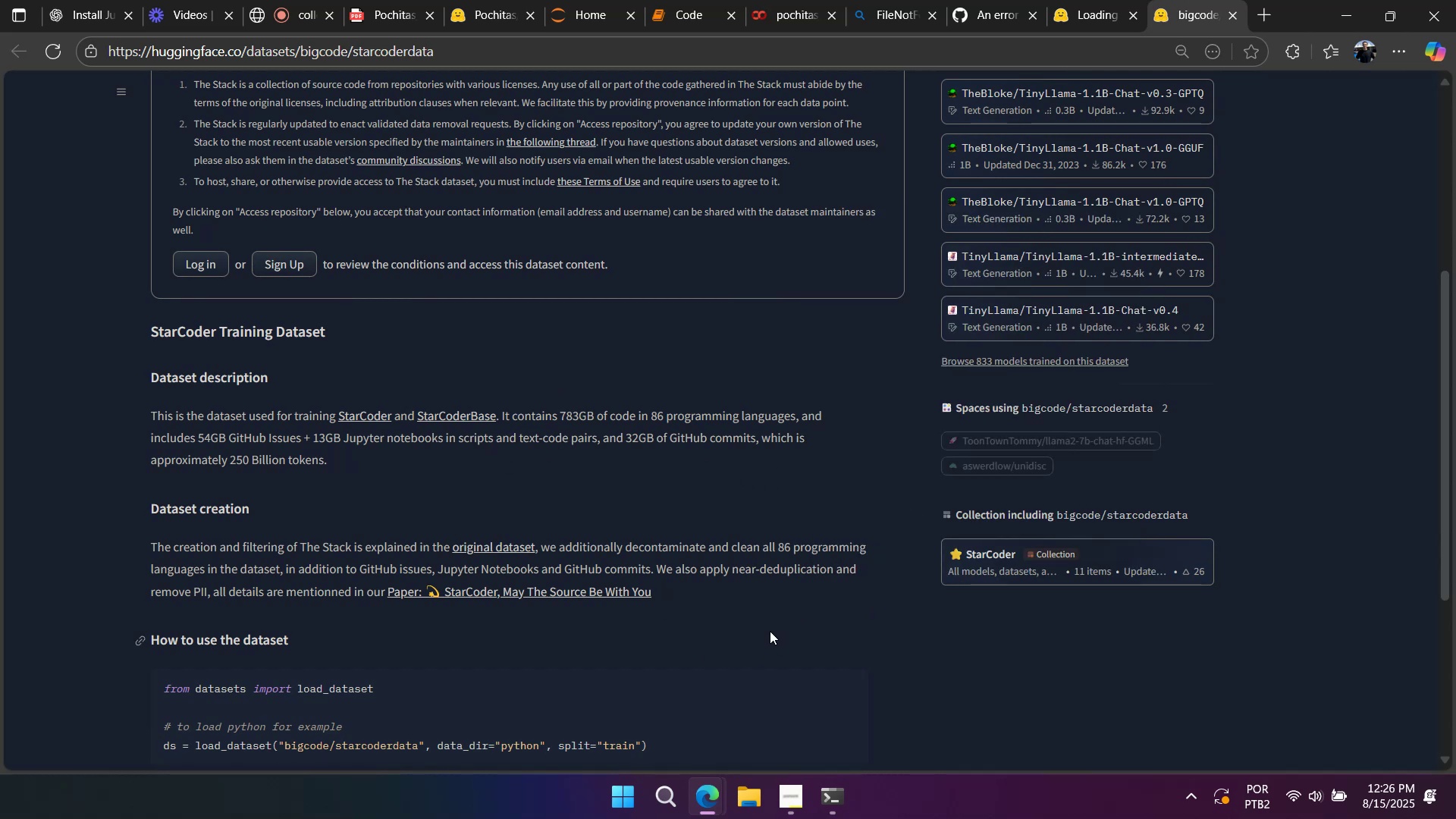 
scroll: coordinate [768, 637], scroll_direction: down, amount: 3.0
 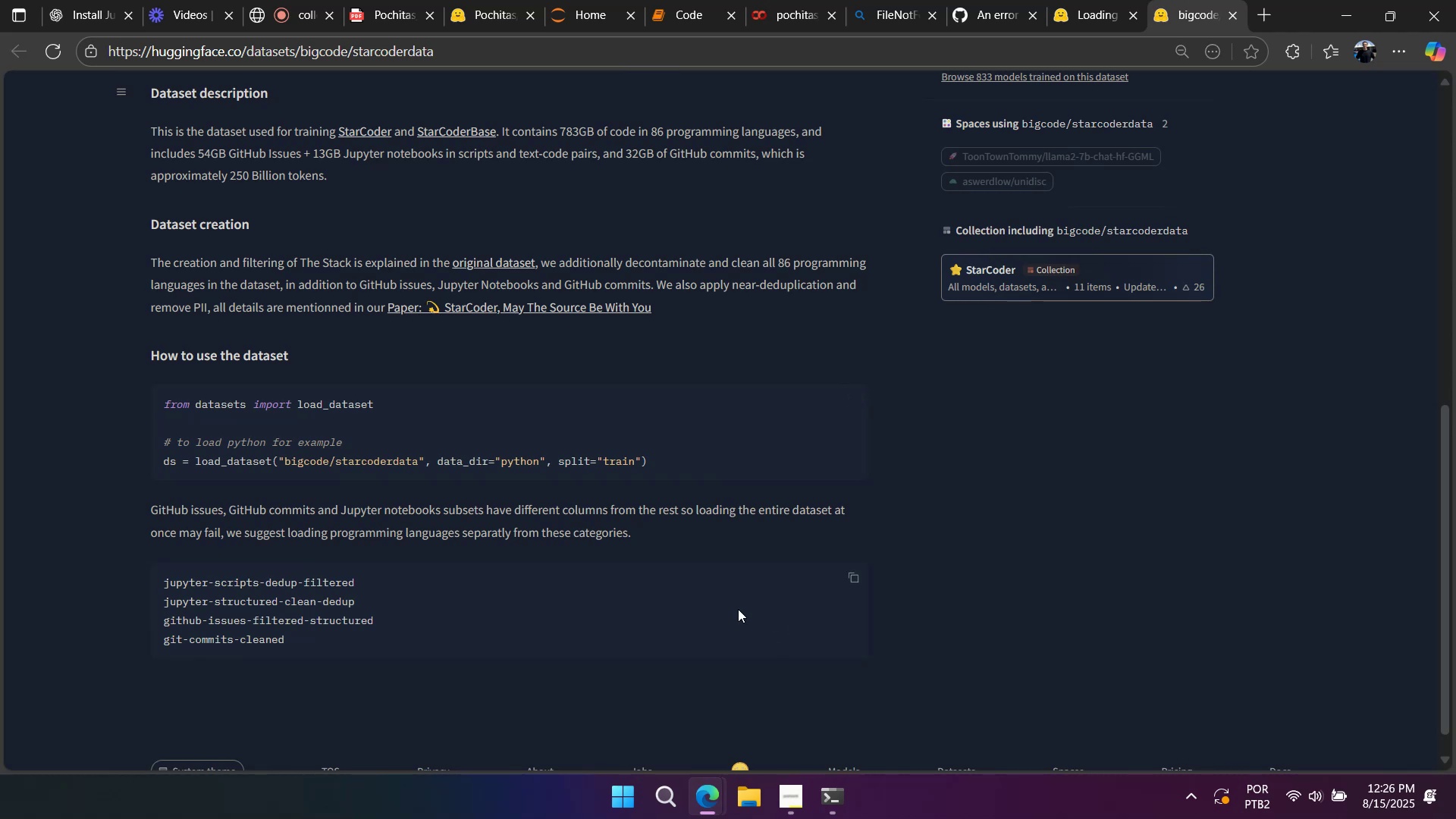 
left_click([493, 24])
 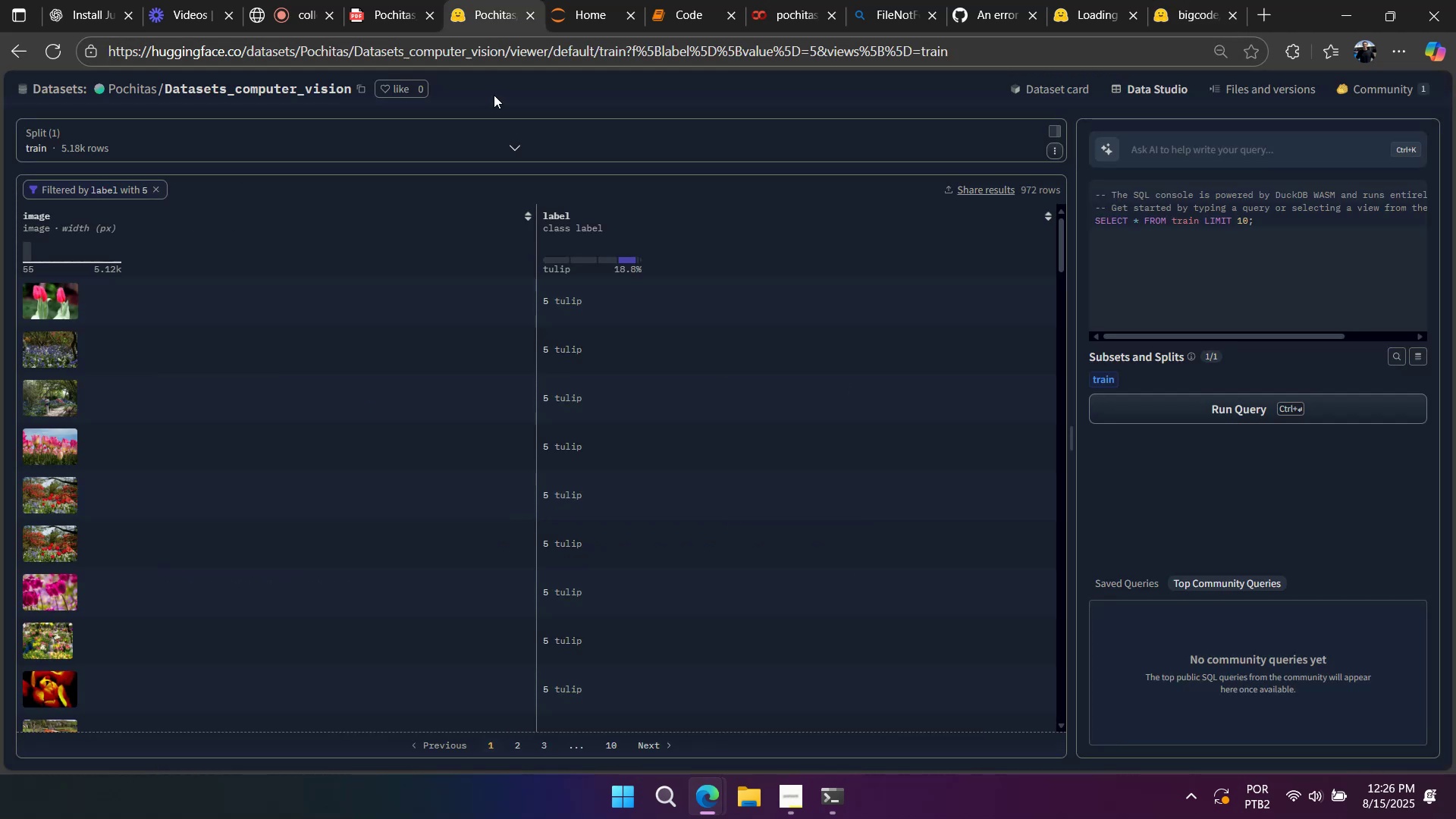 
scroll: coordinate [478, 169], scroll_direction: up, amount: 9.0
 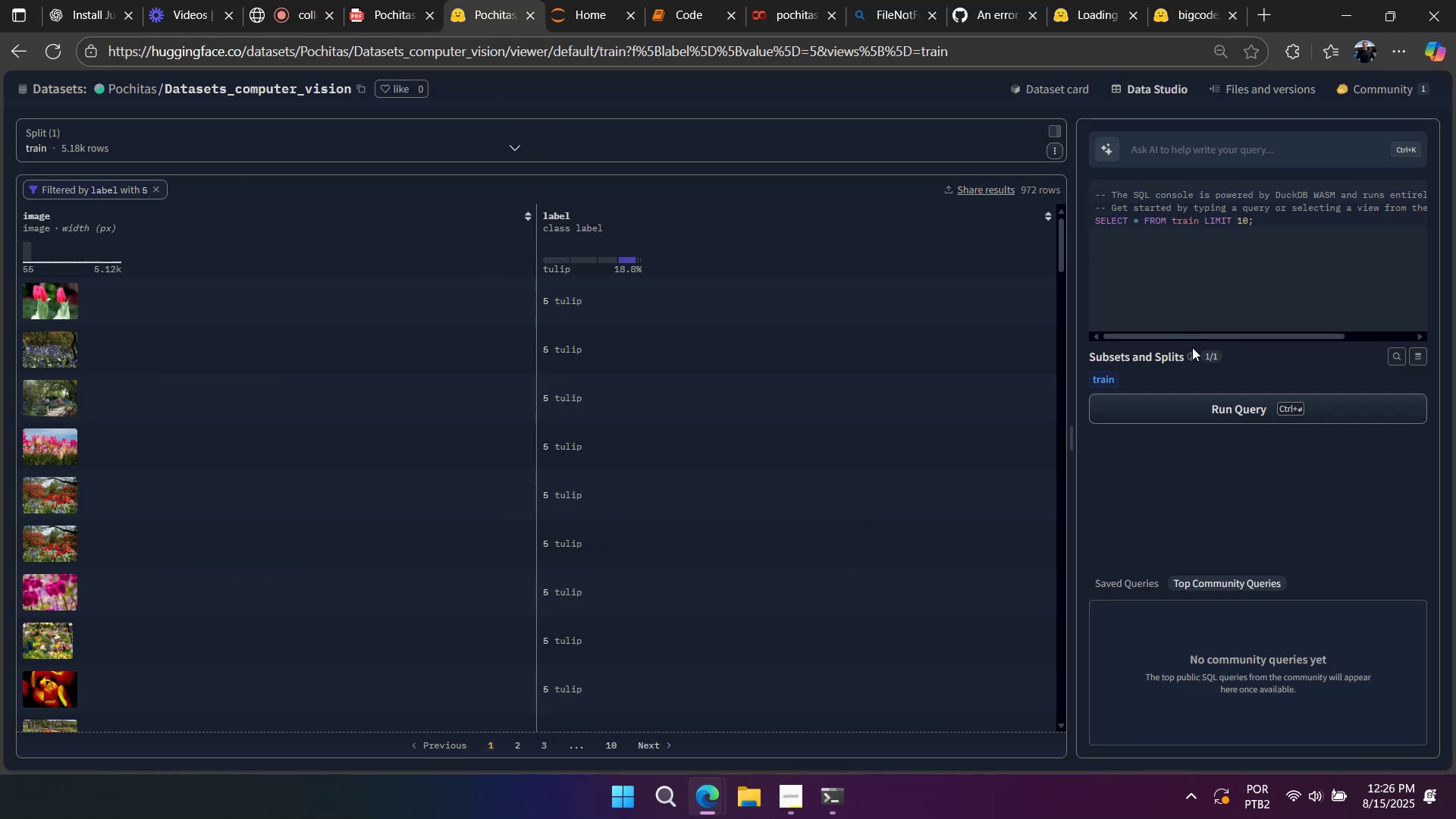 
left_click_drag(start_coordinate=[1197, 340], to_coordinate=[1098, 343])
 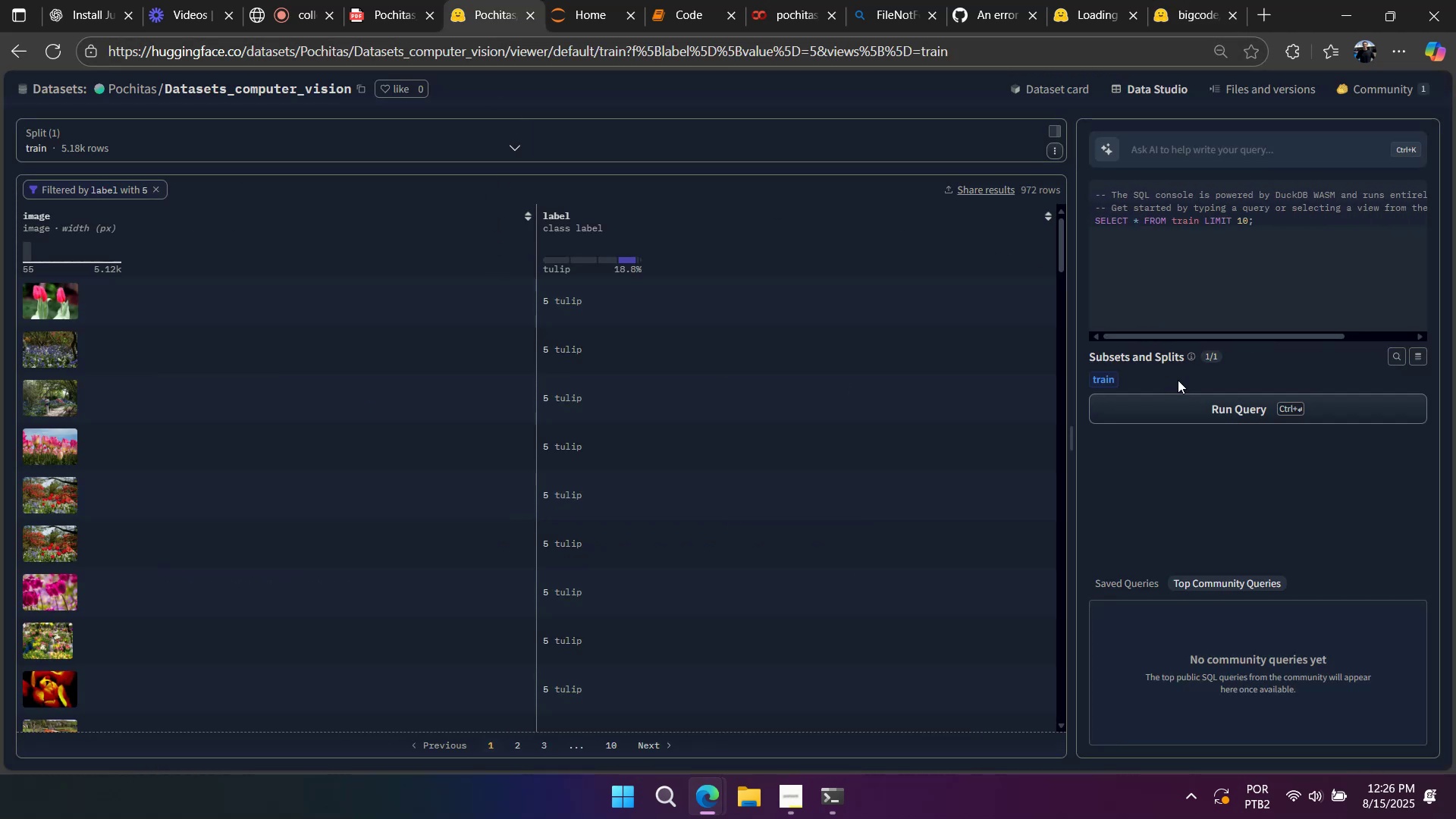 
scroll: coordinate [1041, 488], scroll_direction: up, amount: 6.0
 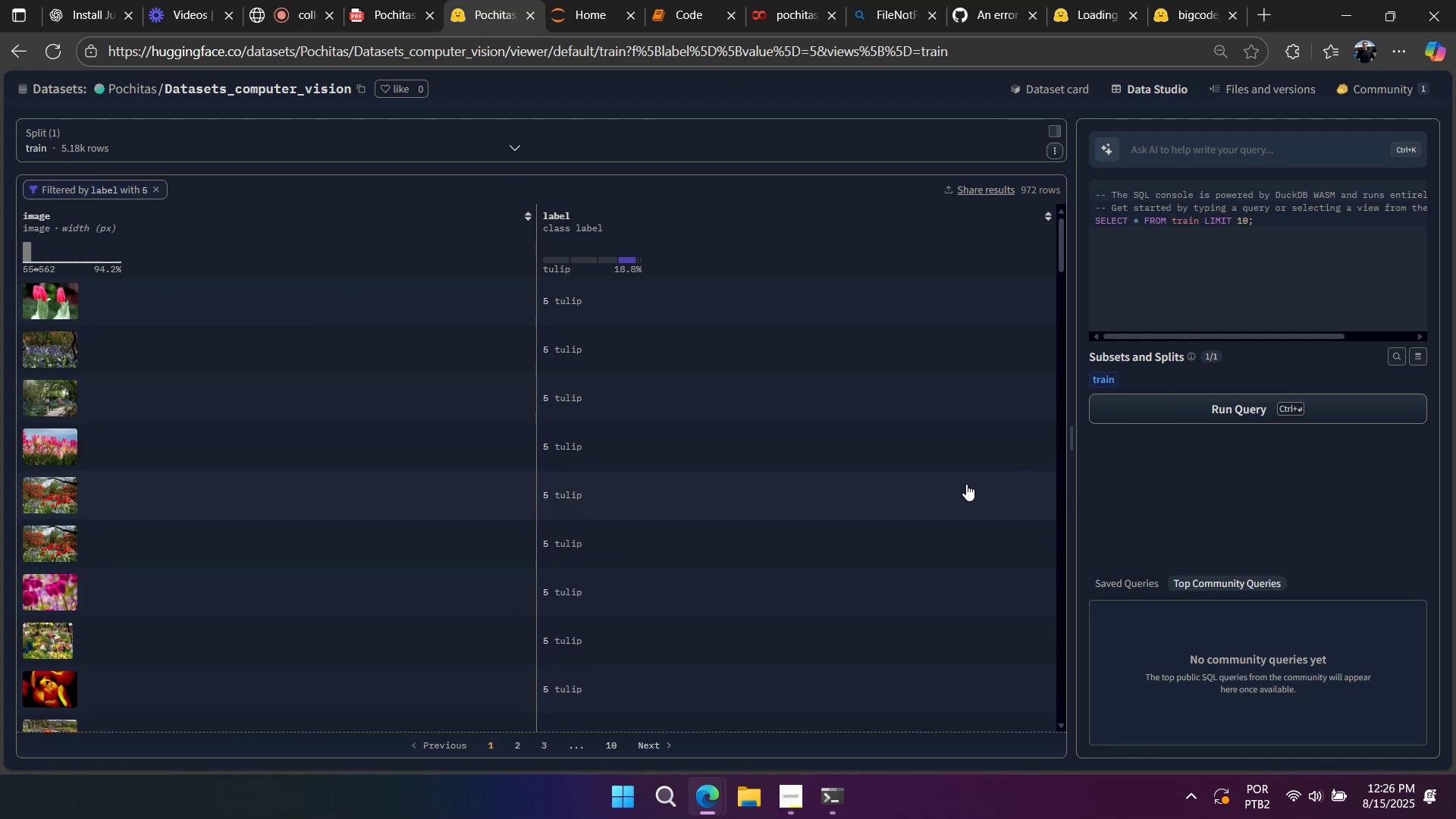 
wait(6.58)
 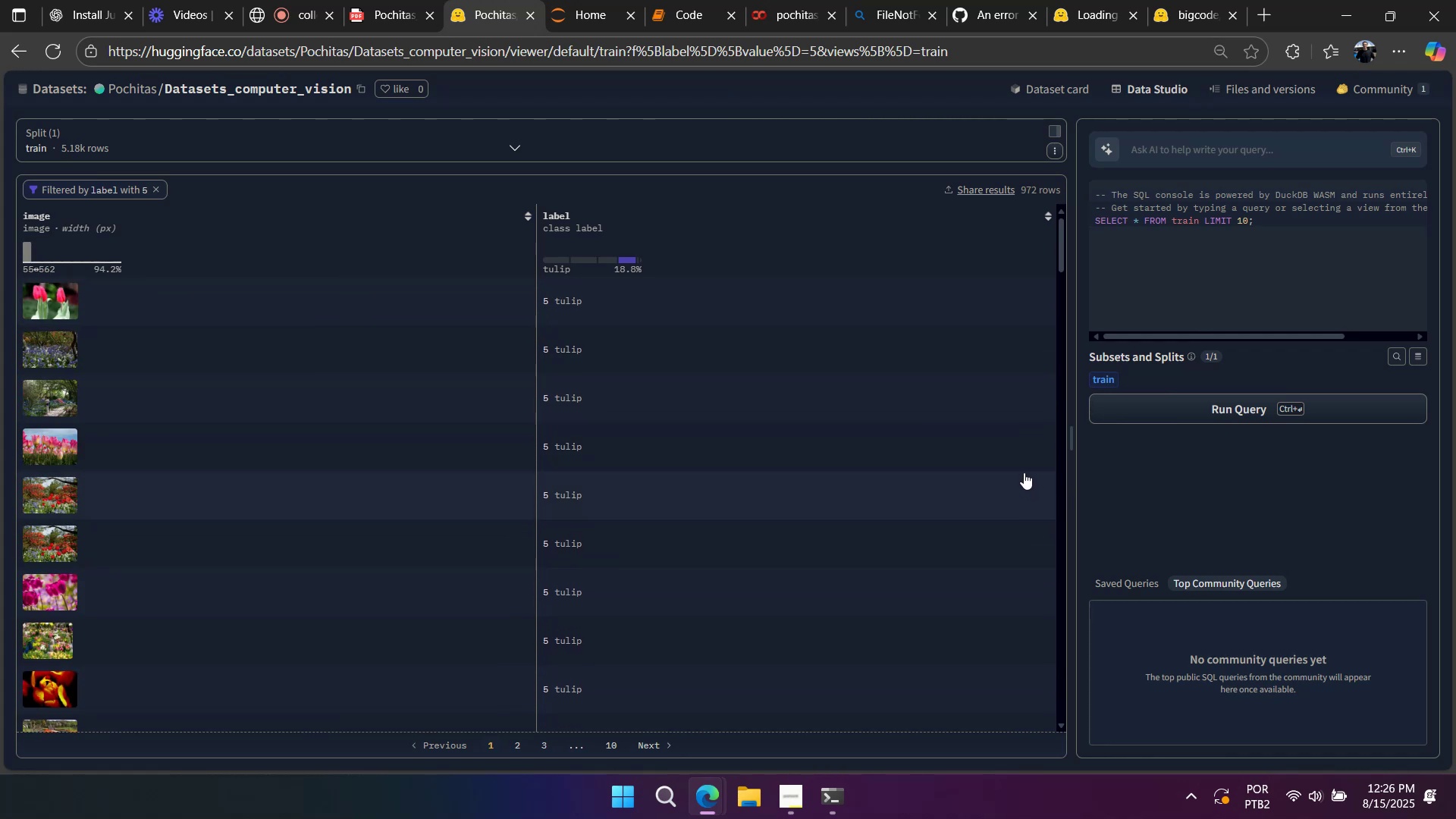 
scroll: coordinate [966, 484], scroll_direction: down, amount: 1.0
 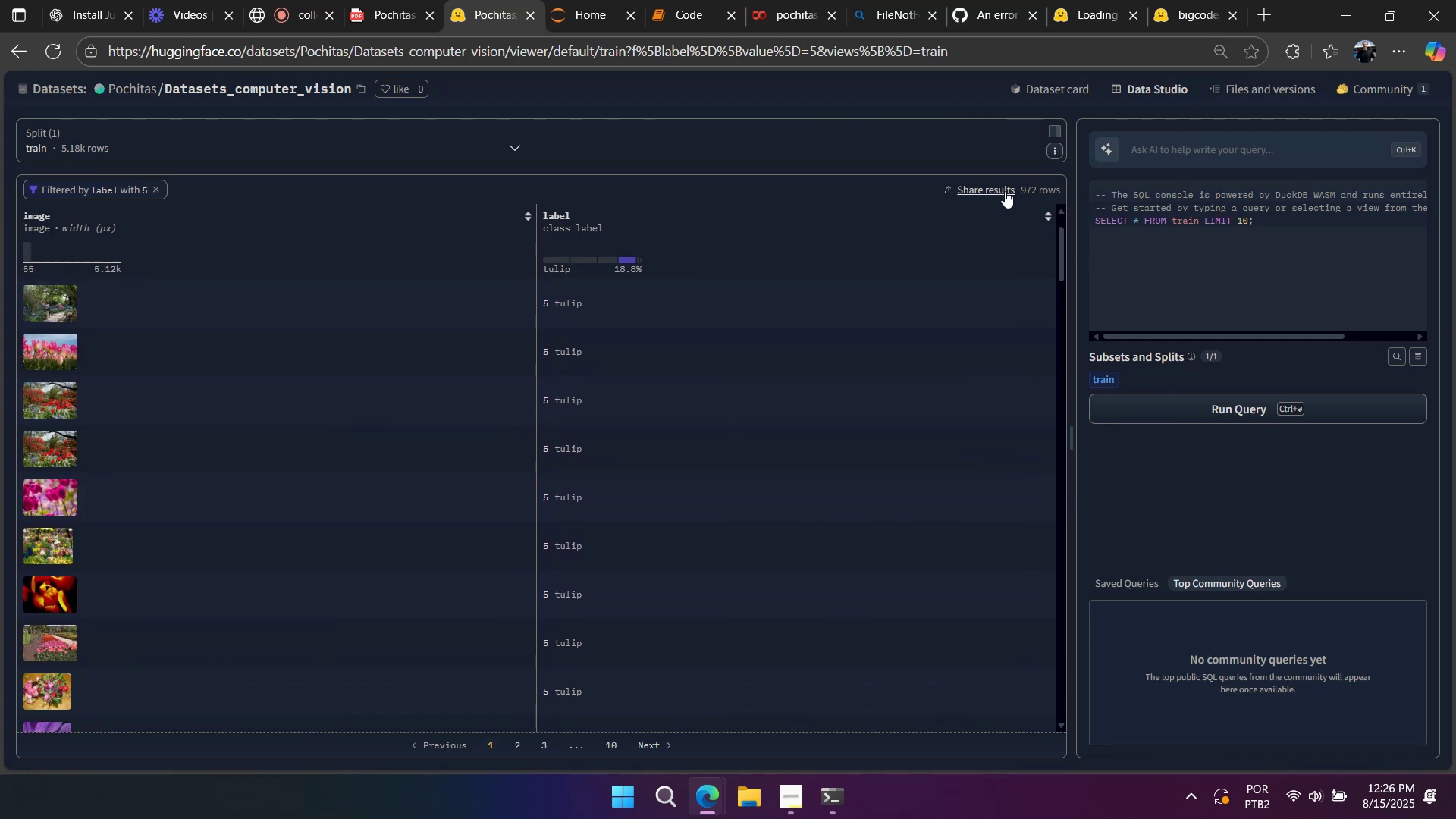 
left_click([1050, 150])
 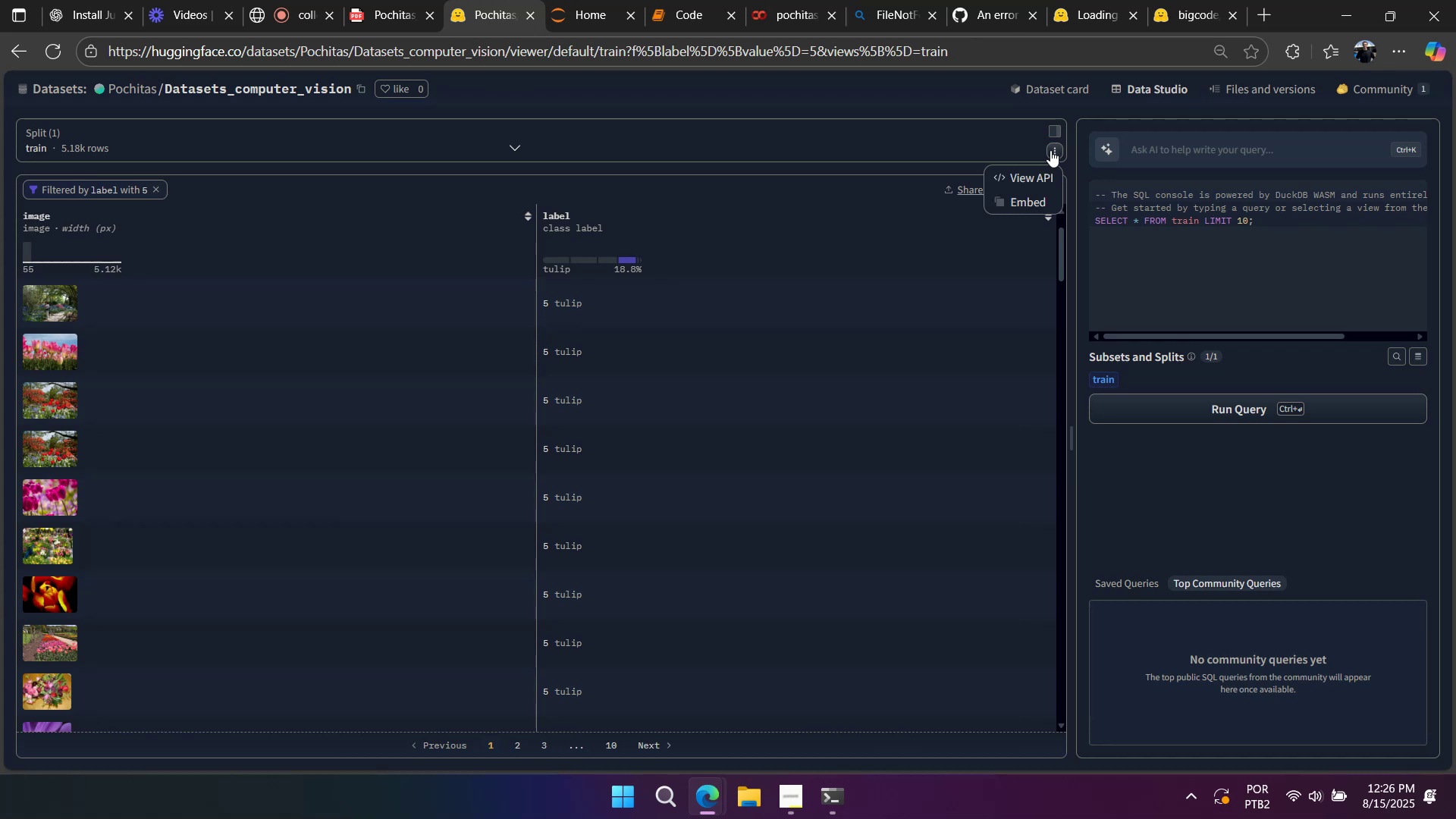 
left_click([1040, 171])
 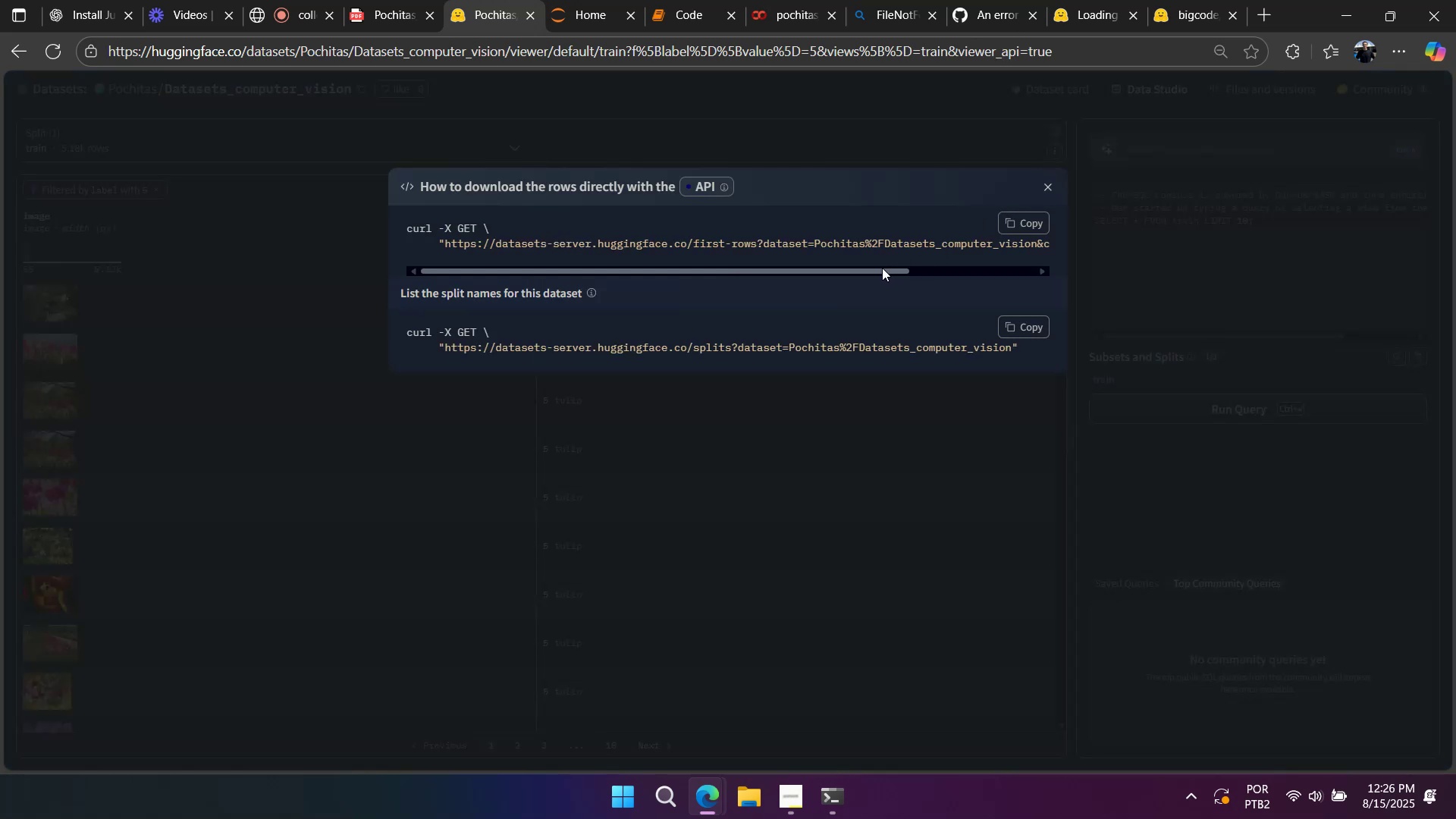 
left_click_drag(start_coordinate=[882, 268], to_coordinate=[521, 235])
 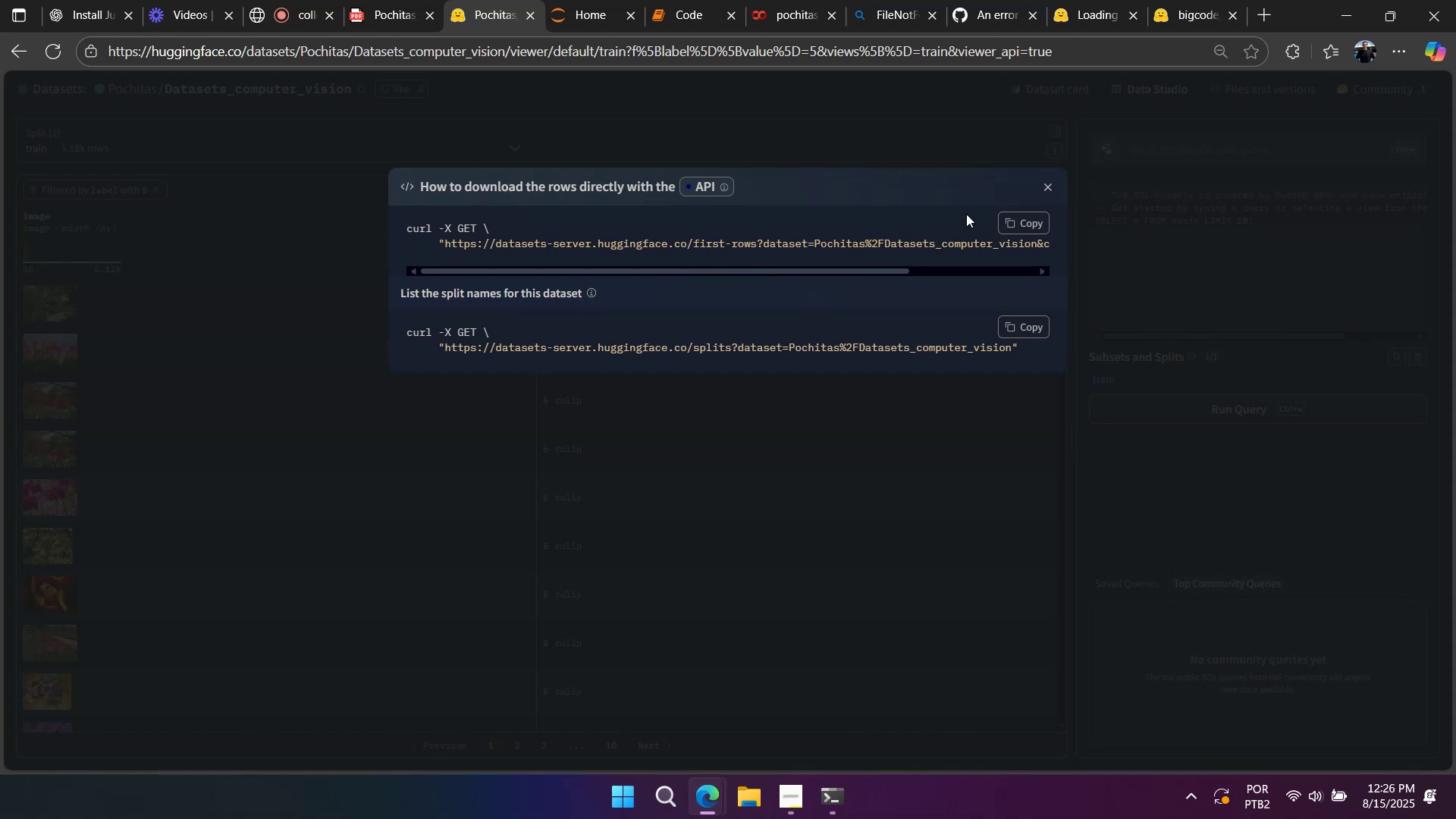 
left_click([1048, 184])
 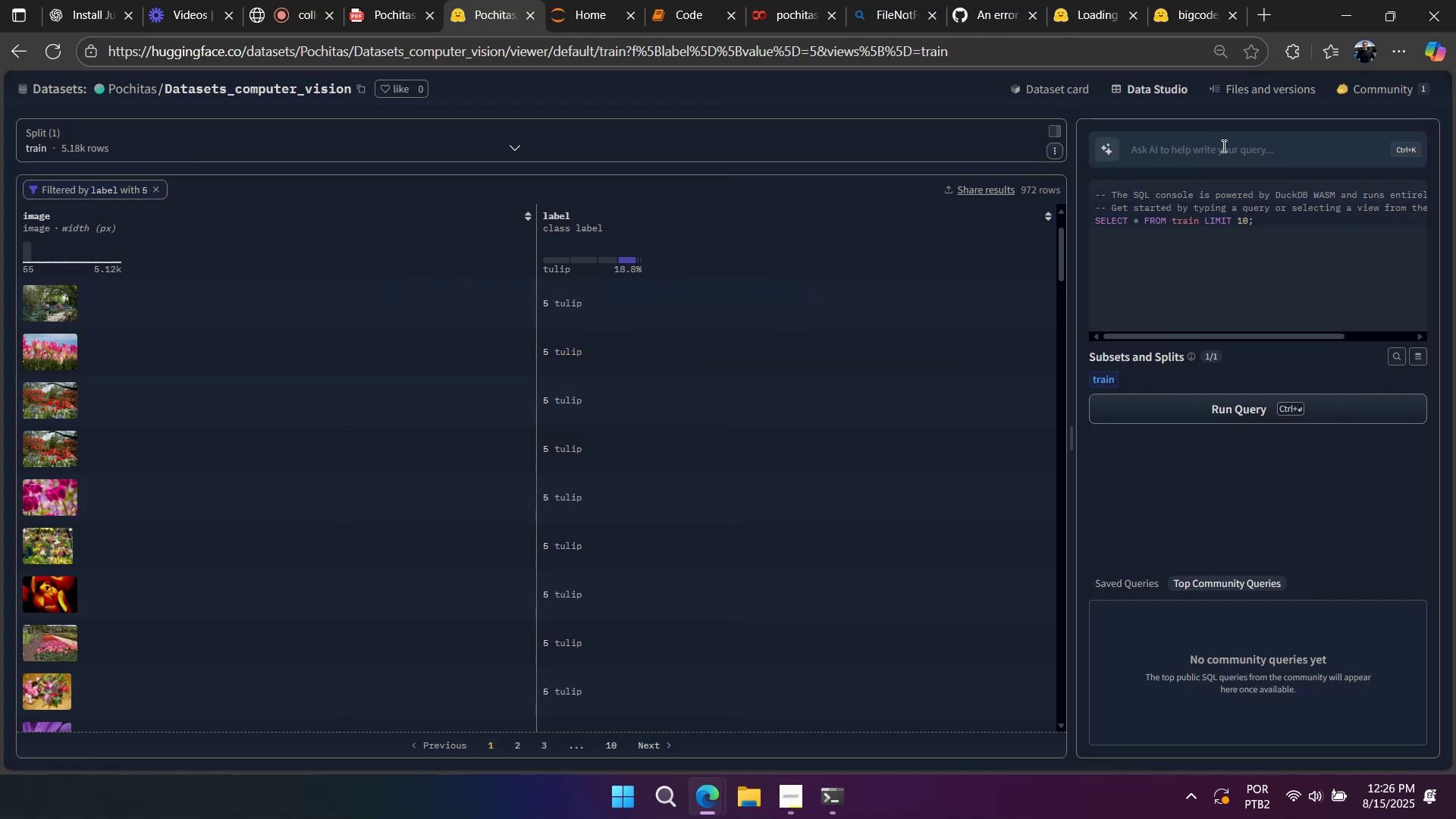 
left_click([1254, 88])
 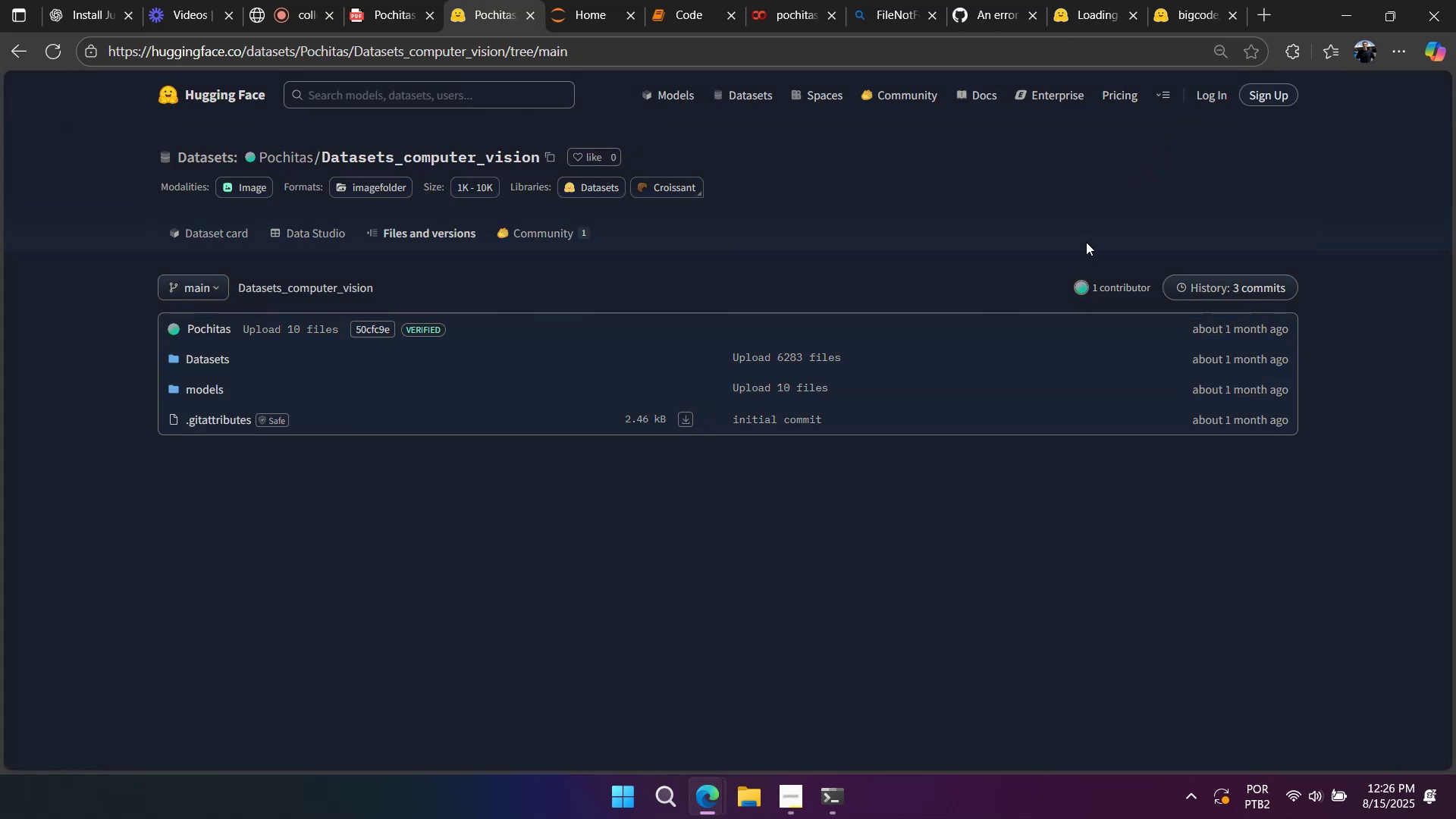 
left_click([220, 359])
 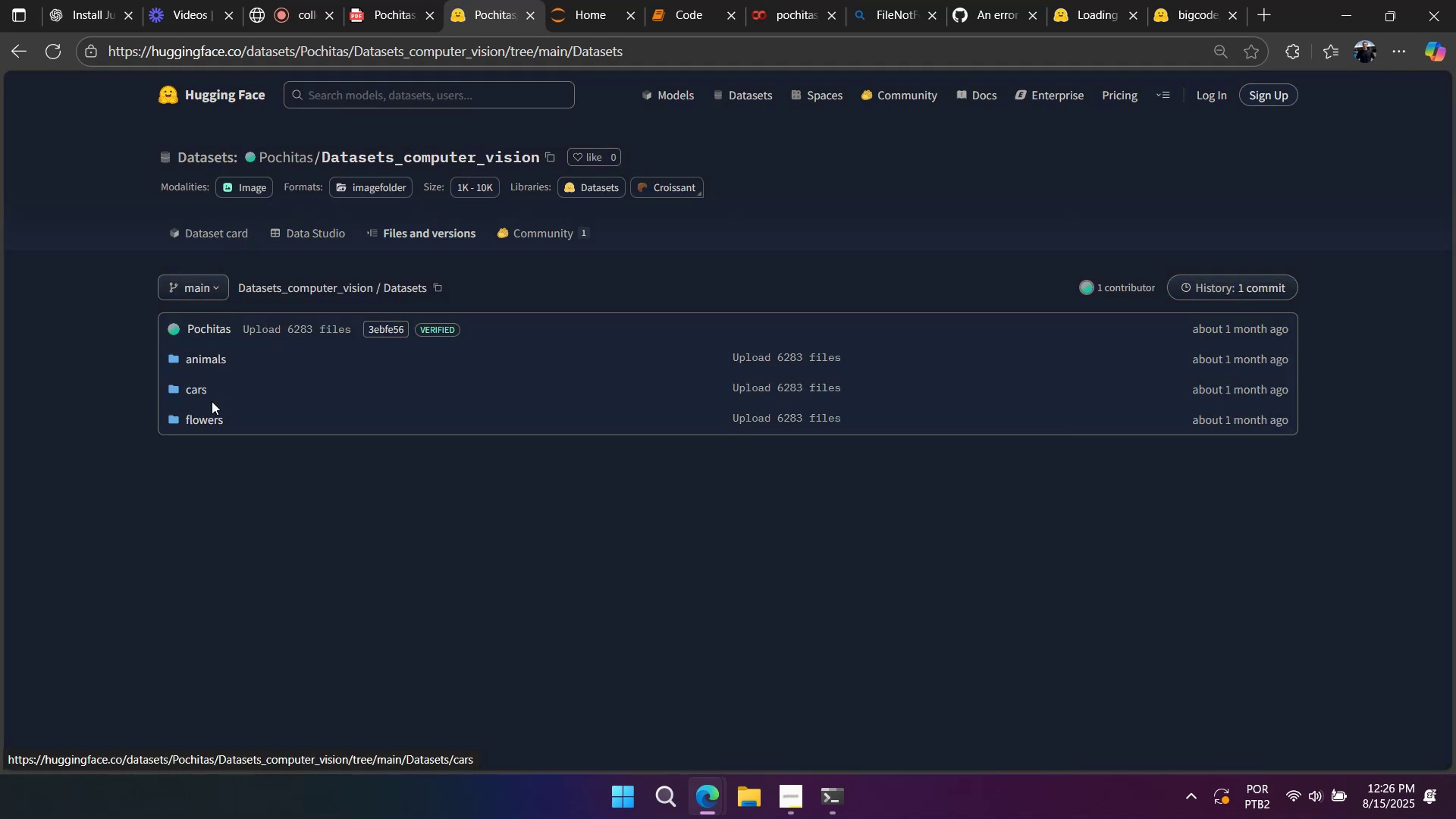 
left_click([206, 423])
 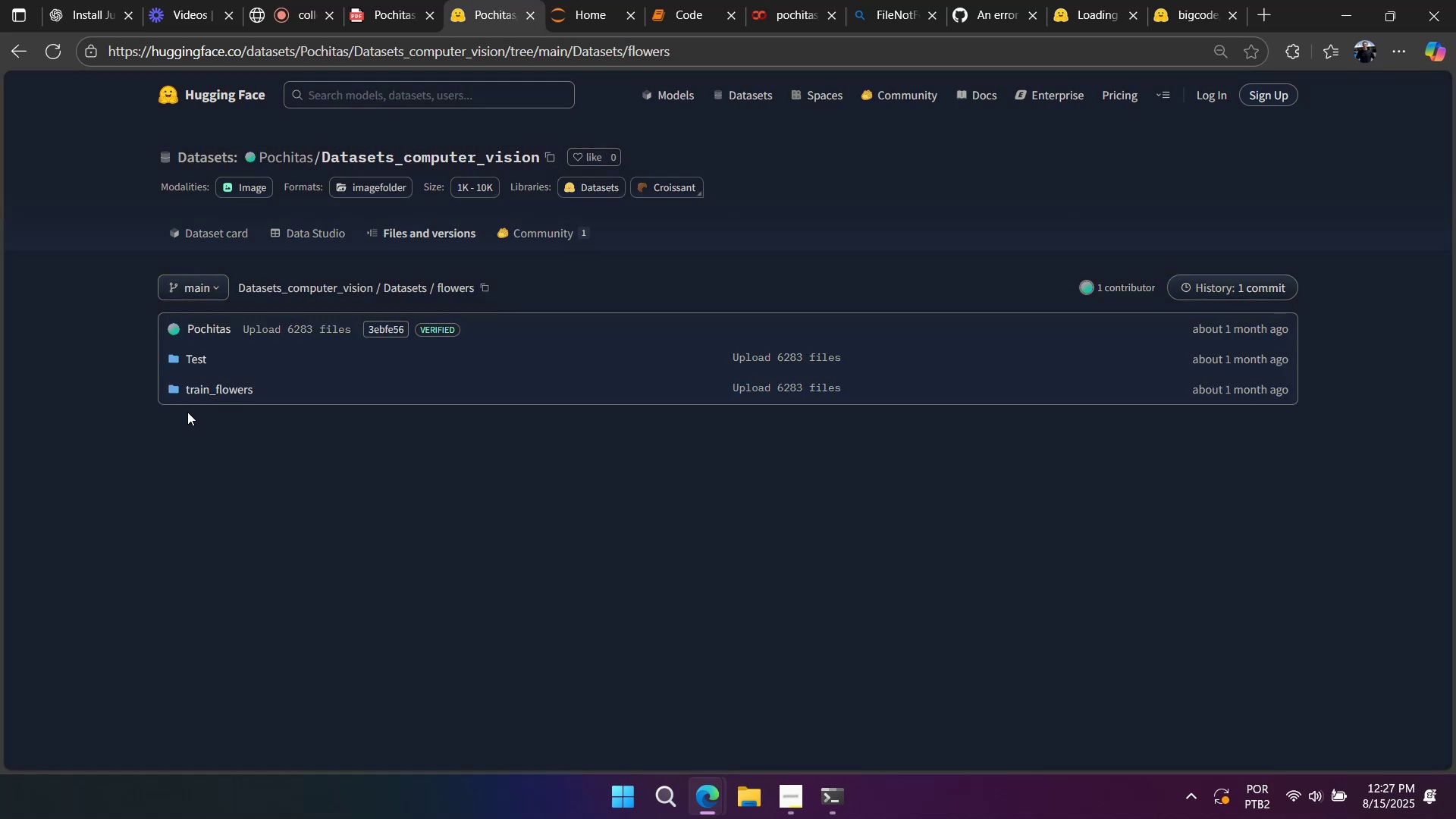 
left_click([195, 394])
 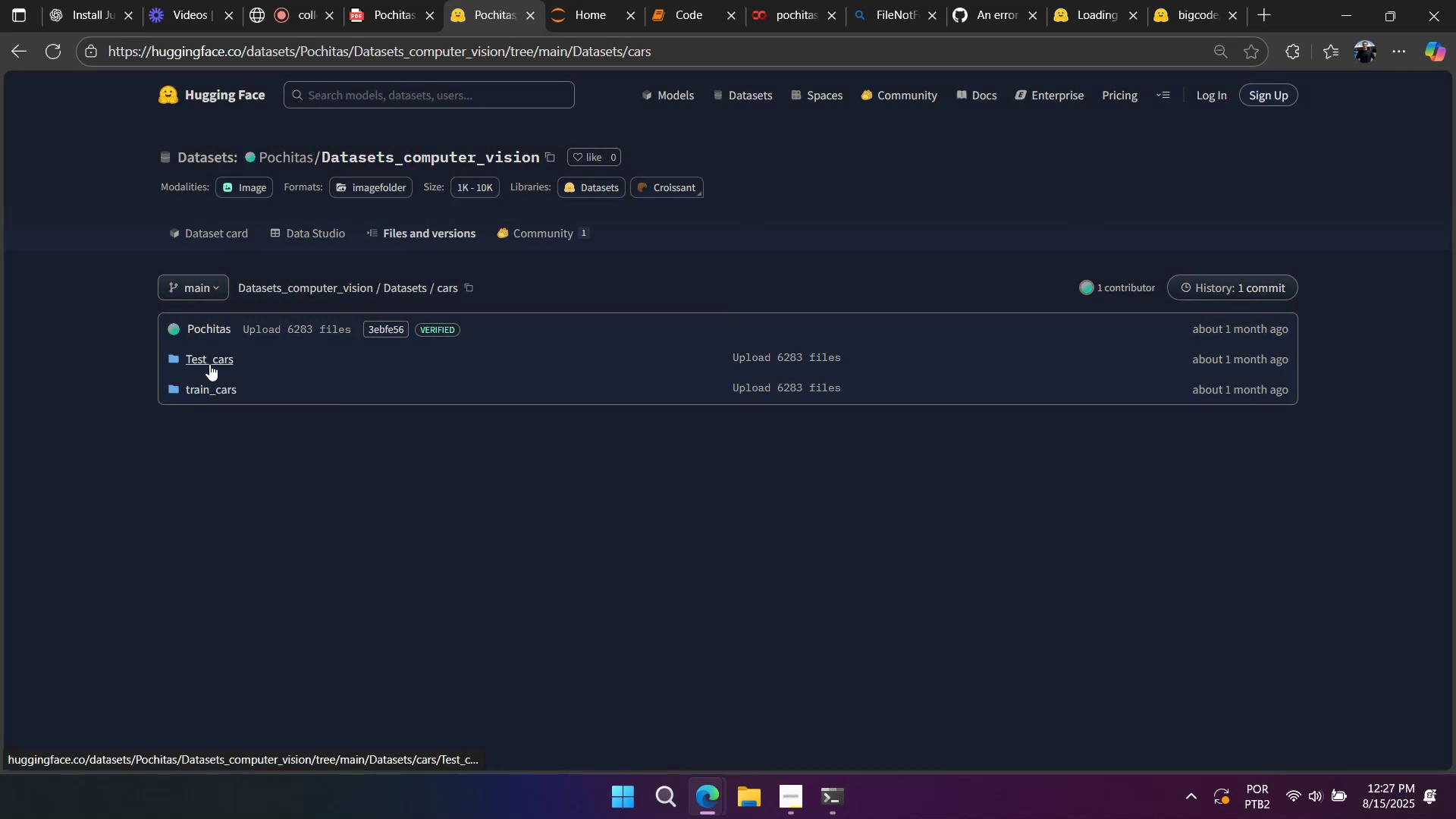 
left_click([203, 389])
 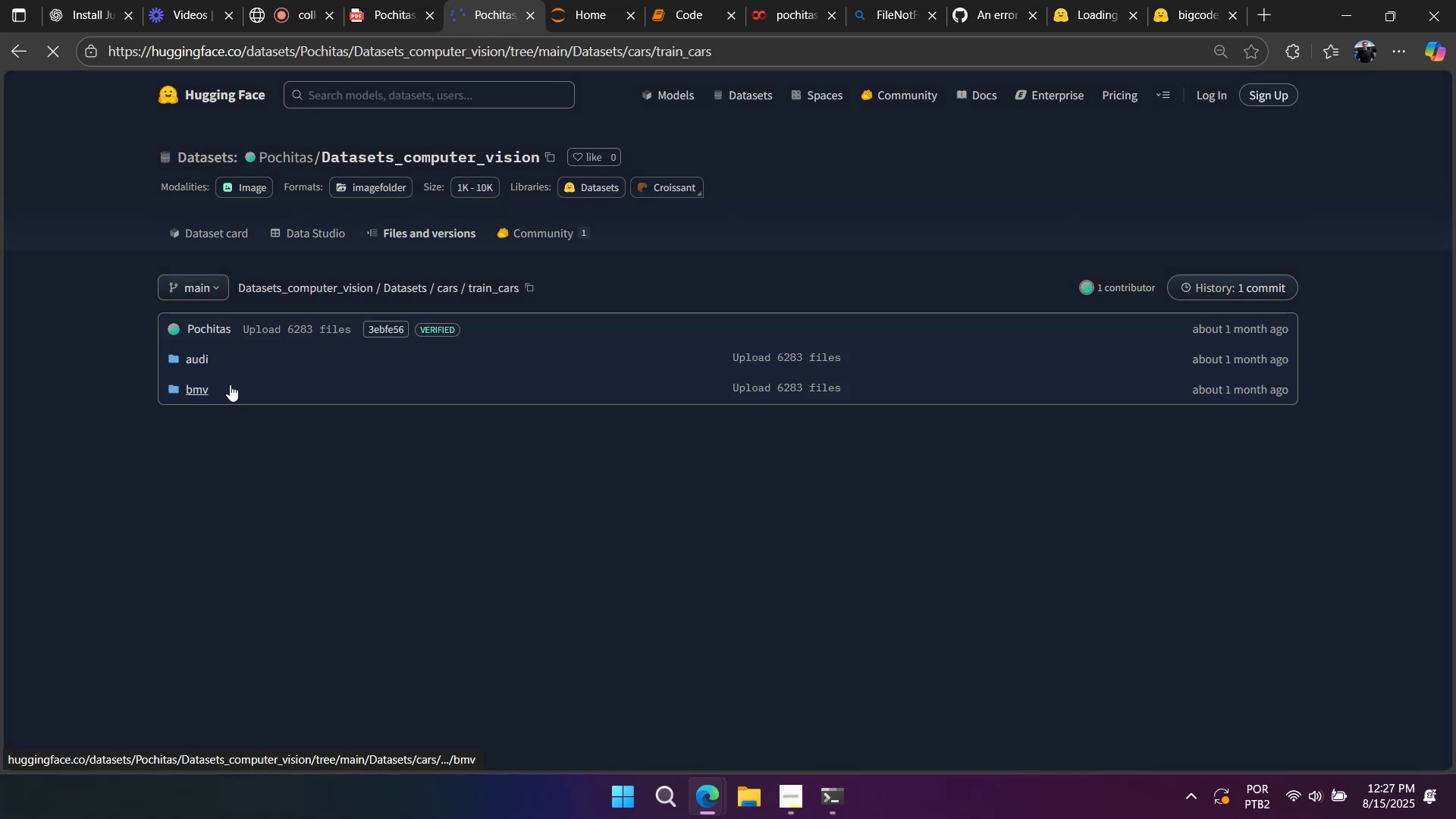 
 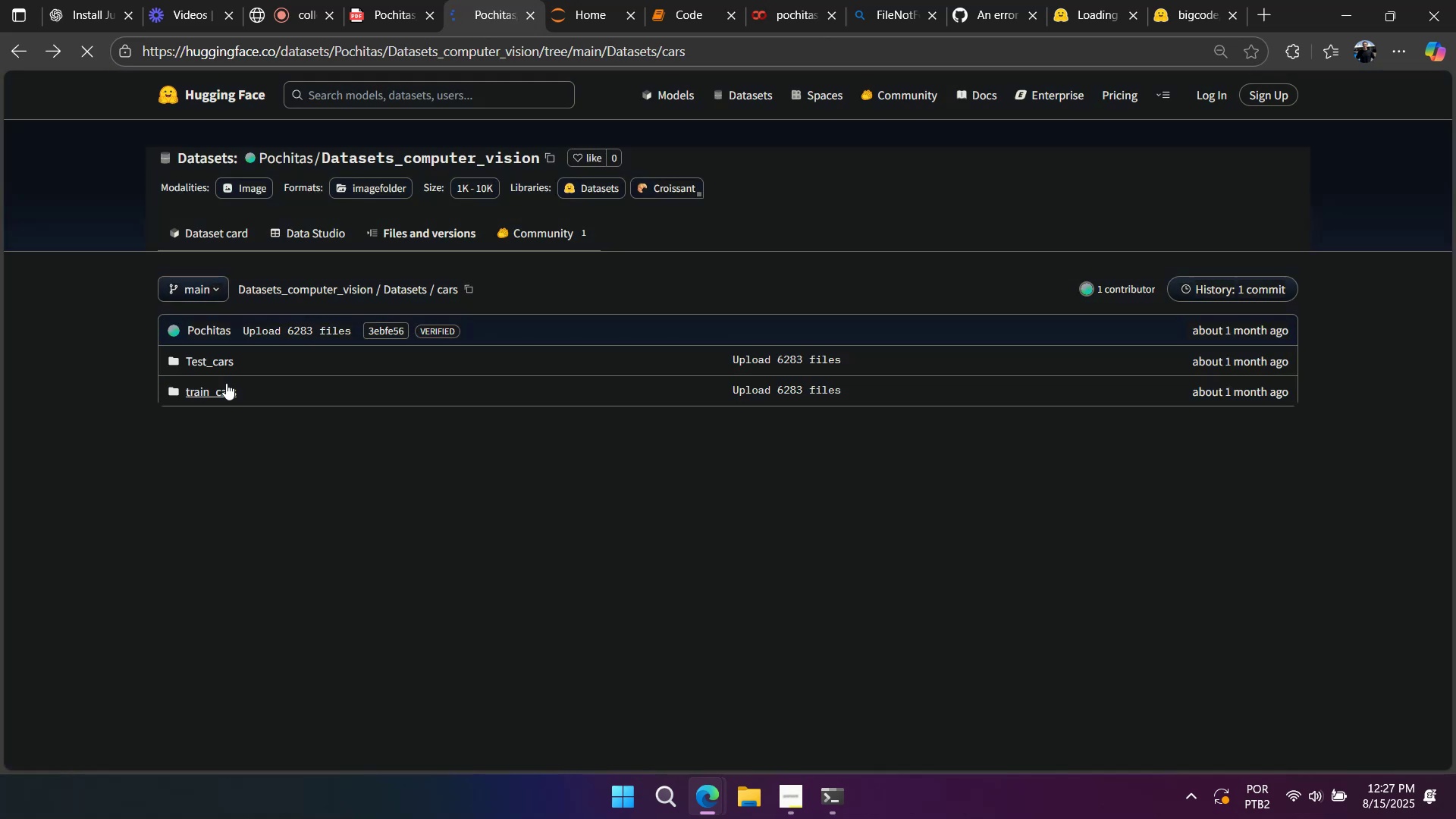 
 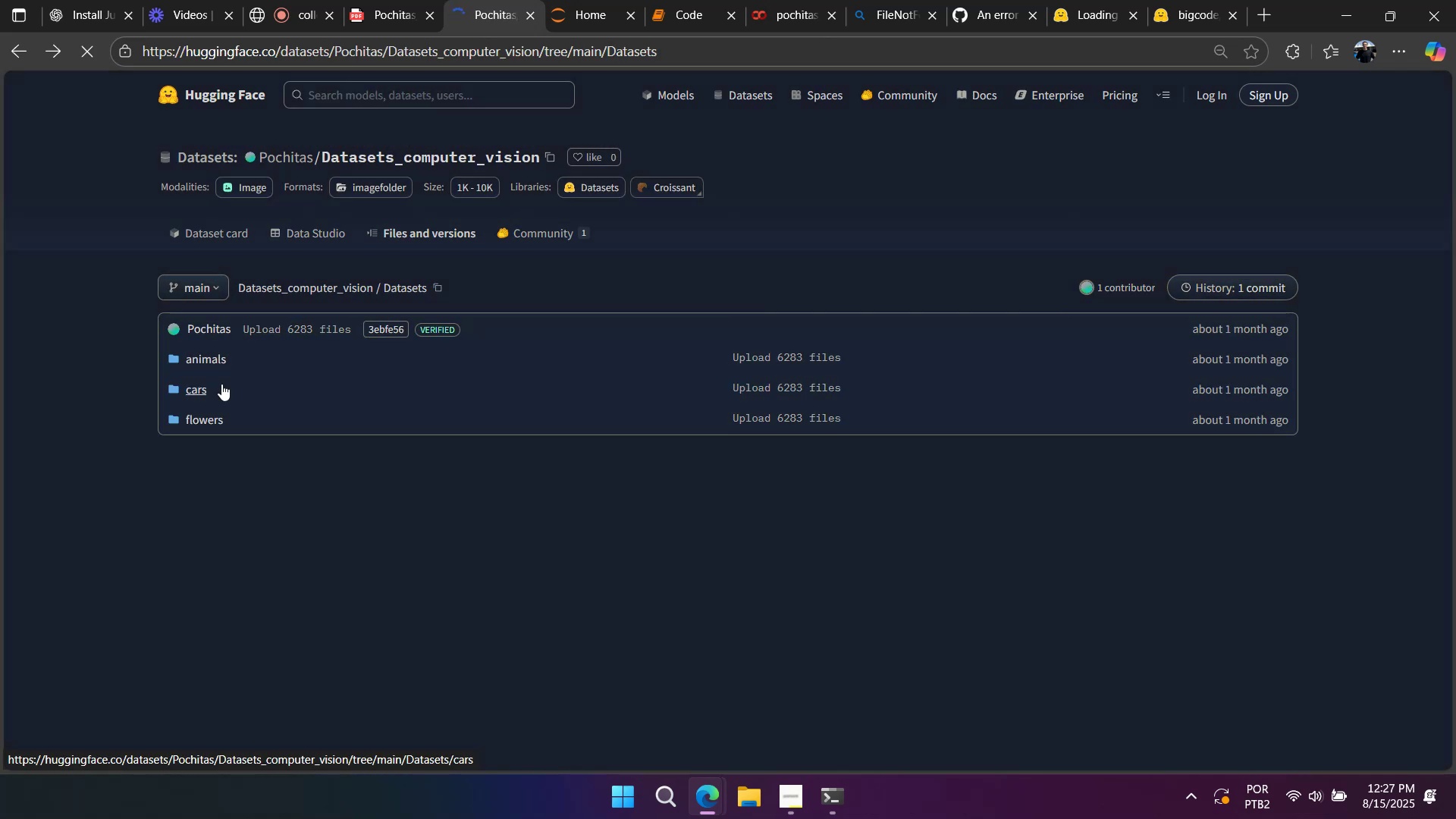 
 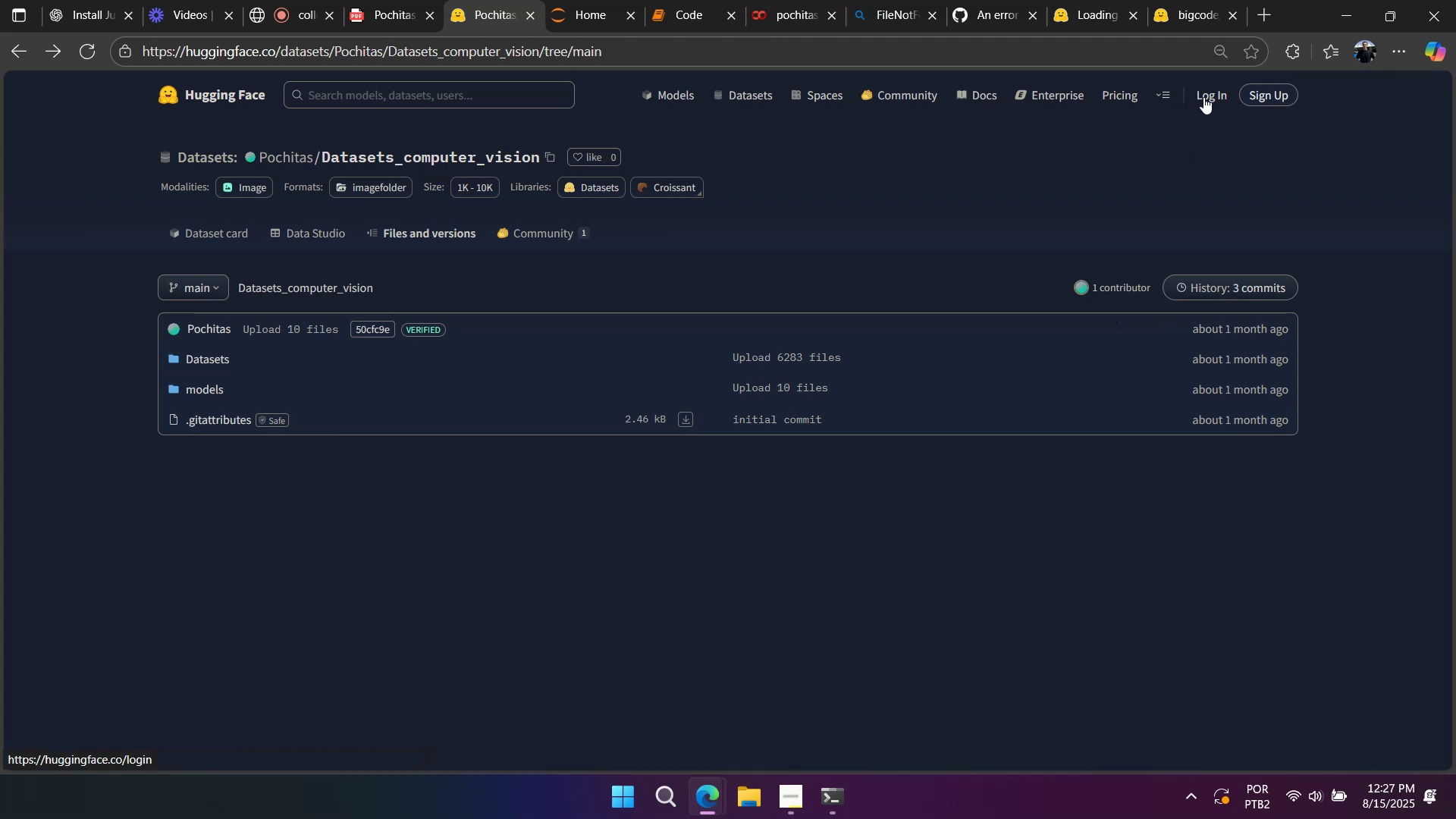 
wait(15.46)
 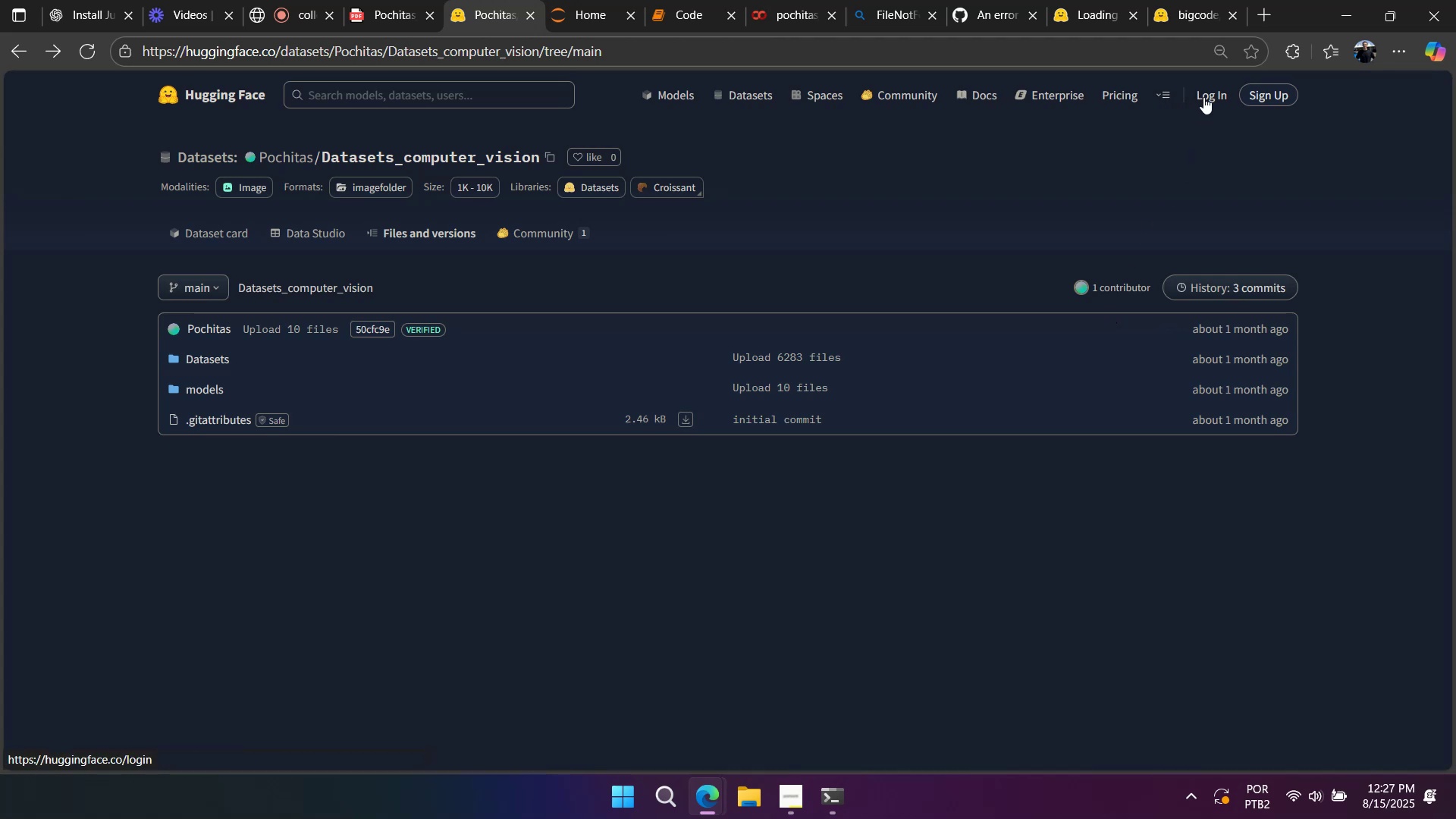 
left_click([219, 285])
 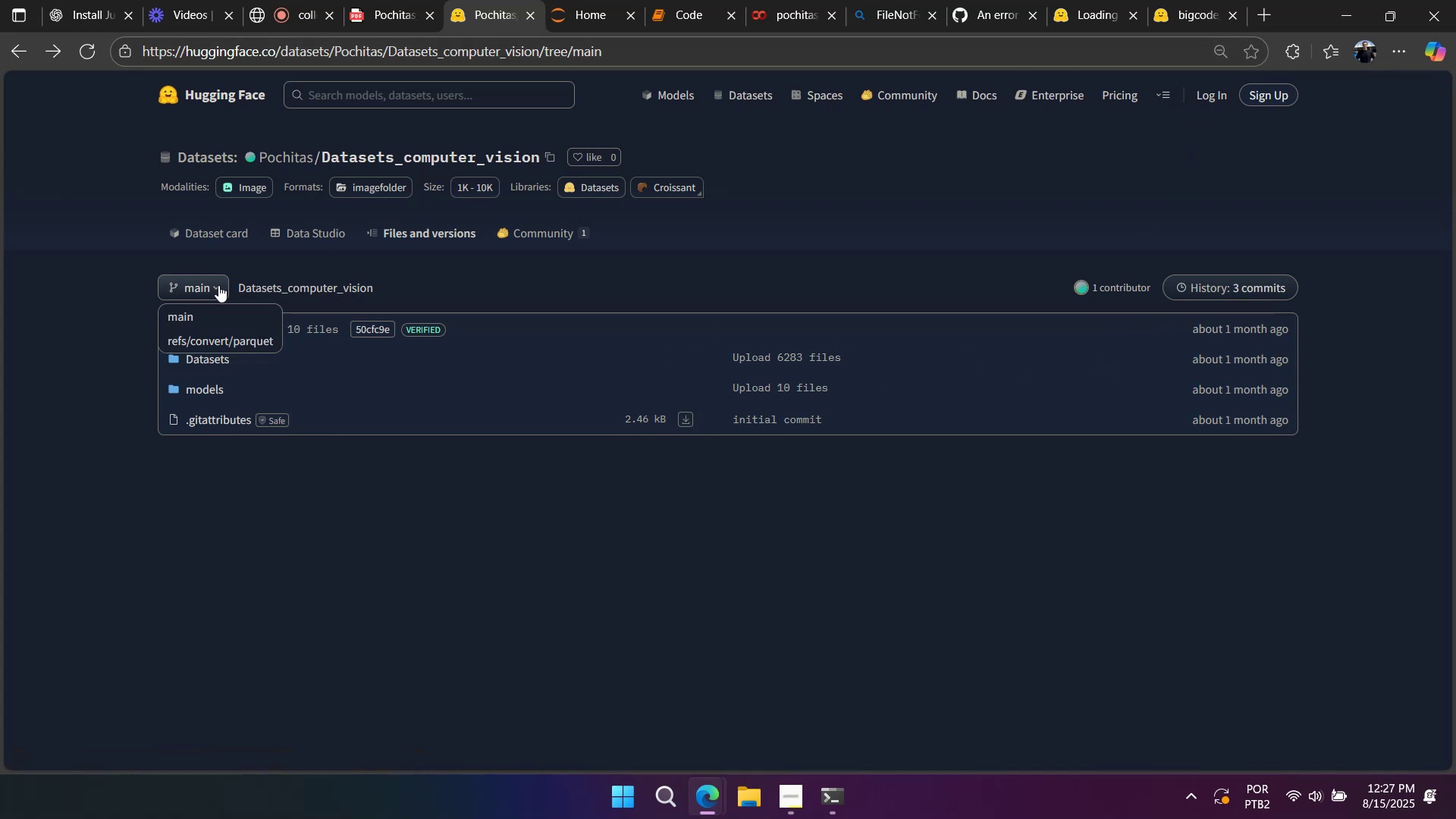 
left_click([218, 285])
 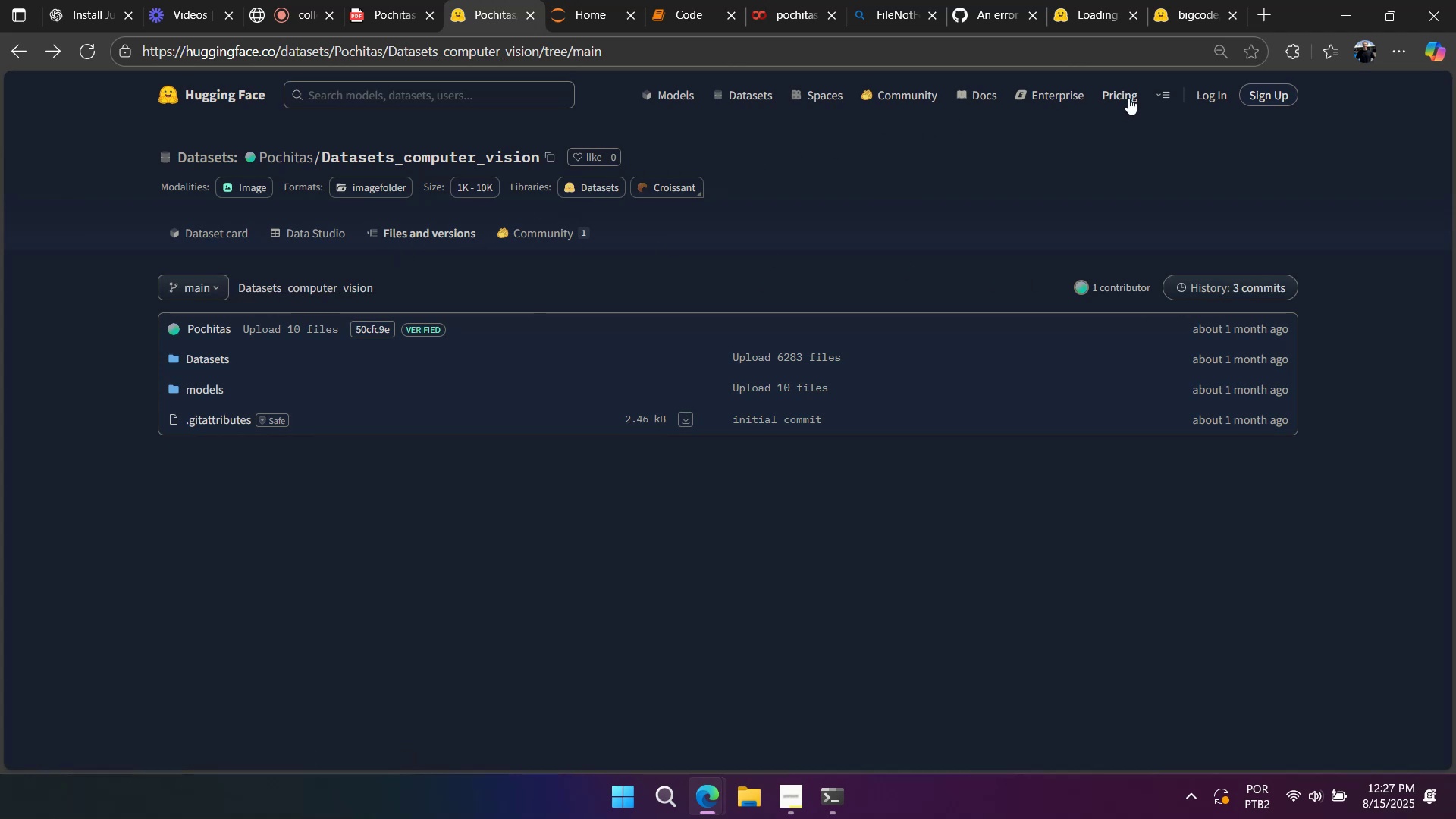 
wait(9.61)
 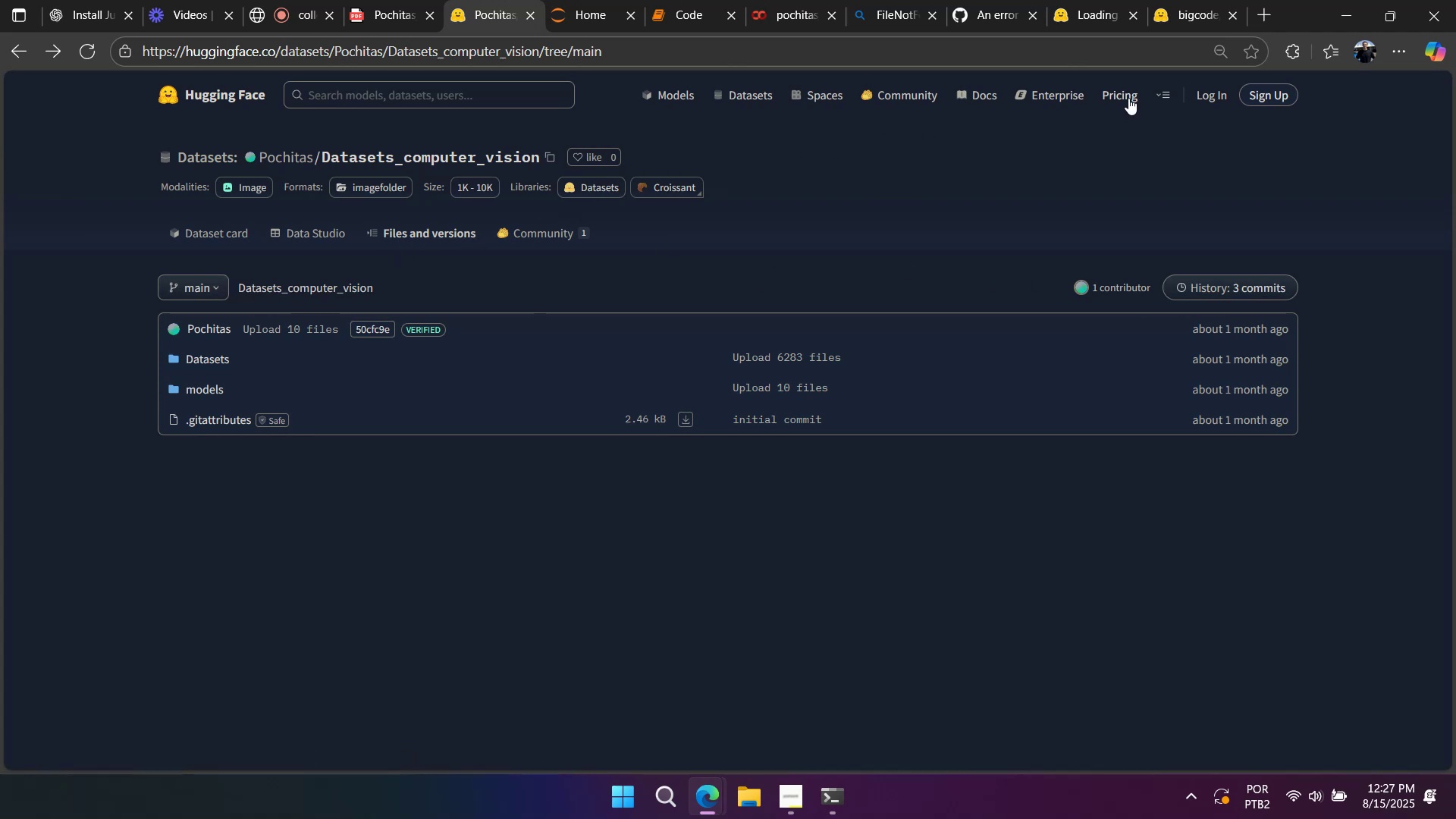 
 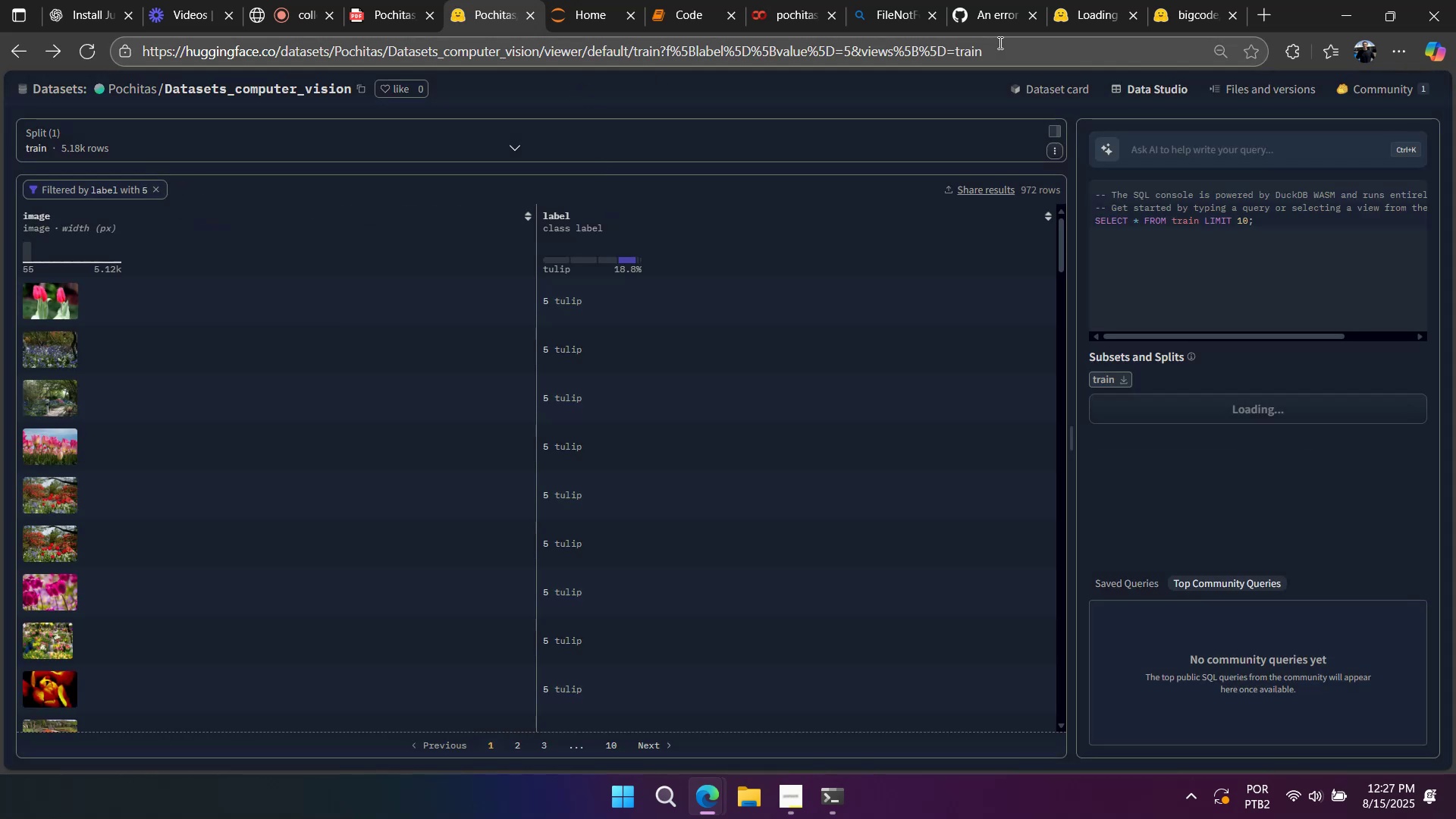 
wait(5.12)
 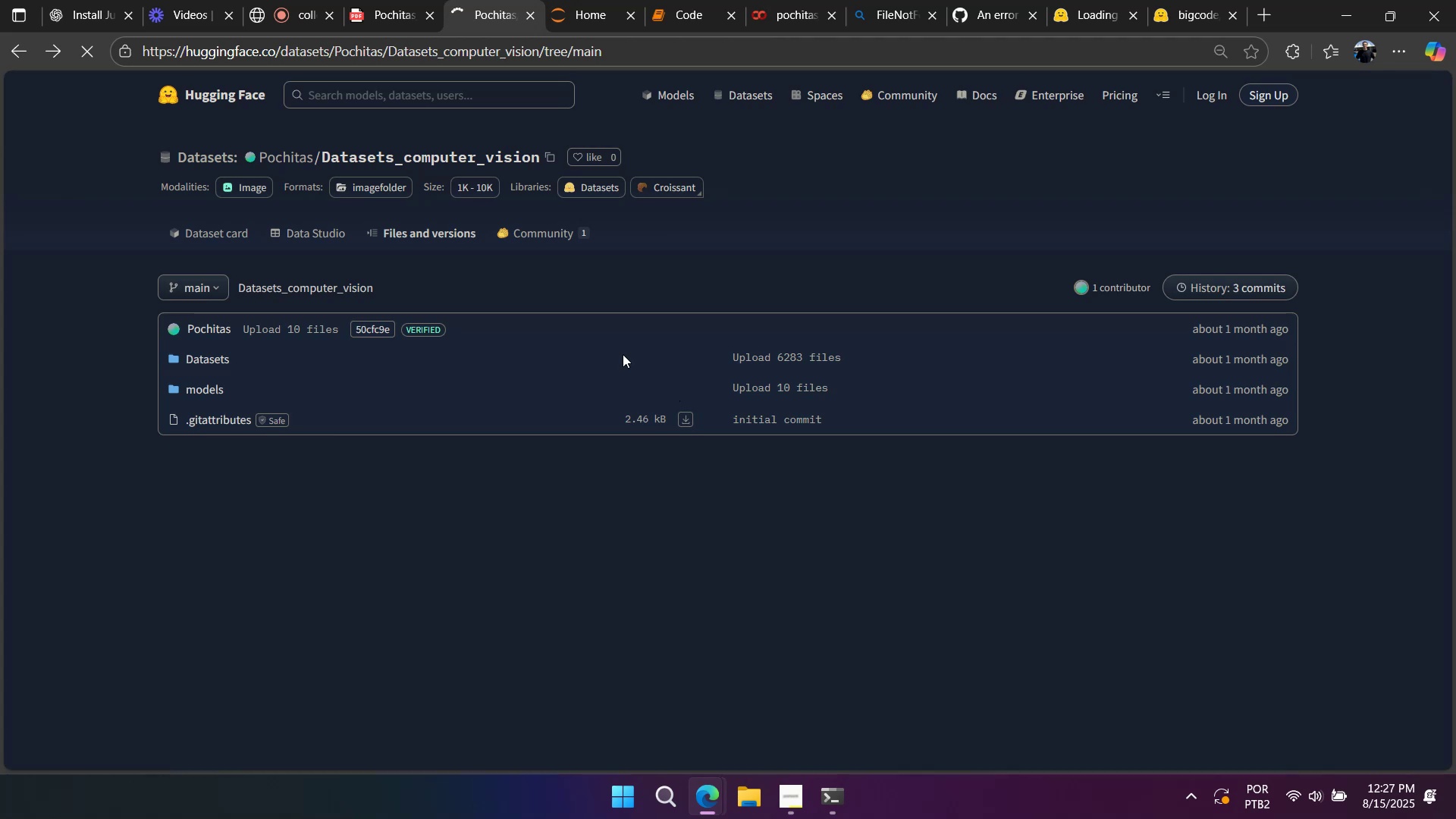 
left_click([998, 17])
 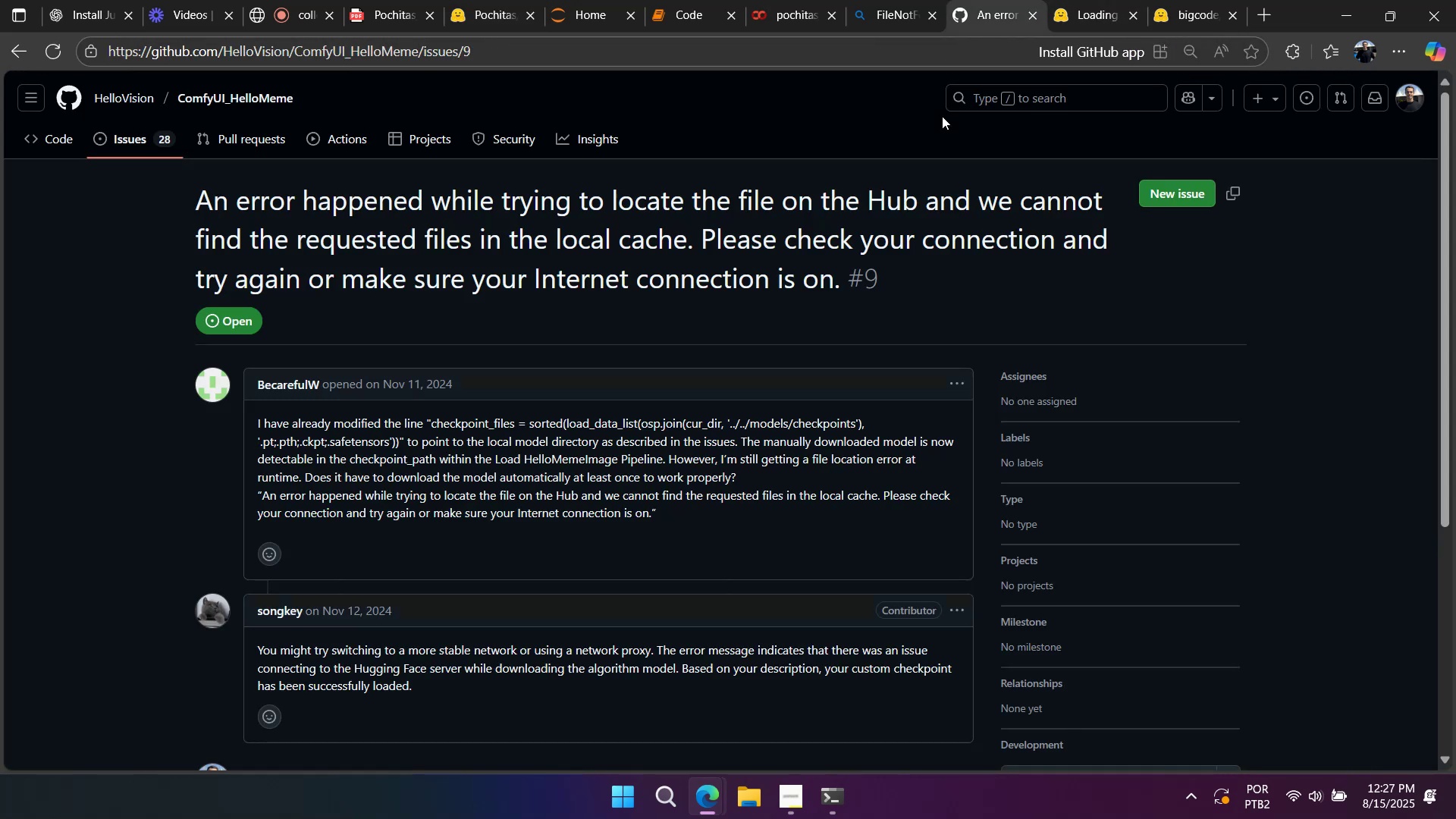 
scroll: coordinate [942, 116], scroll_direction: down, amount: 2.0
 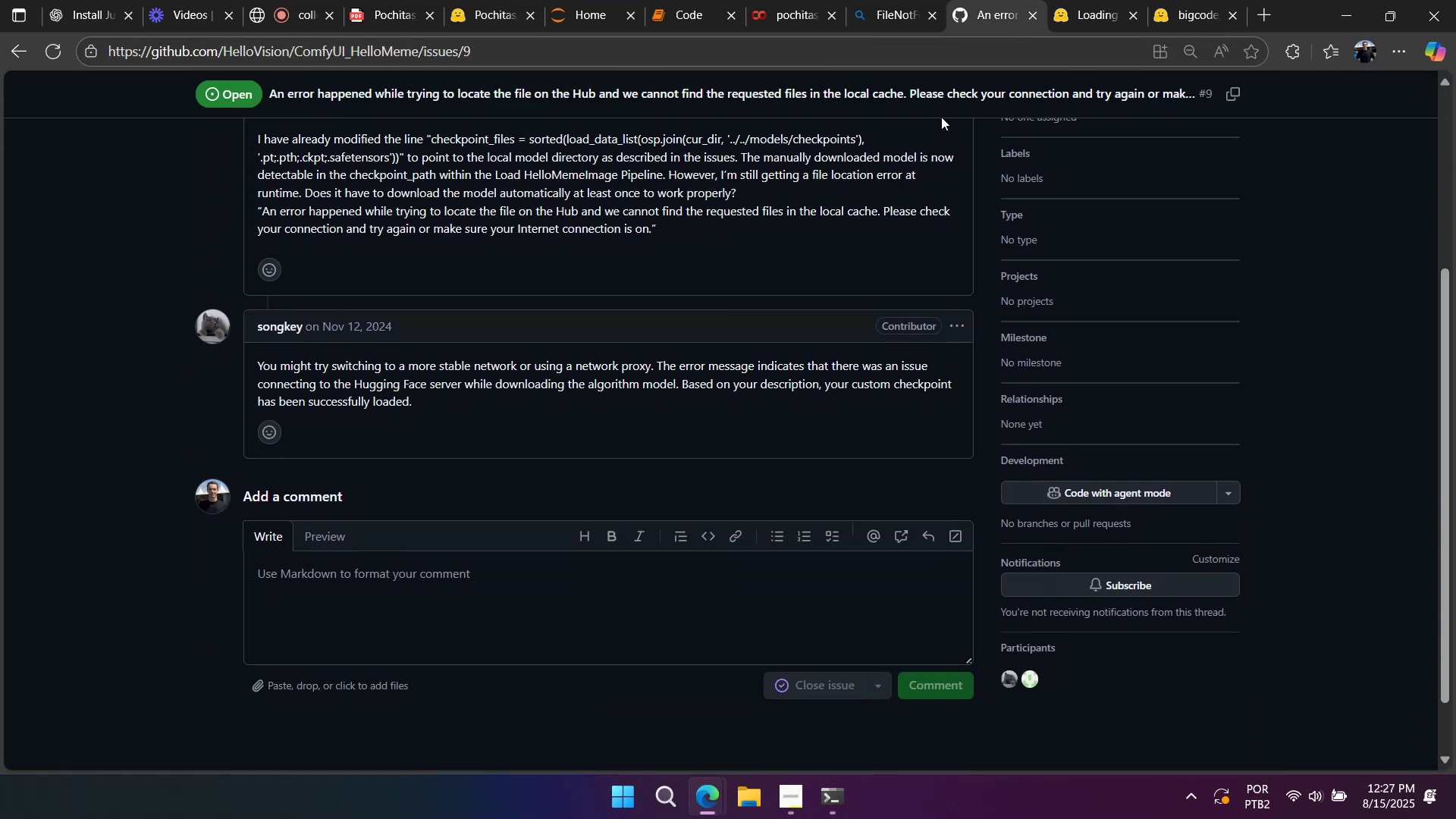 
wait(8.34)
 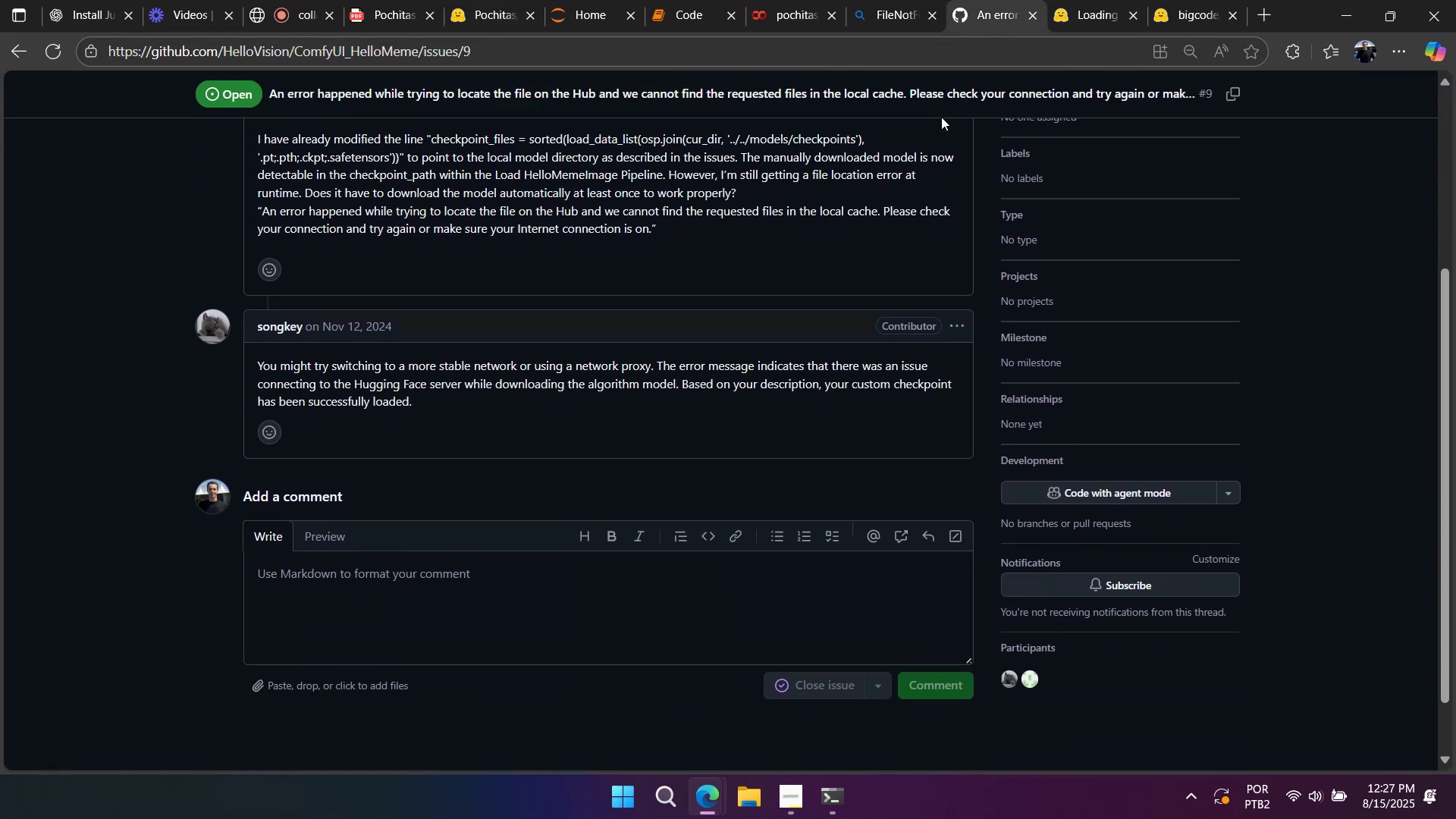 
scroll: coordinate [945, 118], scroll_direction: up, amount: 3.0
 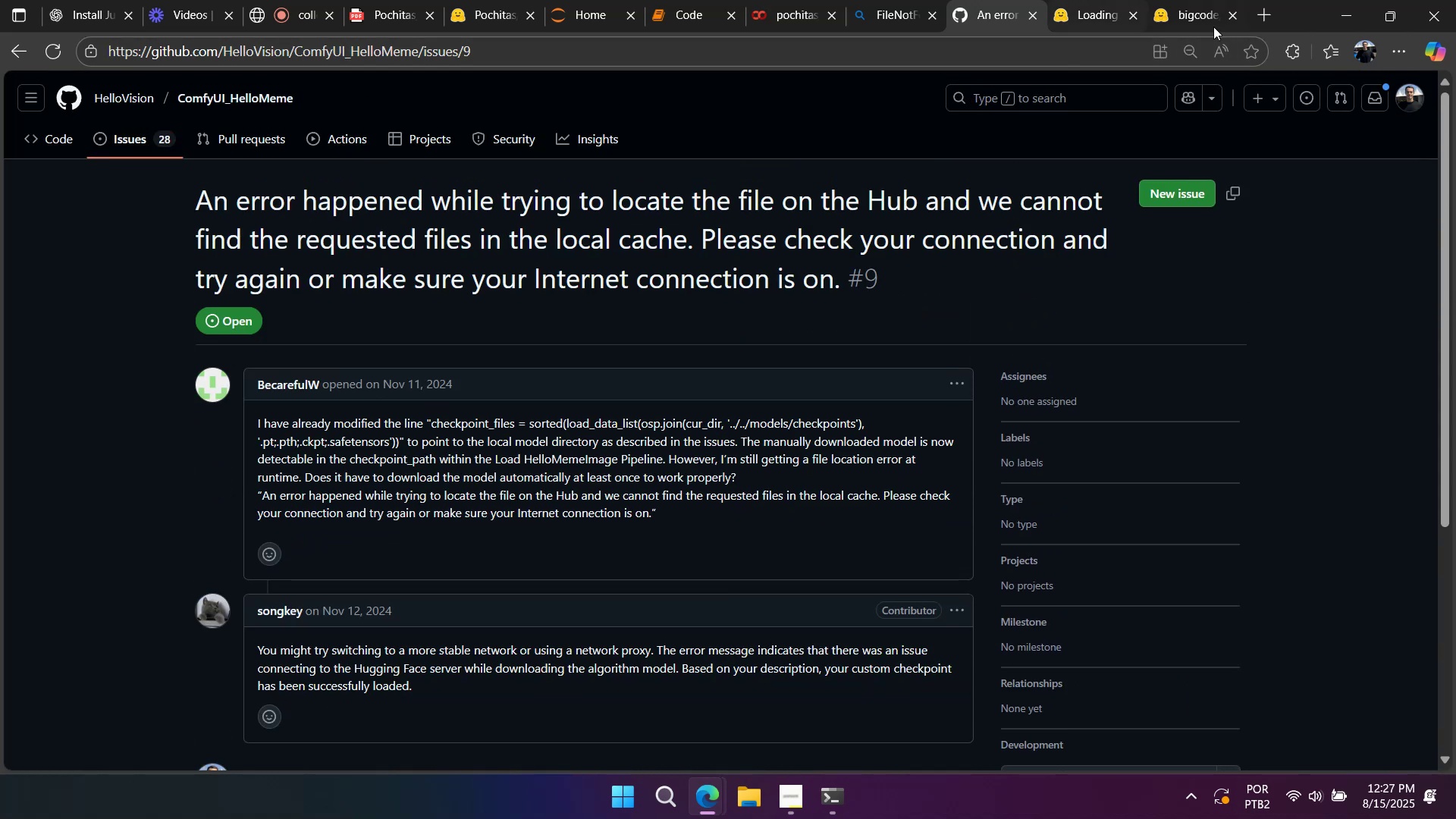 
left_click([1262, 14])
 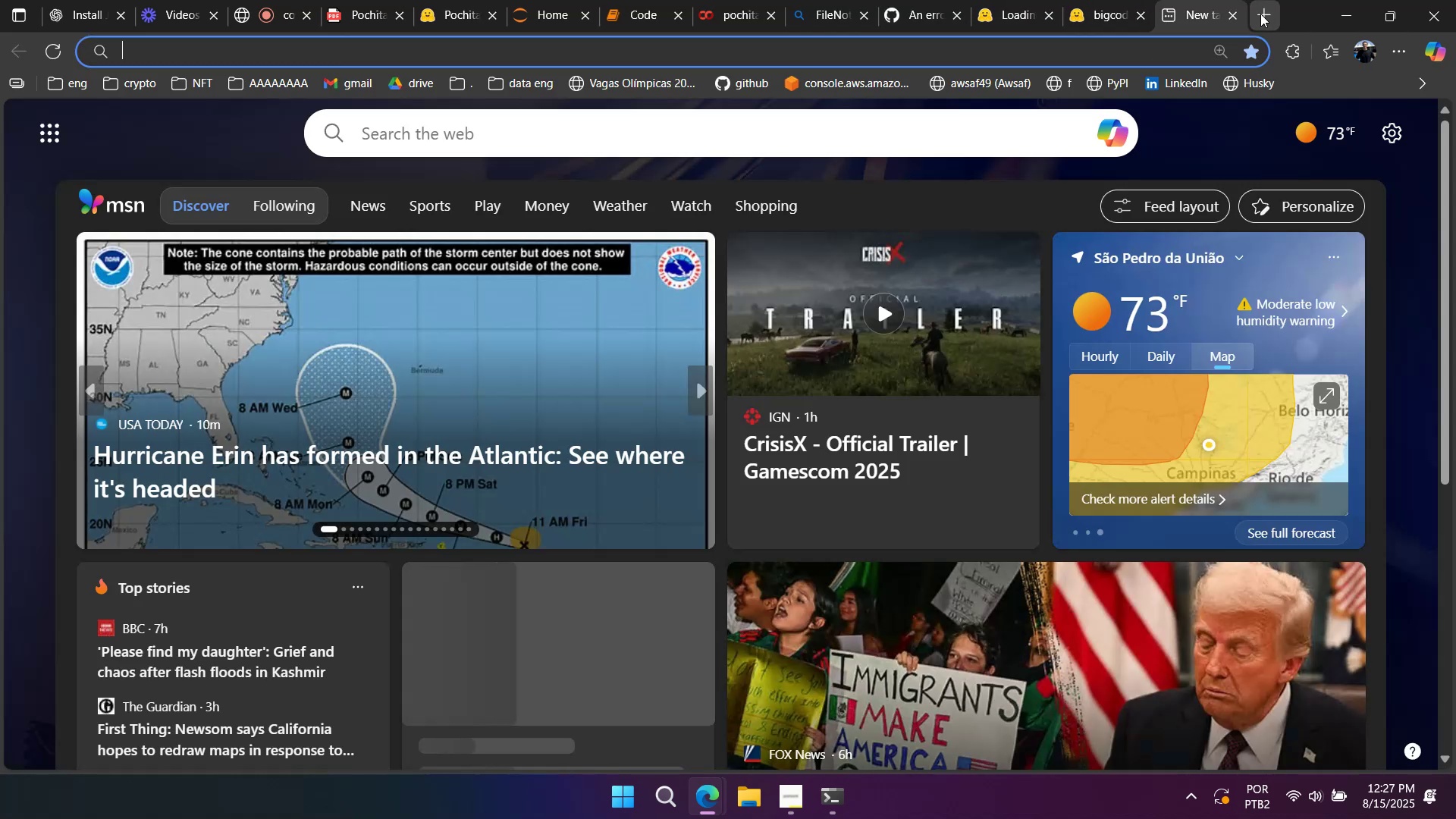 
type(pochitas dataset computer vision)
 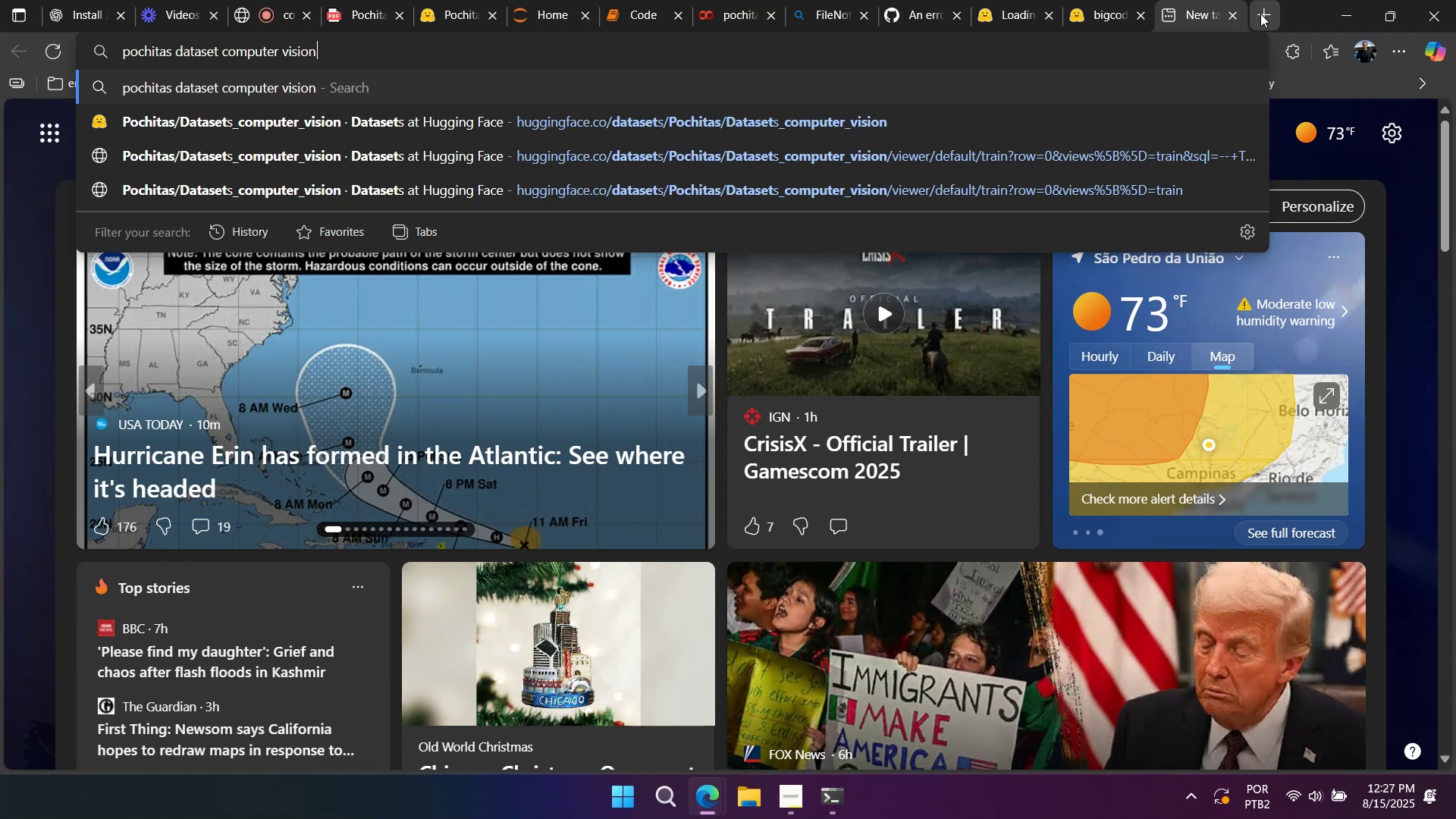 
key(Enter)
 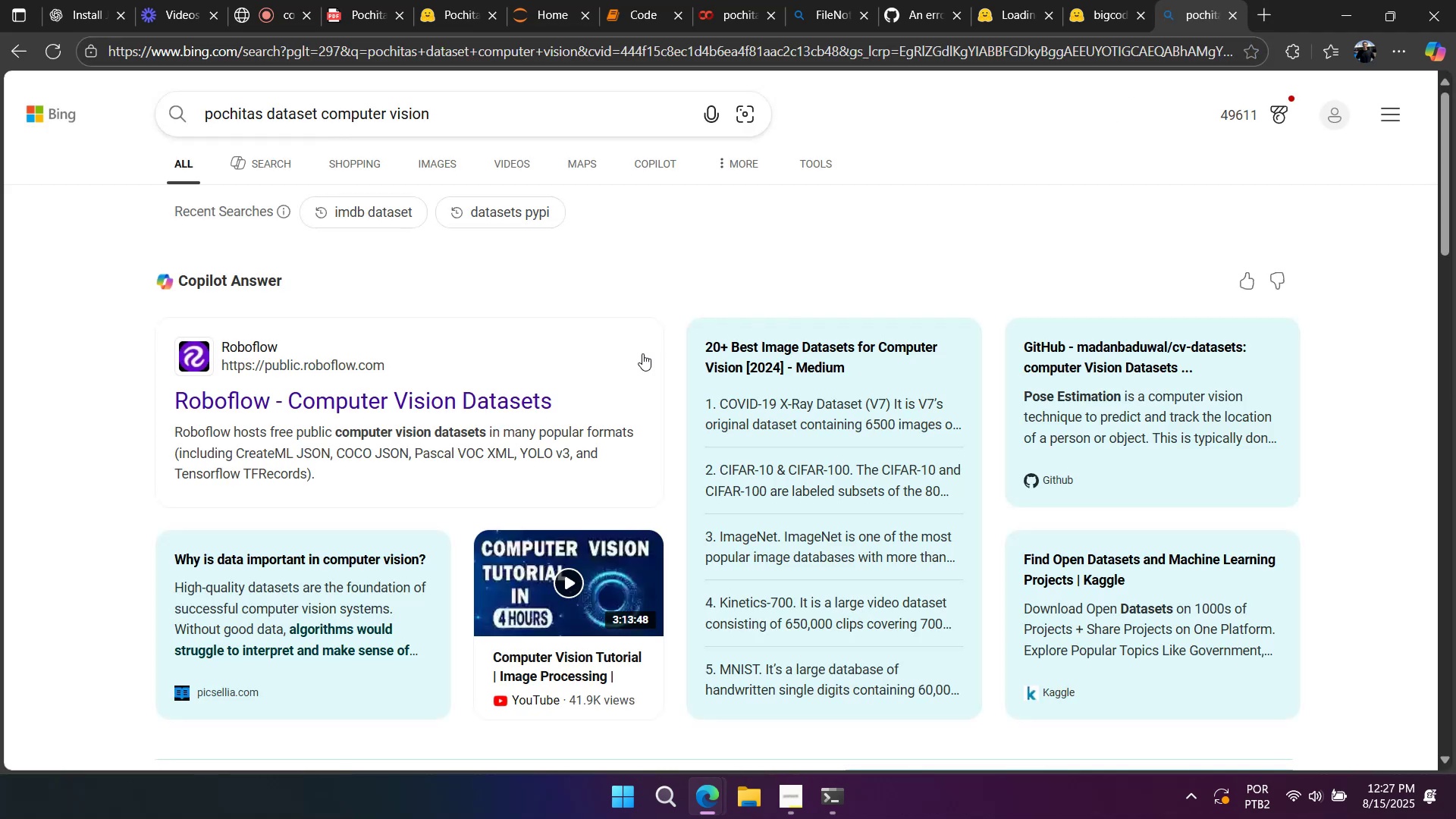 
scroll: coordinate [549, 408], scroll_direction: down, amount: 24.0
 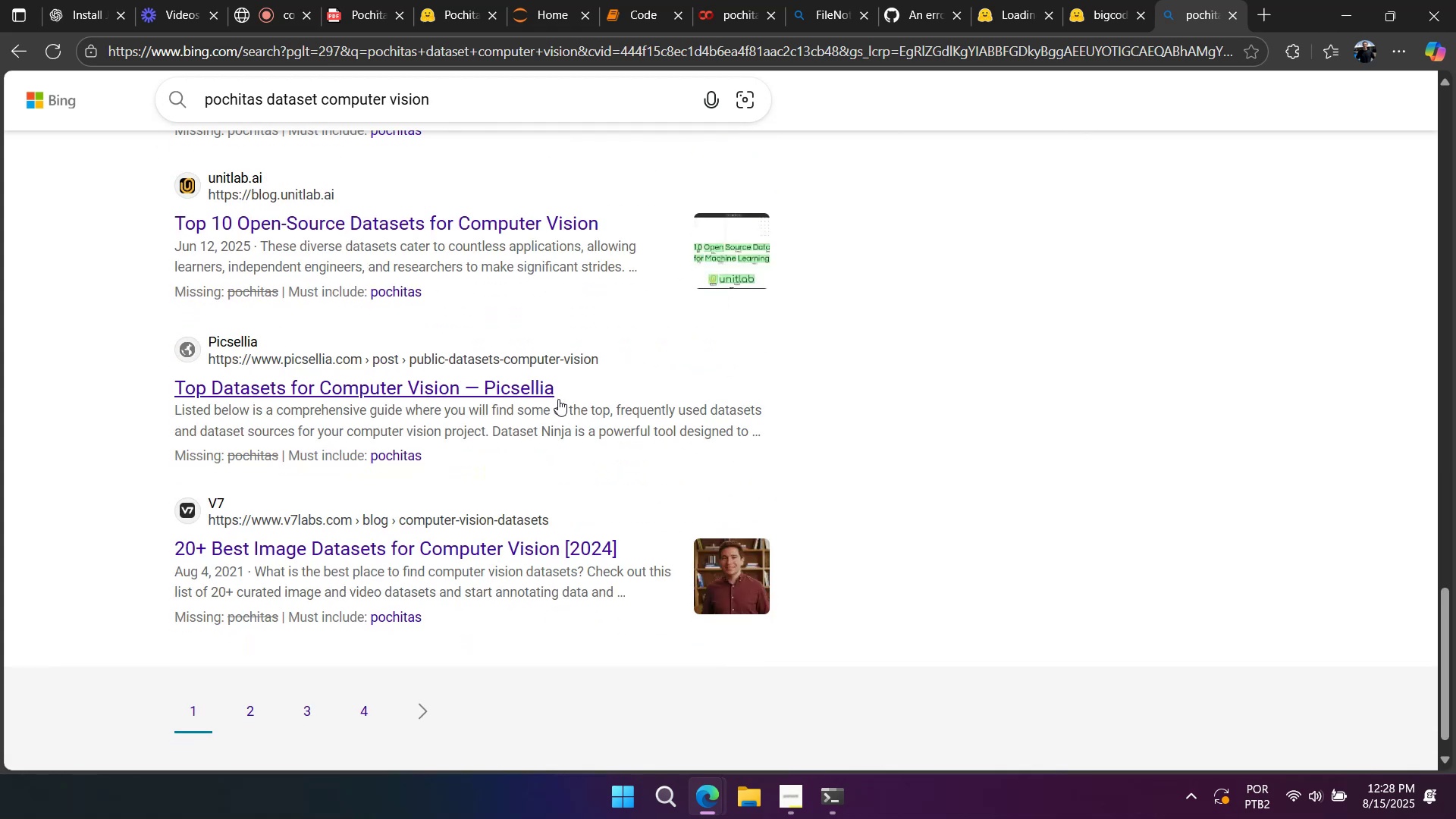 
scroll: coordinate [560, 397], scroll_direction: up, amount: 12.0
 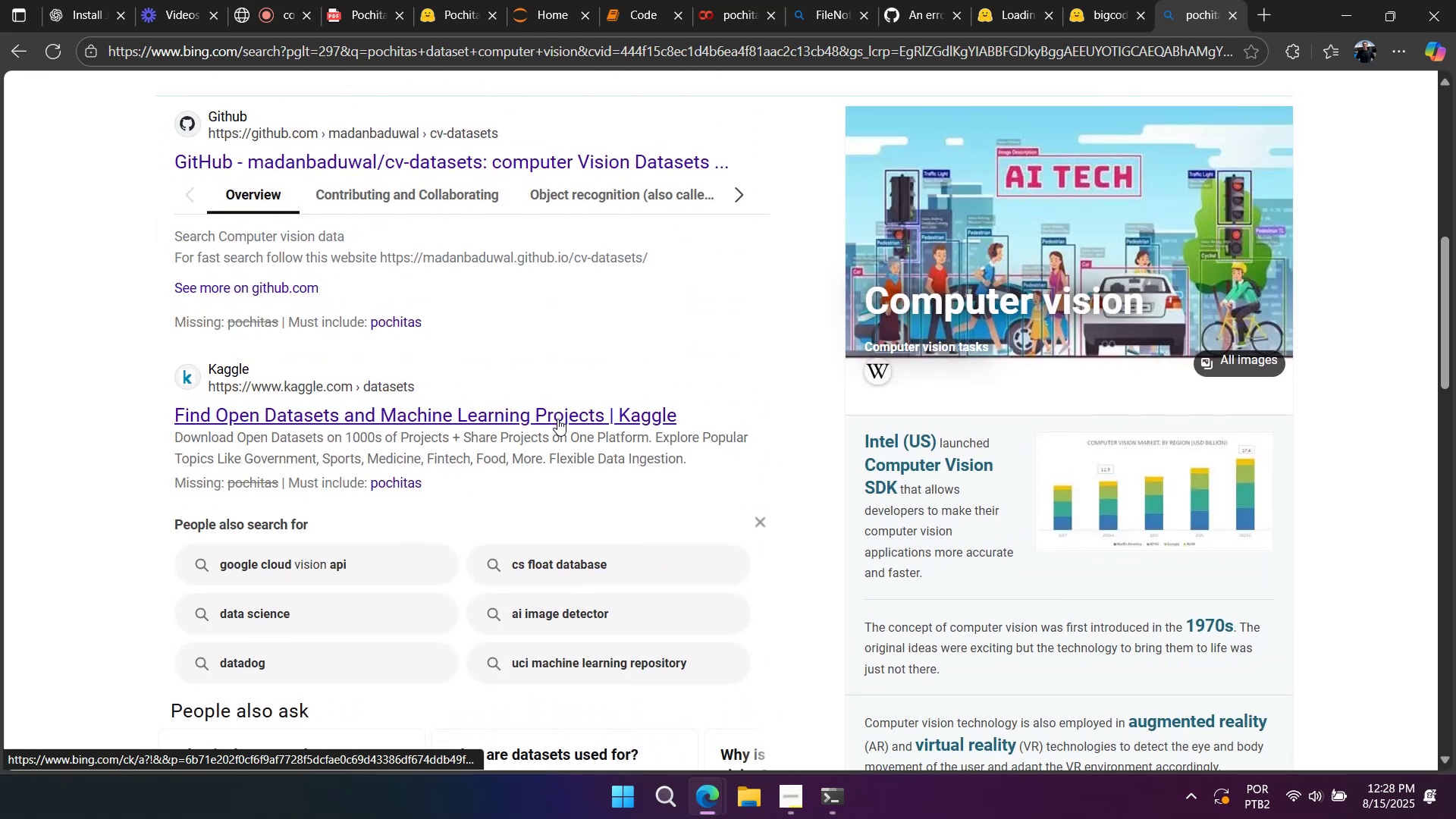 
left_click([557, 419])
 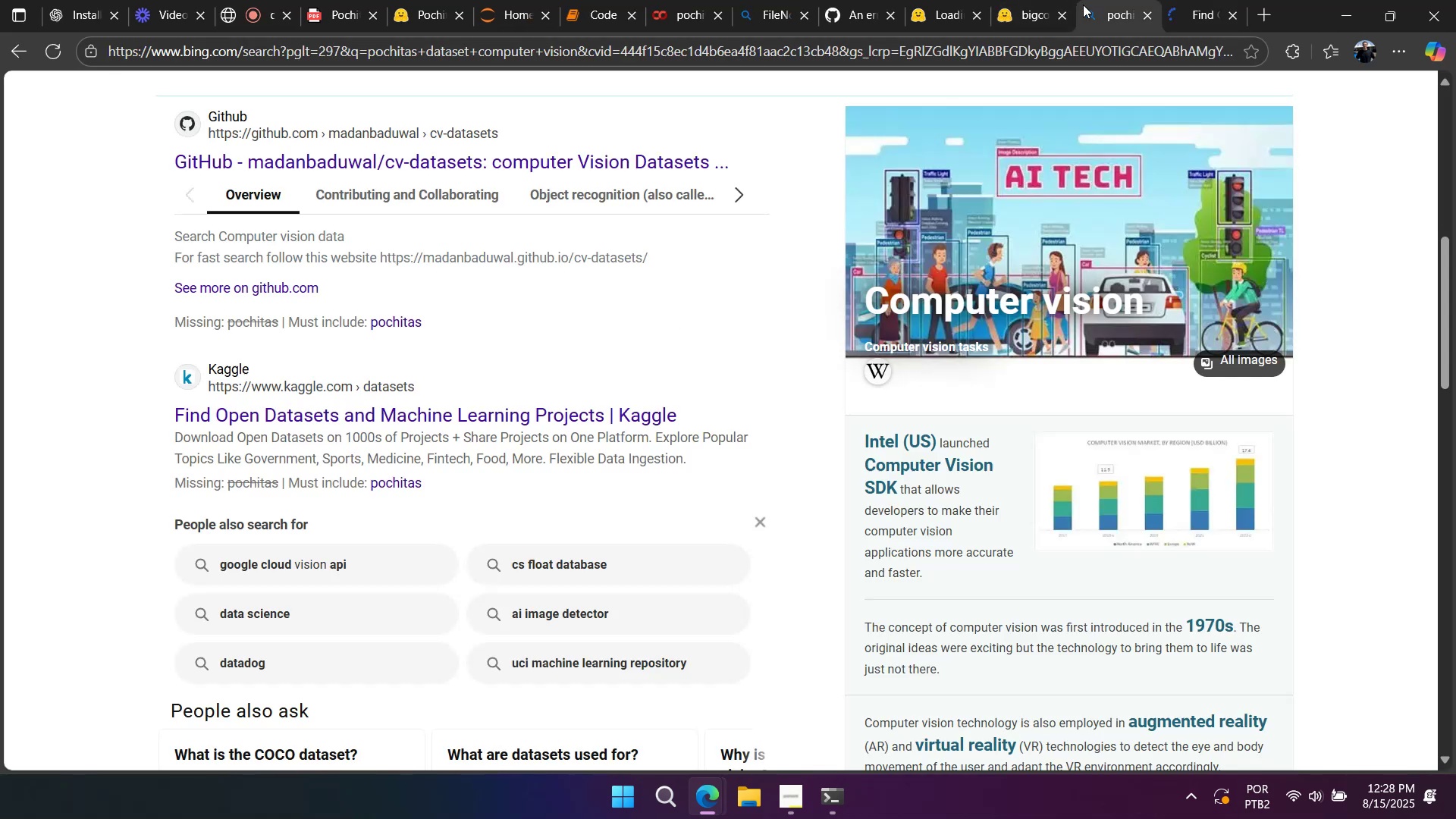 
double_click([1029, 17])
 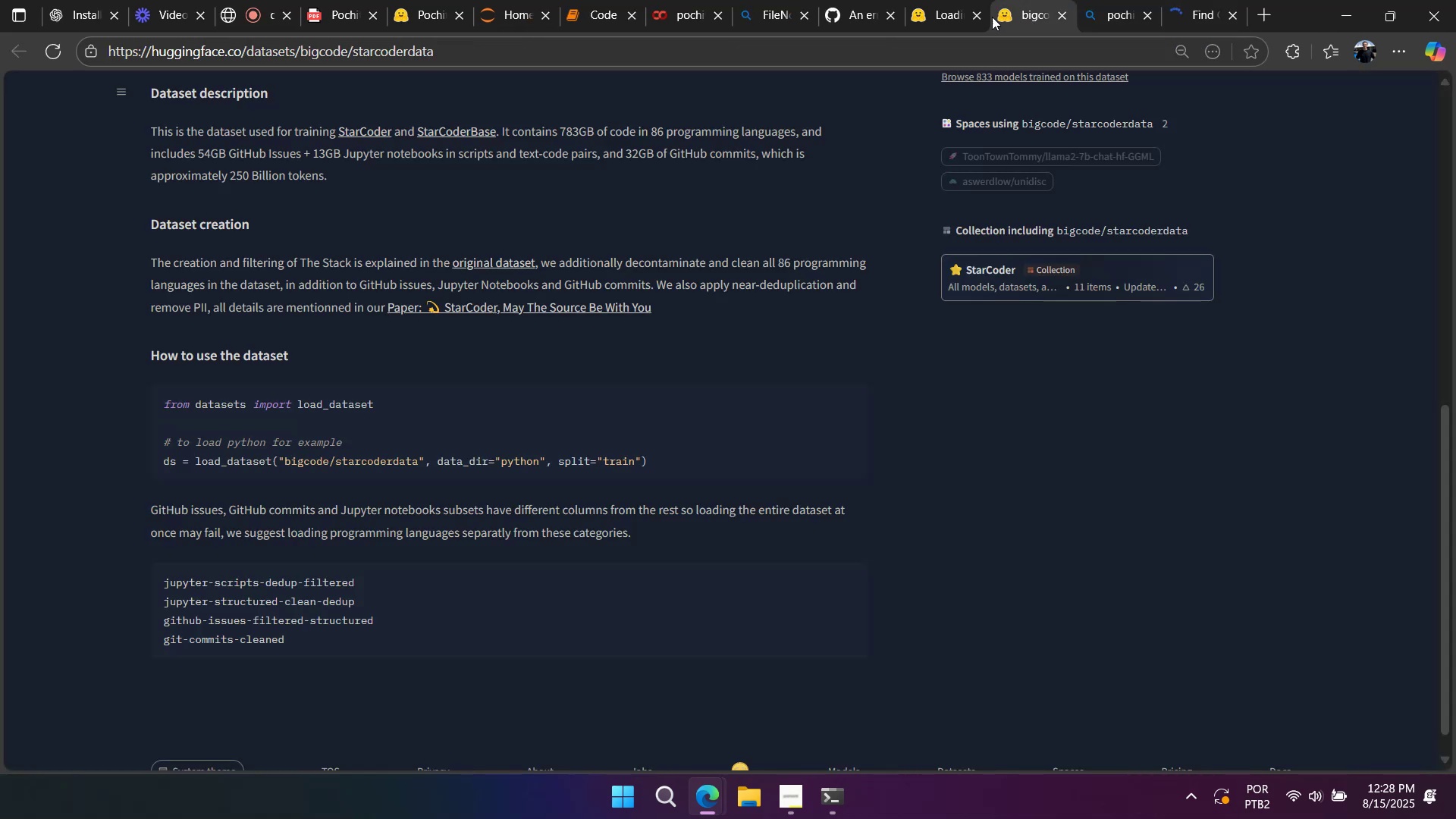 
mouse_move([946, 33])
 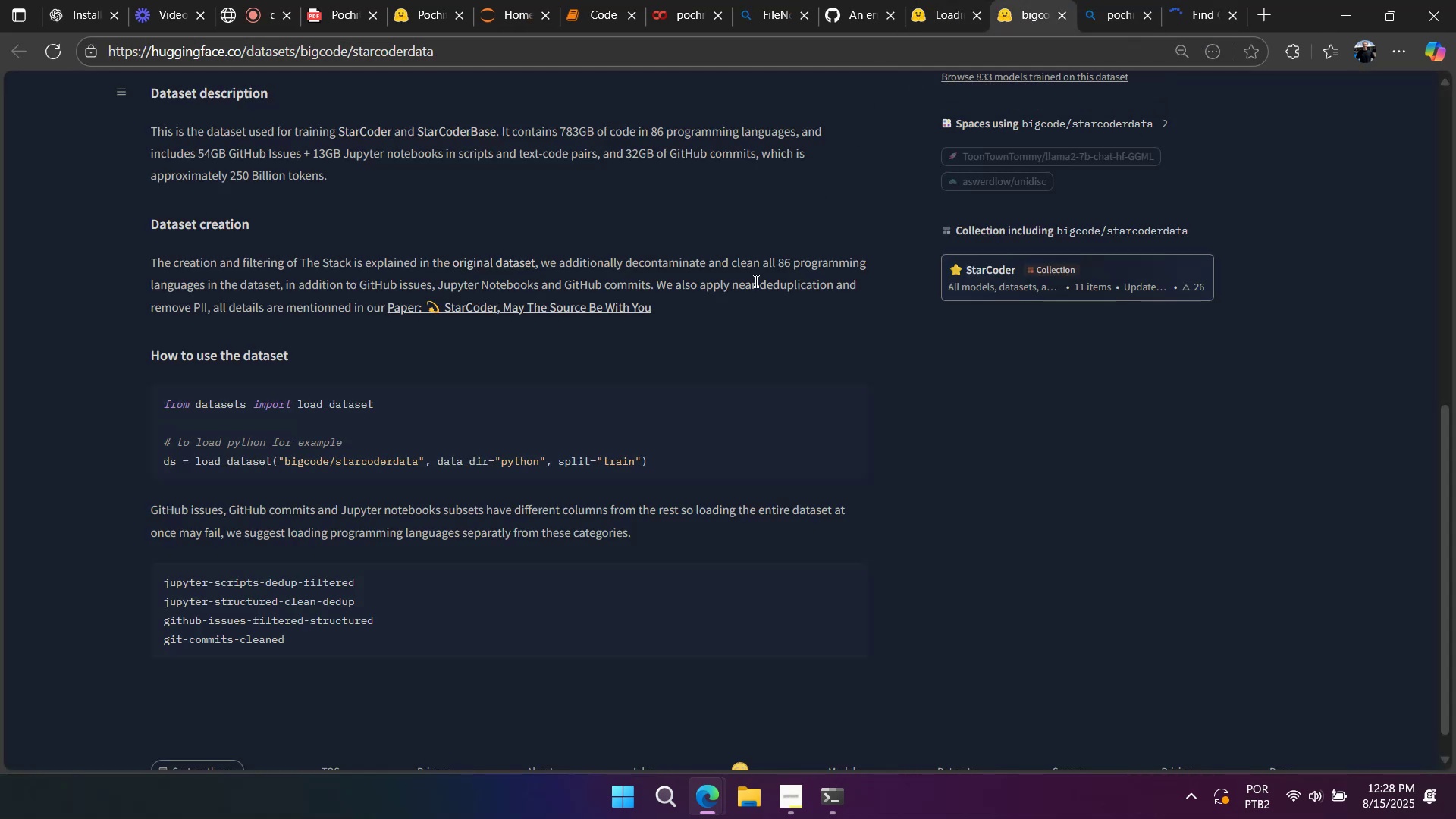 
scroll: coordinate [748, 302], scroll_direction: down, amount: 1.0
 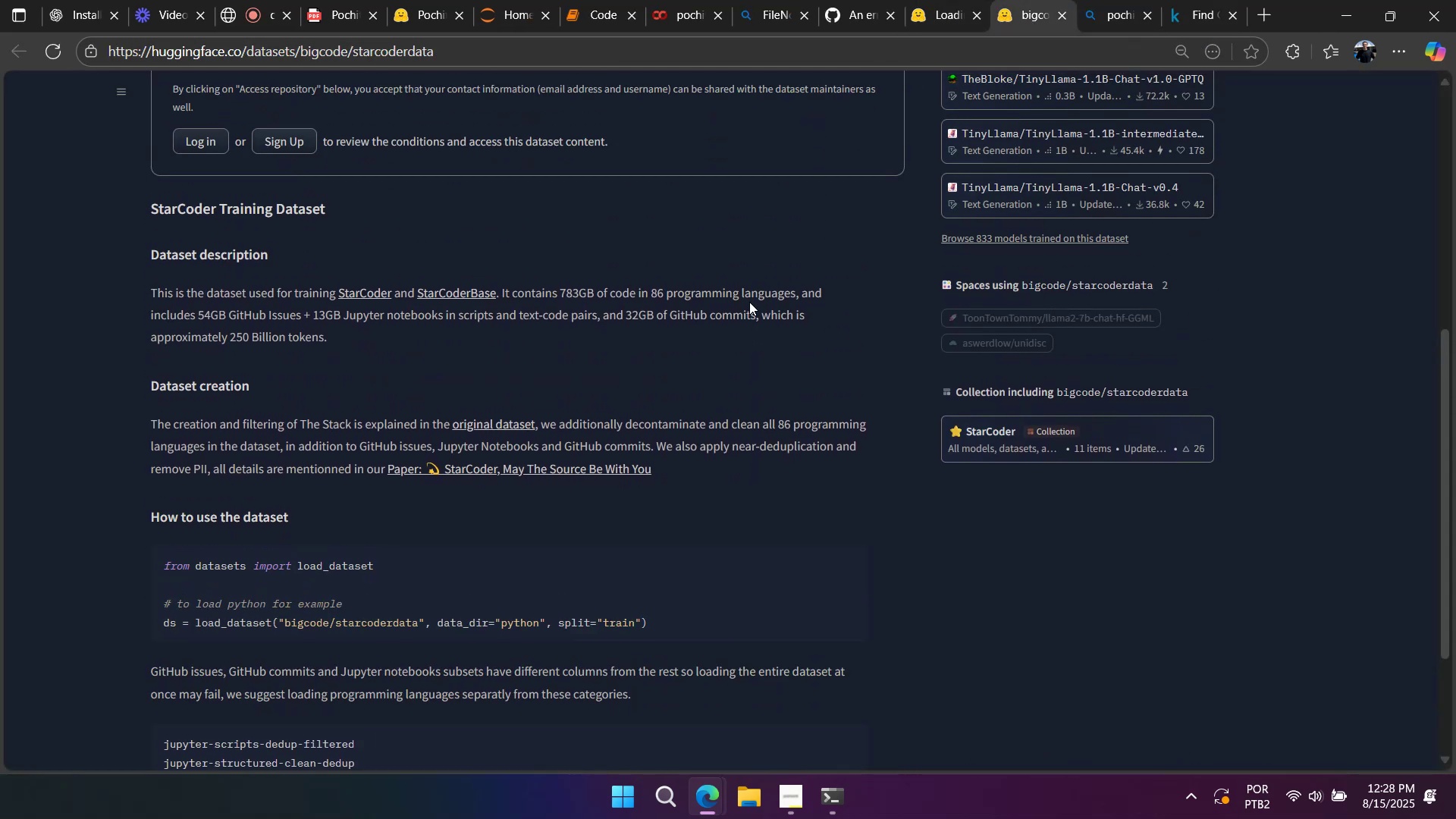 
scroll: coordinate [754, 299], scroll_direction: up, amount: 10.0
 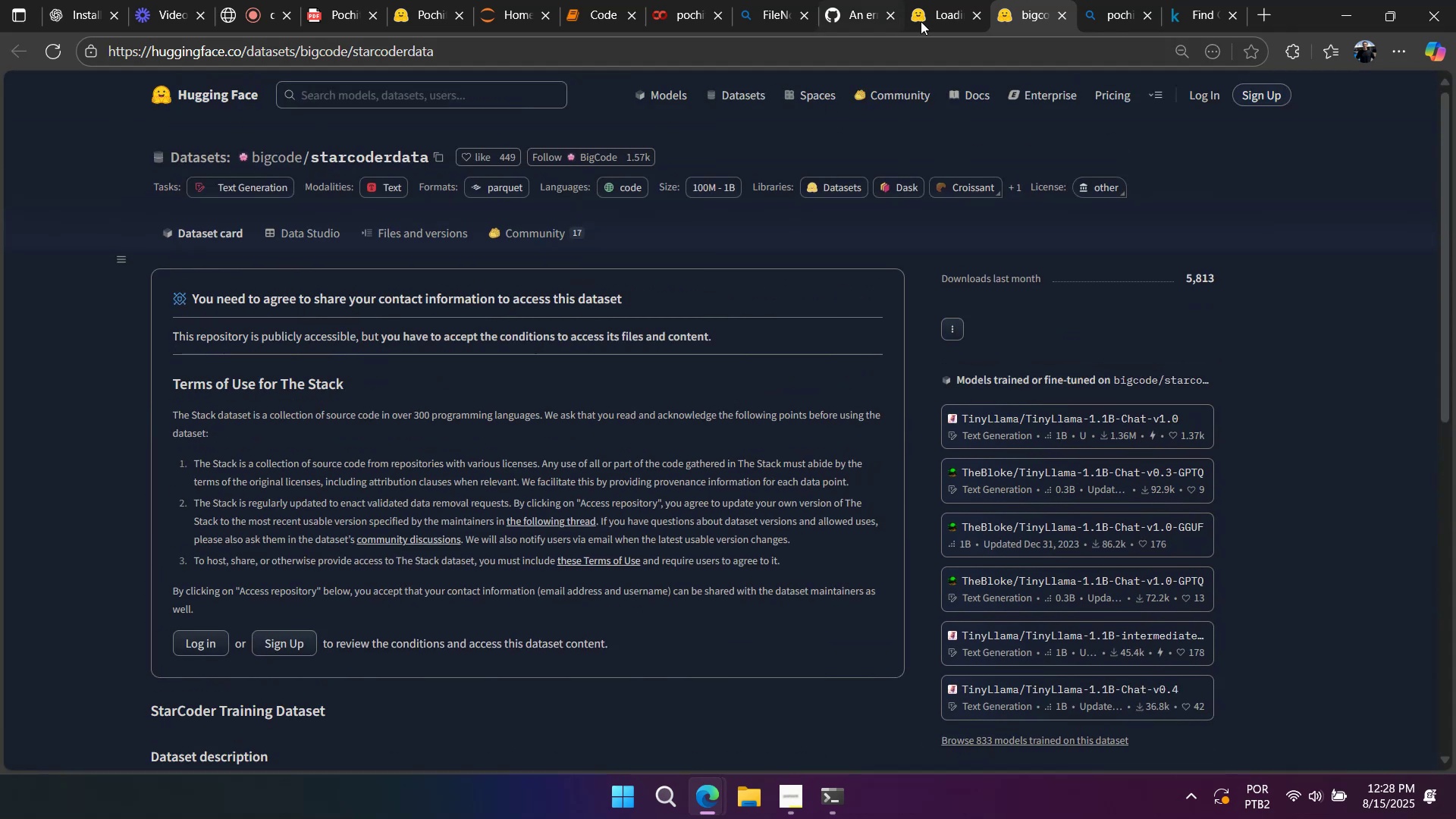 
left_click([938, 17])
 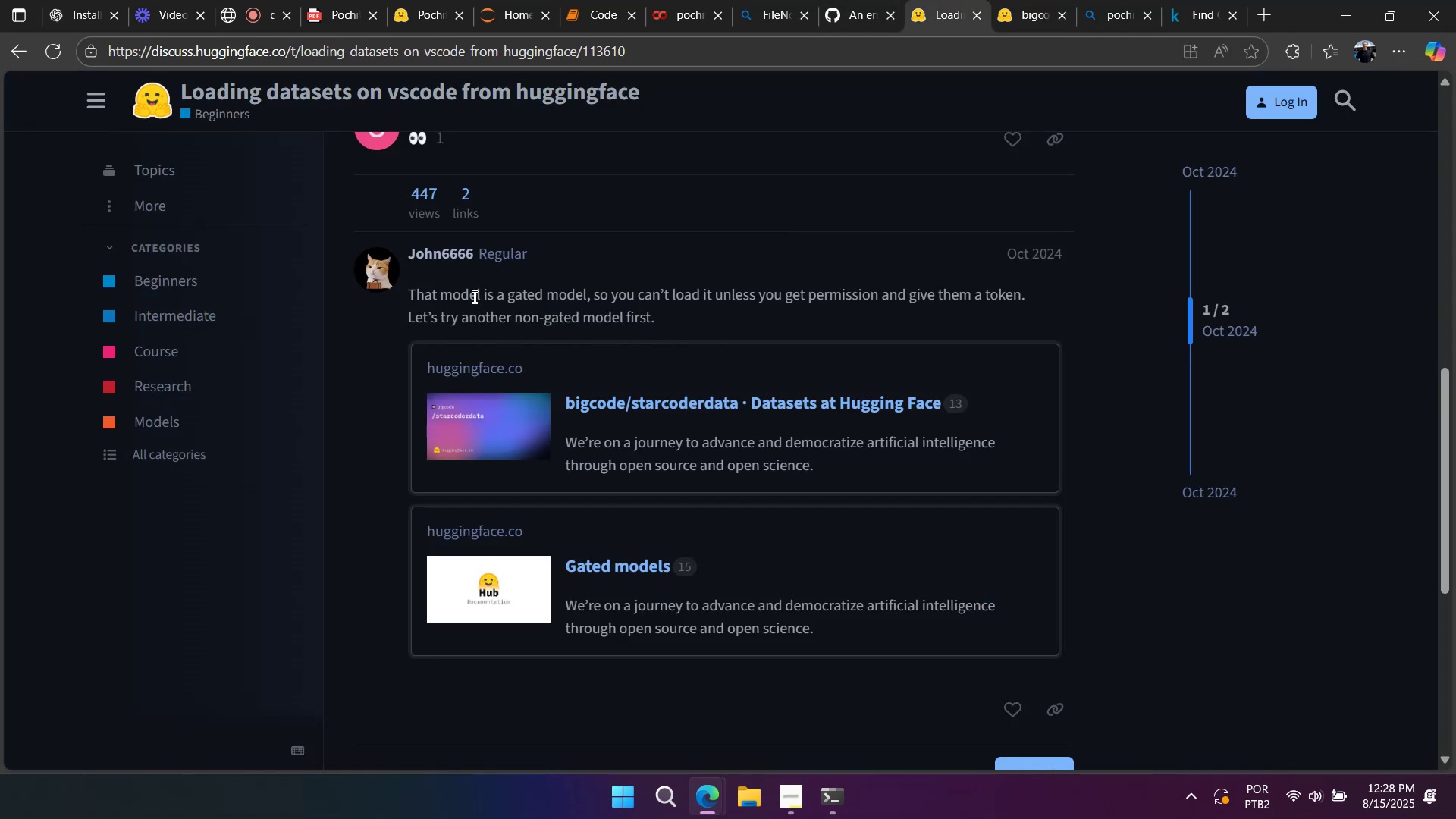 
left_click_drag(start_coordinate=[432, 297], to_coordinate=[763, 293])
 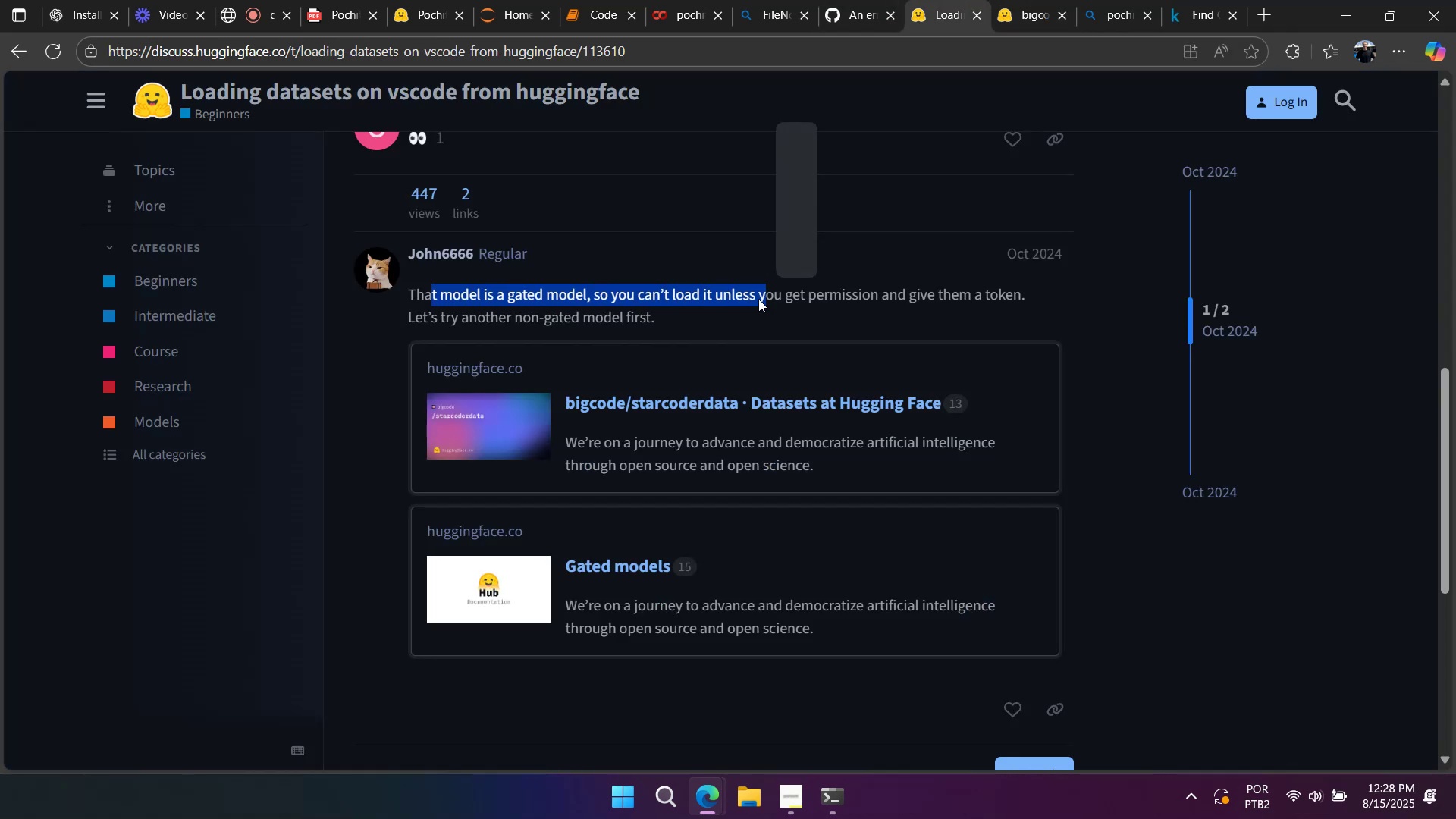 
scroll: coordinate [732, 333], scroll_direction: up, amount: 7.0
 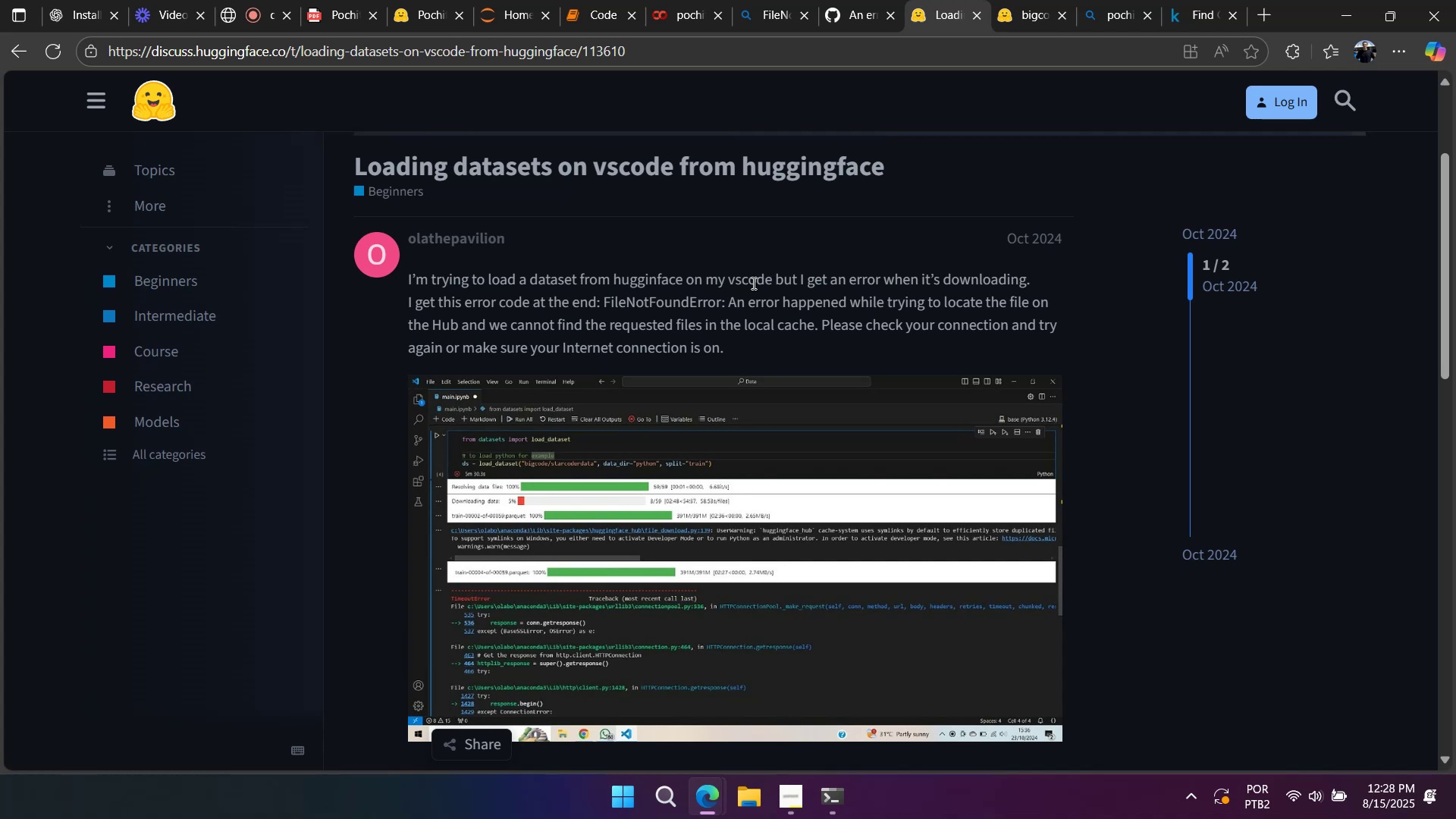 
wait(7.43)
 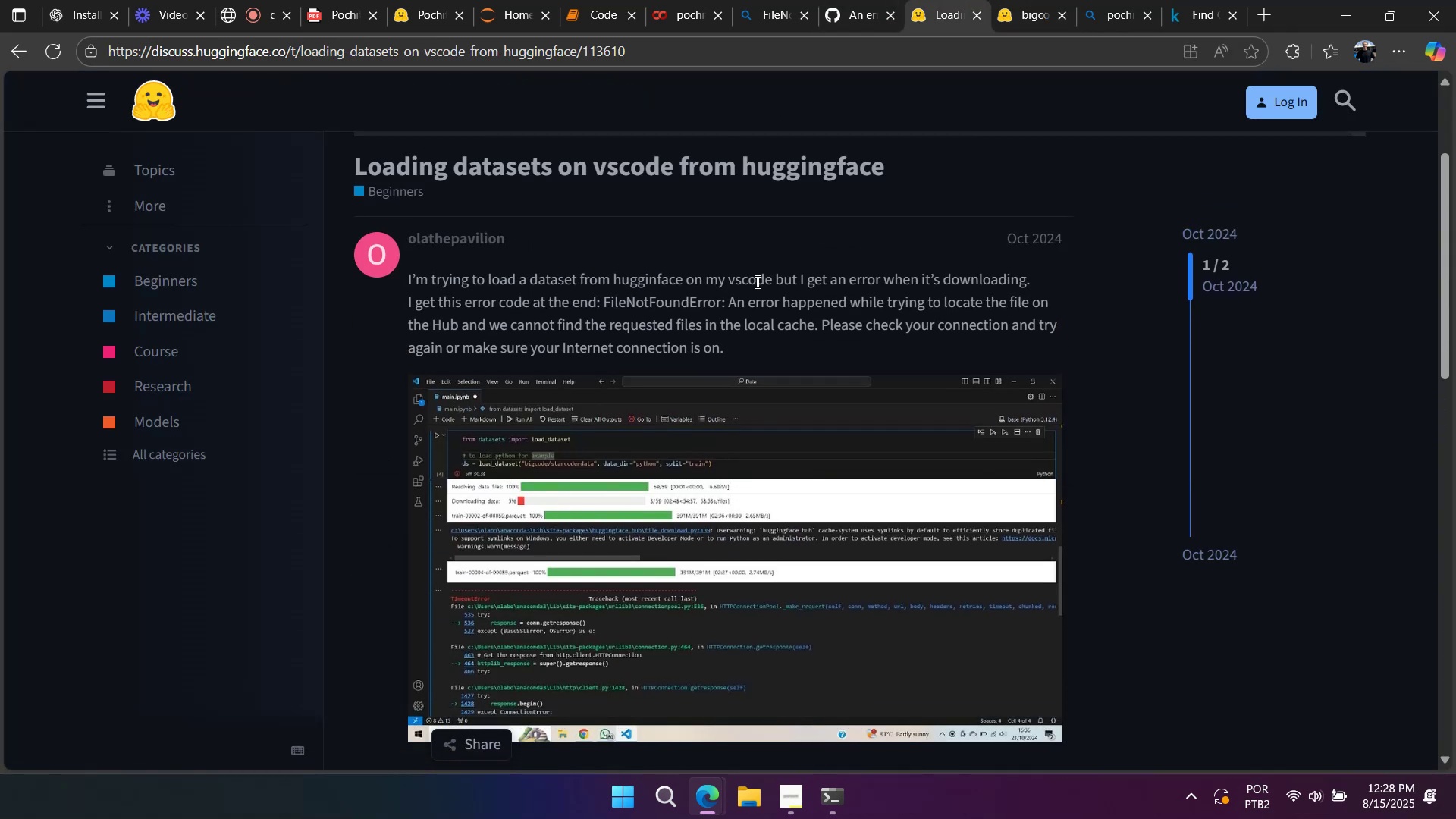 
double_click([752, 283])
 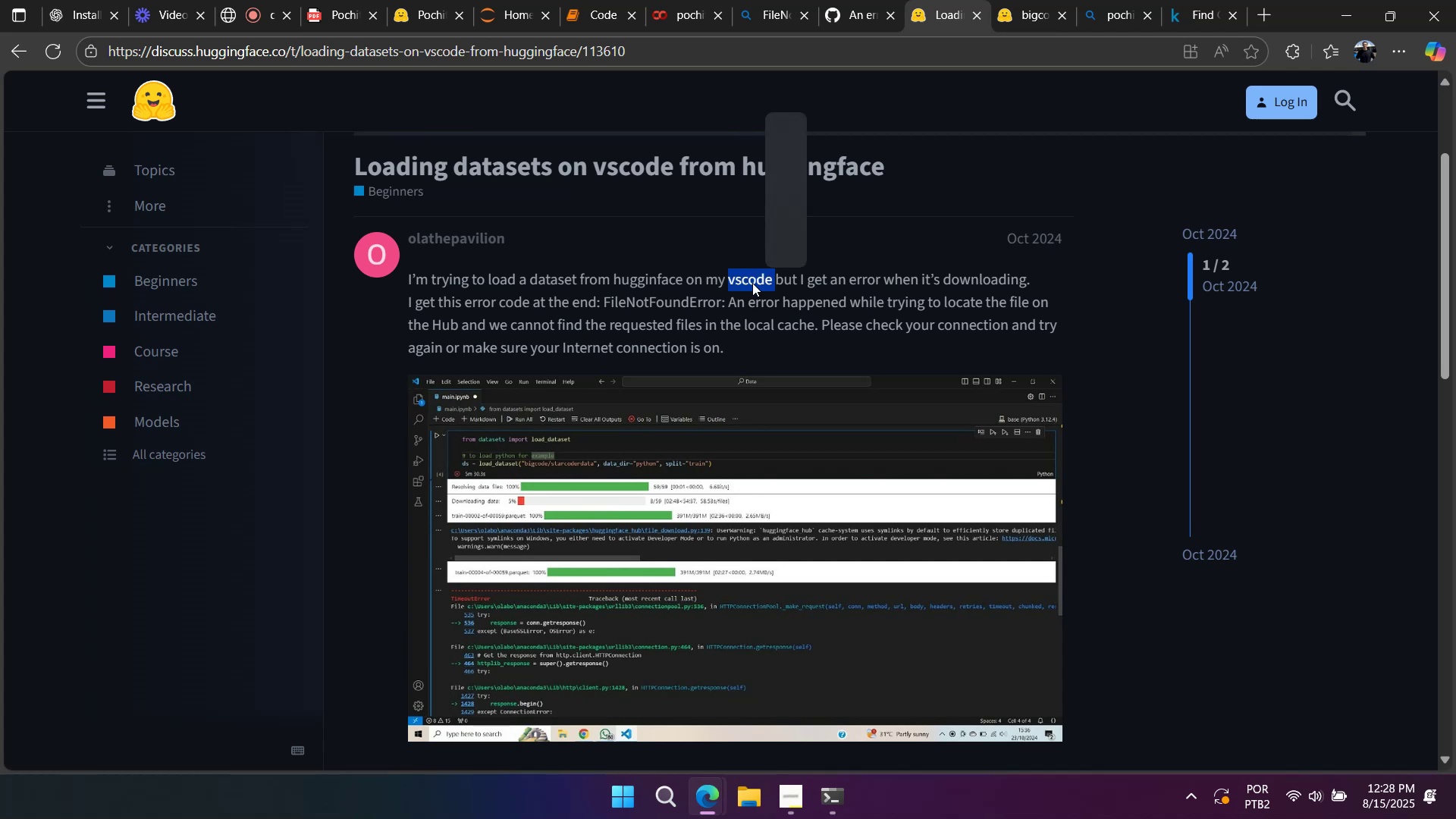 
triple_click([752, 283])
 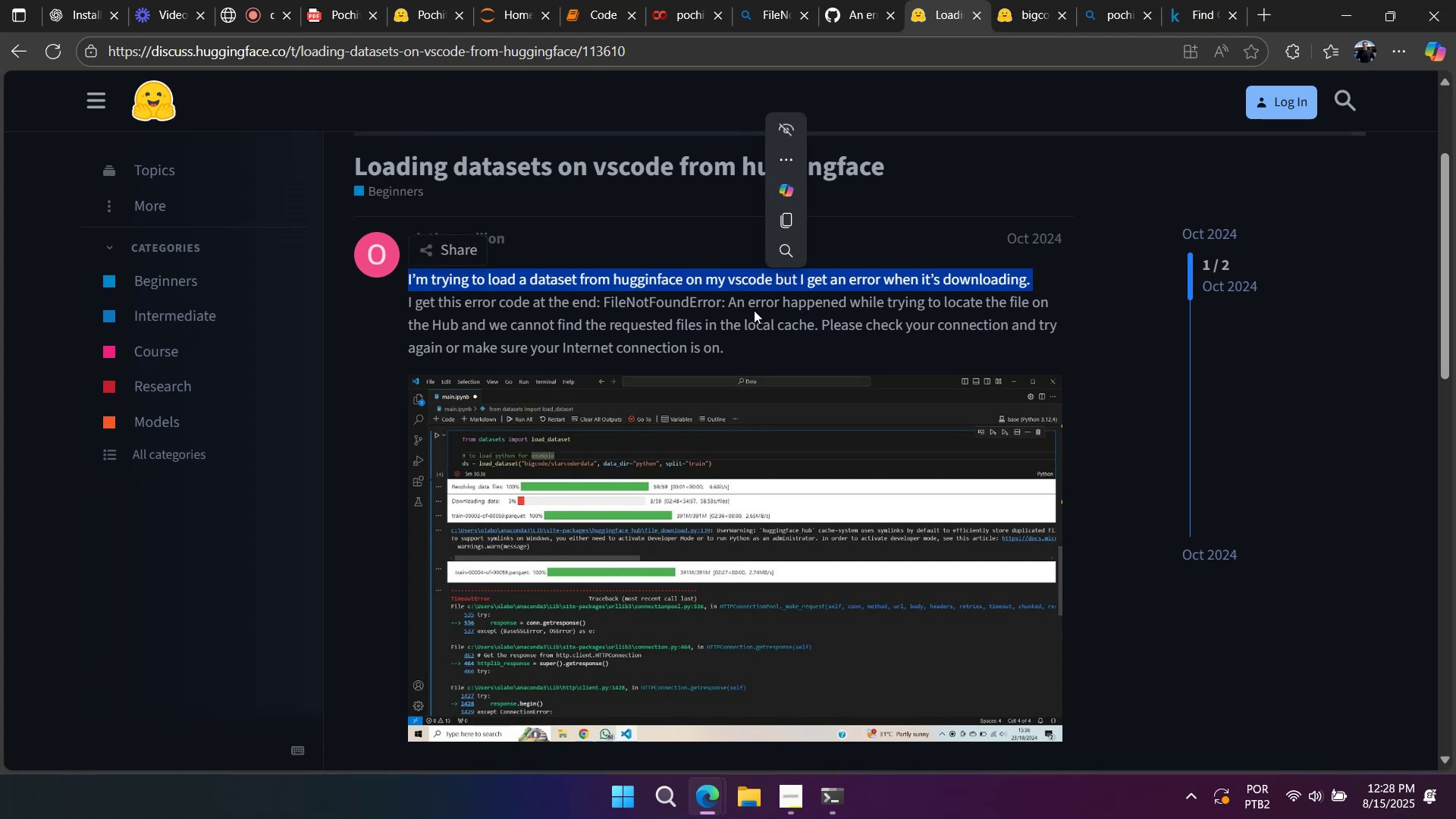 
left_click_drag(start_coordinate=[775, 341], to_coordinate=[390, 277])
 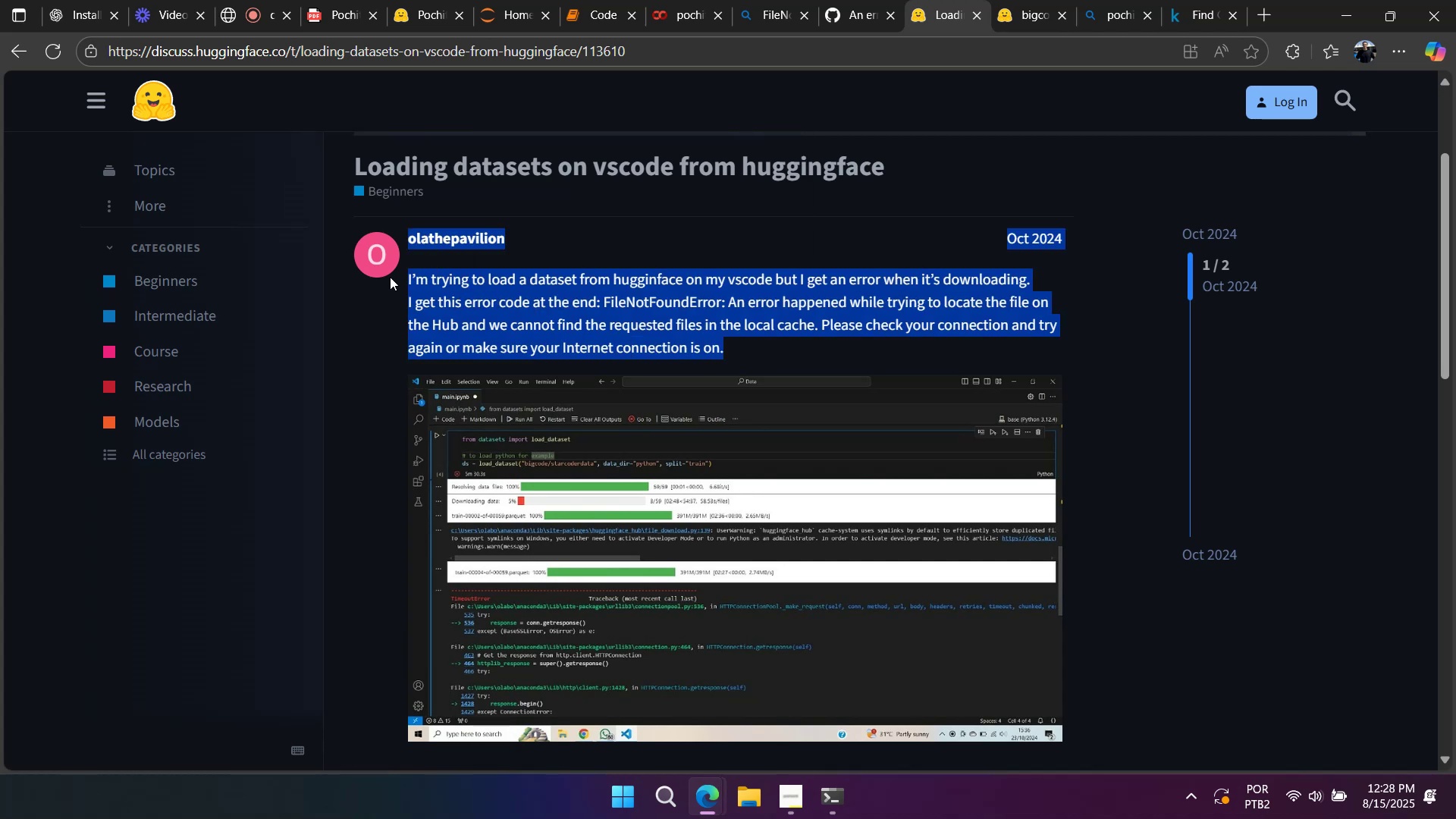 
key(Control+ControlLeft)
 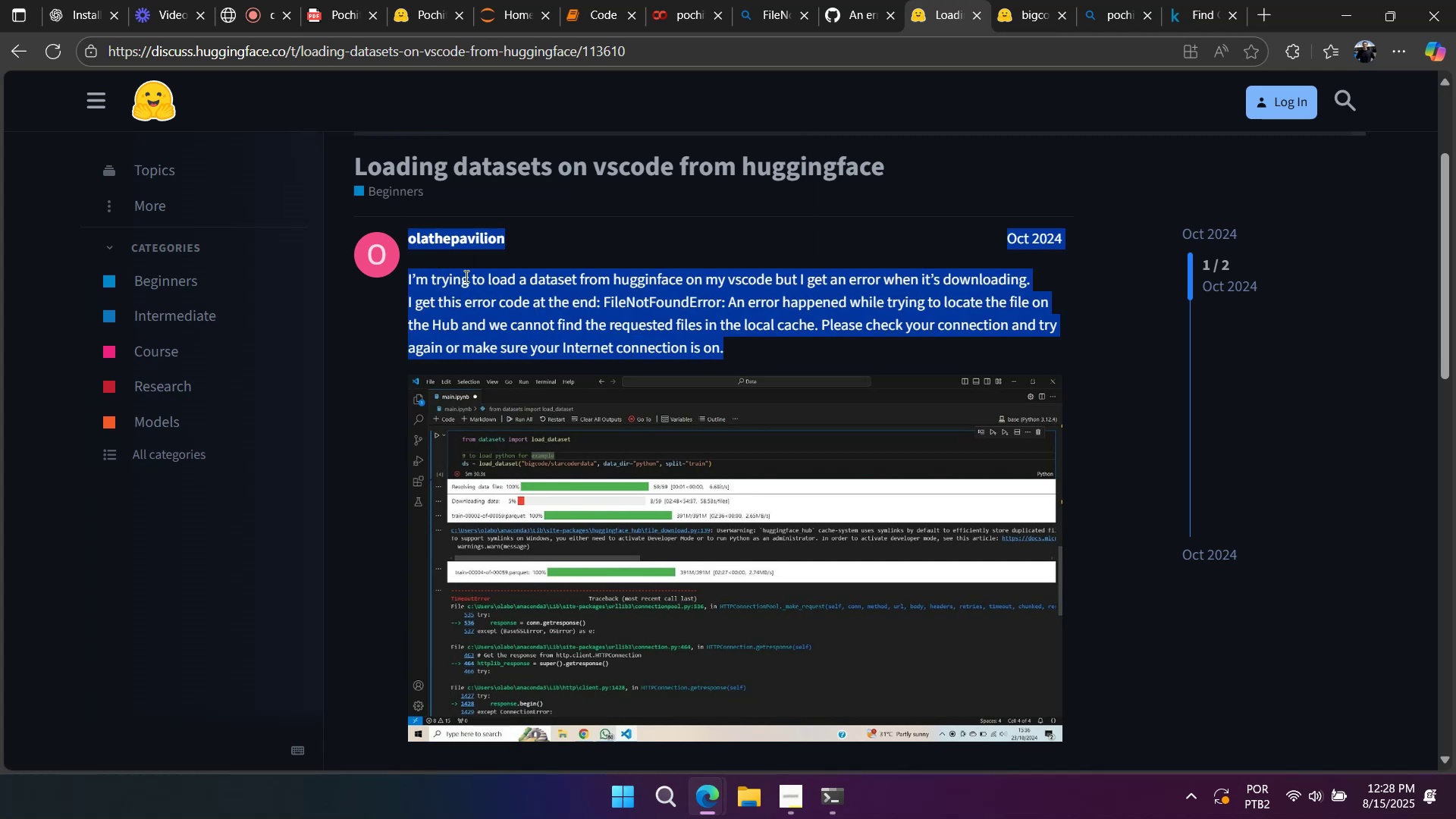 
double_click([426, 282])
 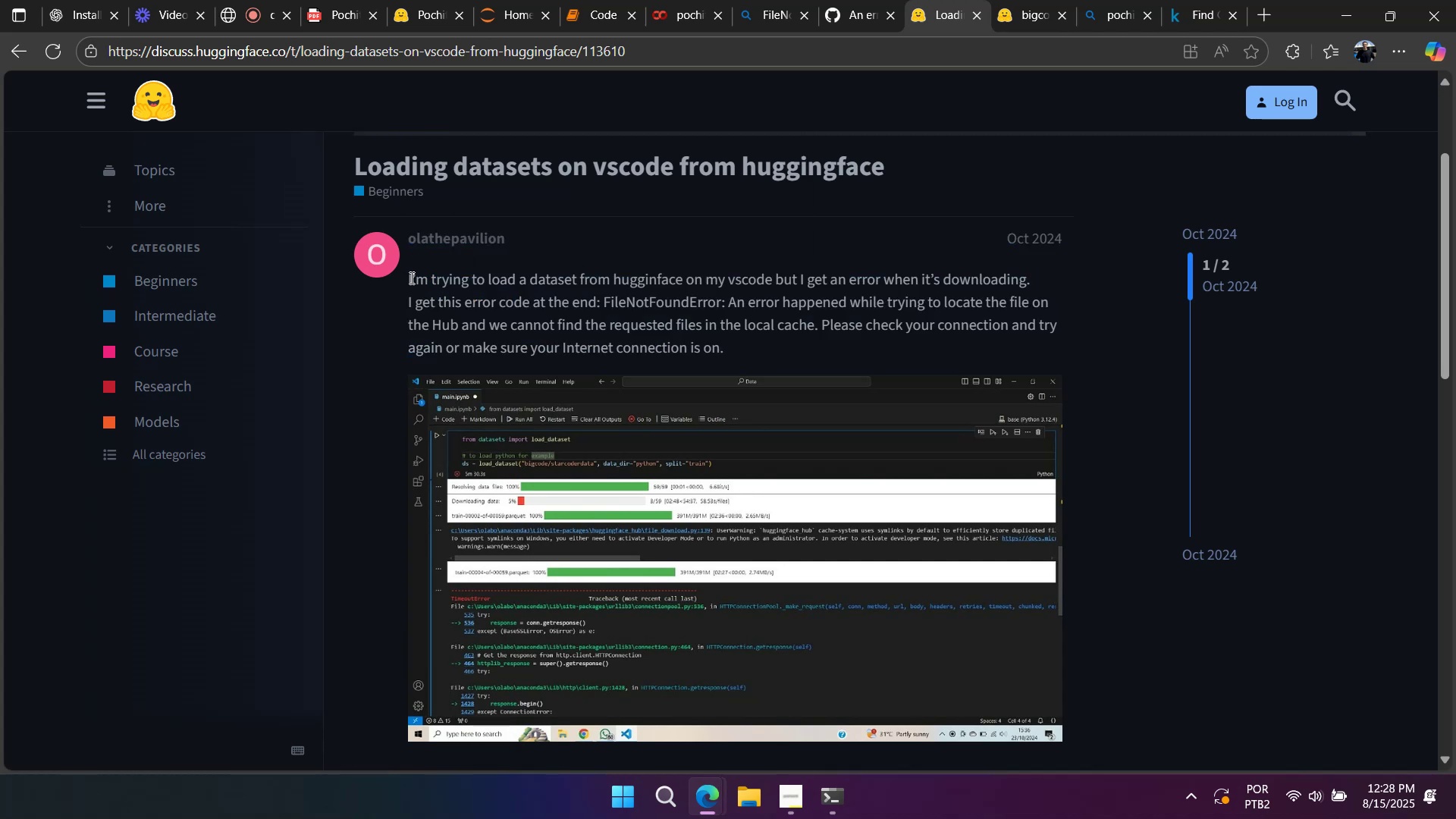 
left_click_drag(start_coordinate=[407, 278], to_coordinate=[728, 354])
 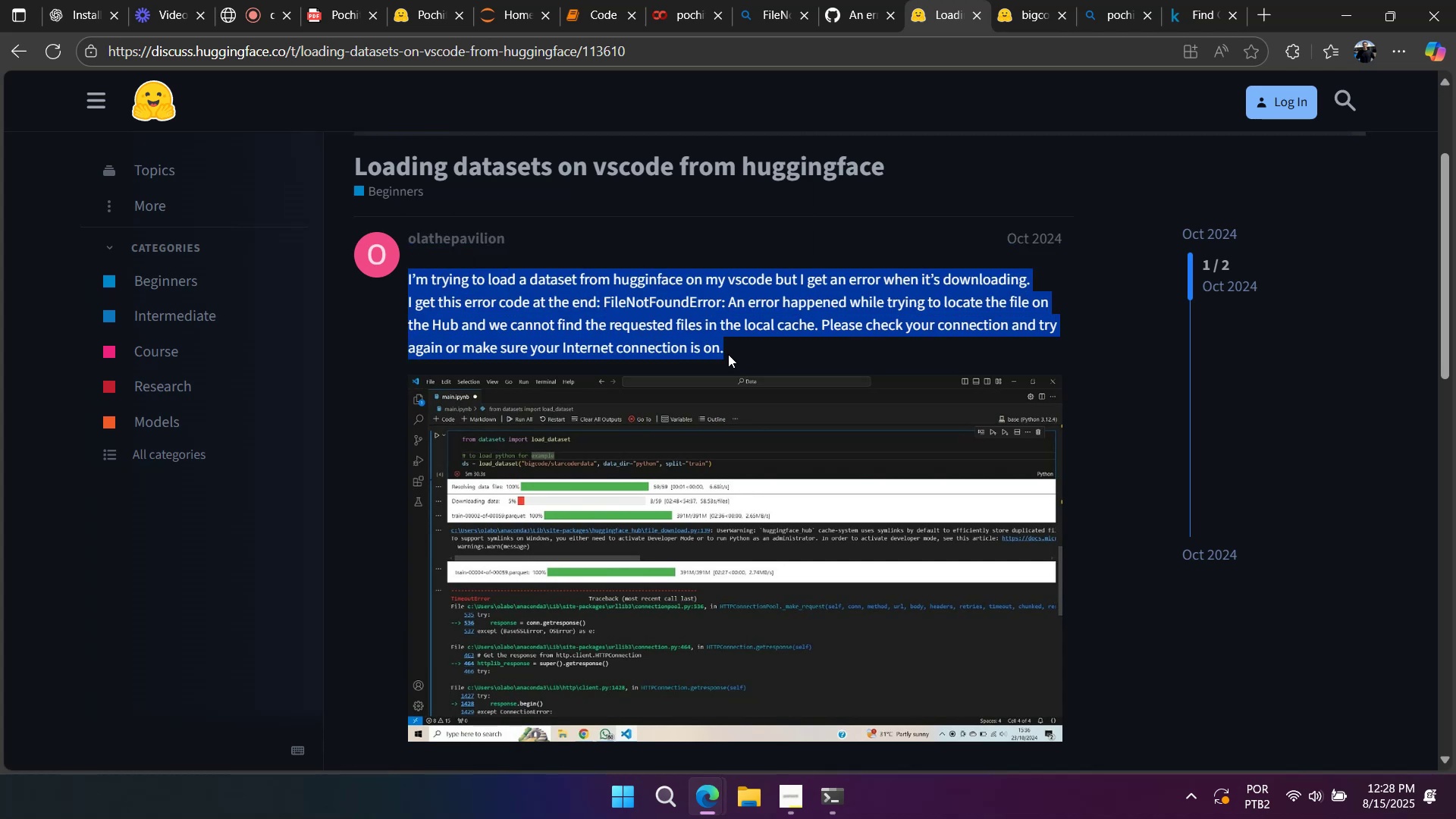 
key(Control+C)
 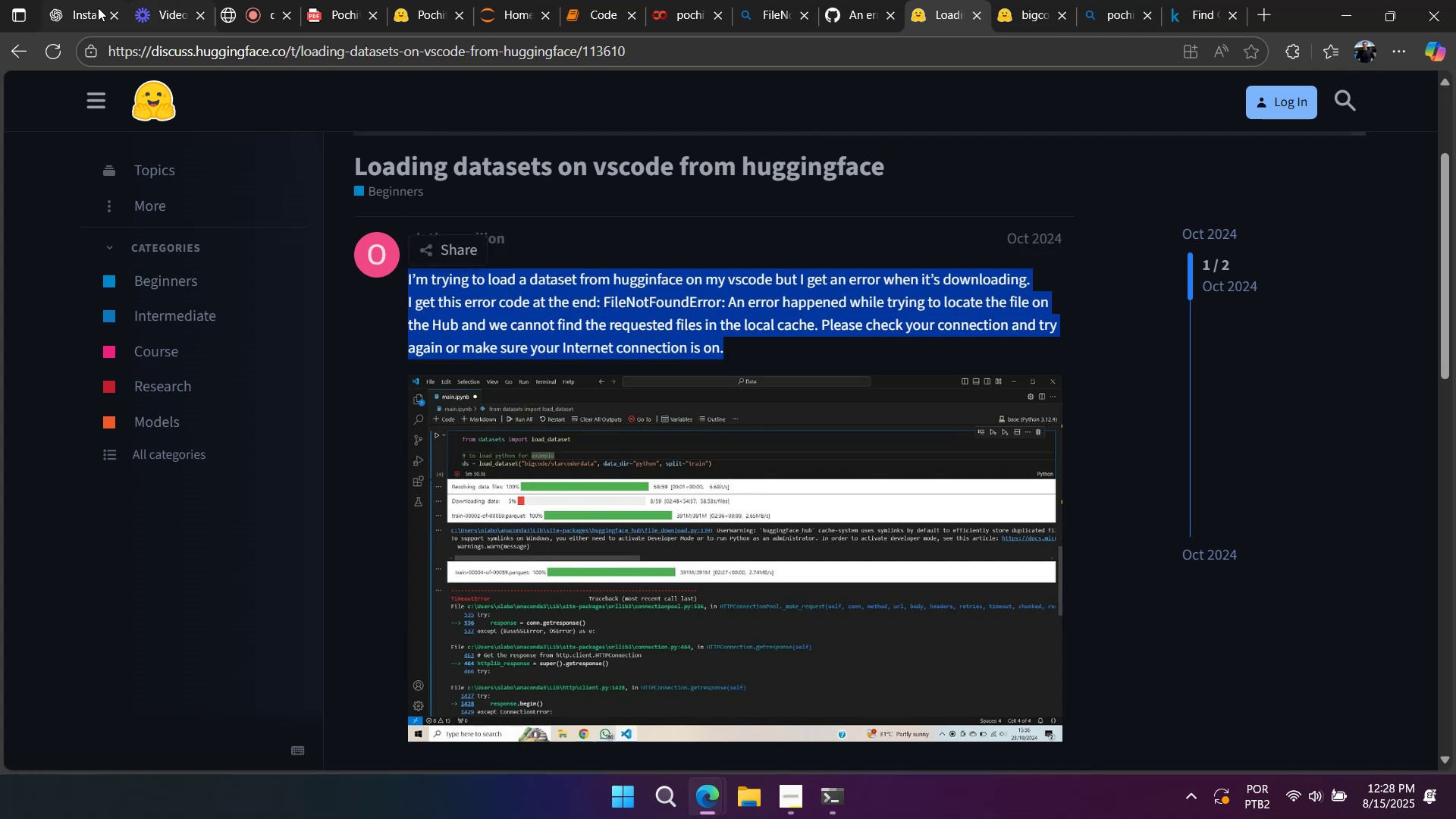 
left_click([94, 8])
 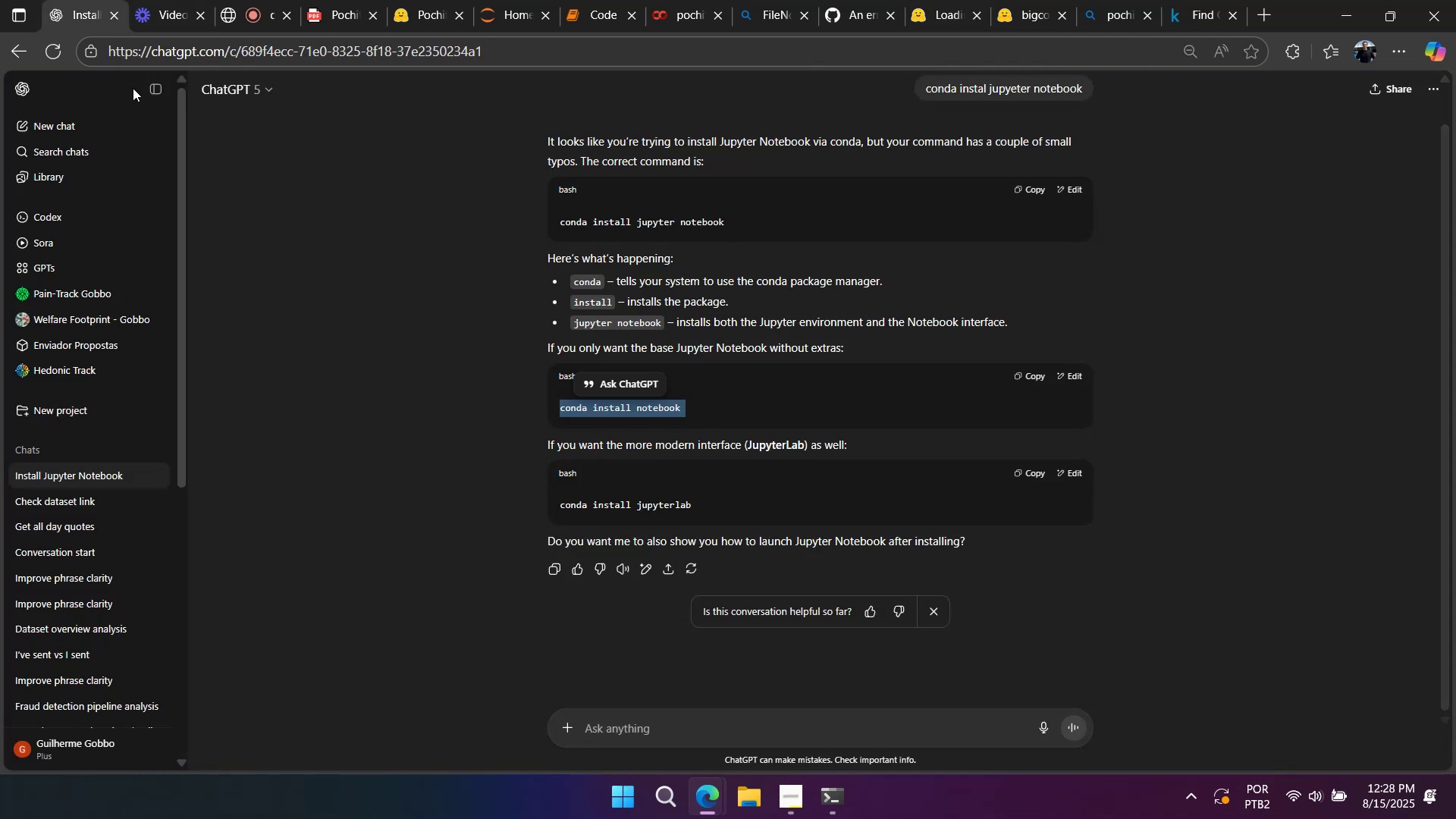 
left_click([85, 130])
 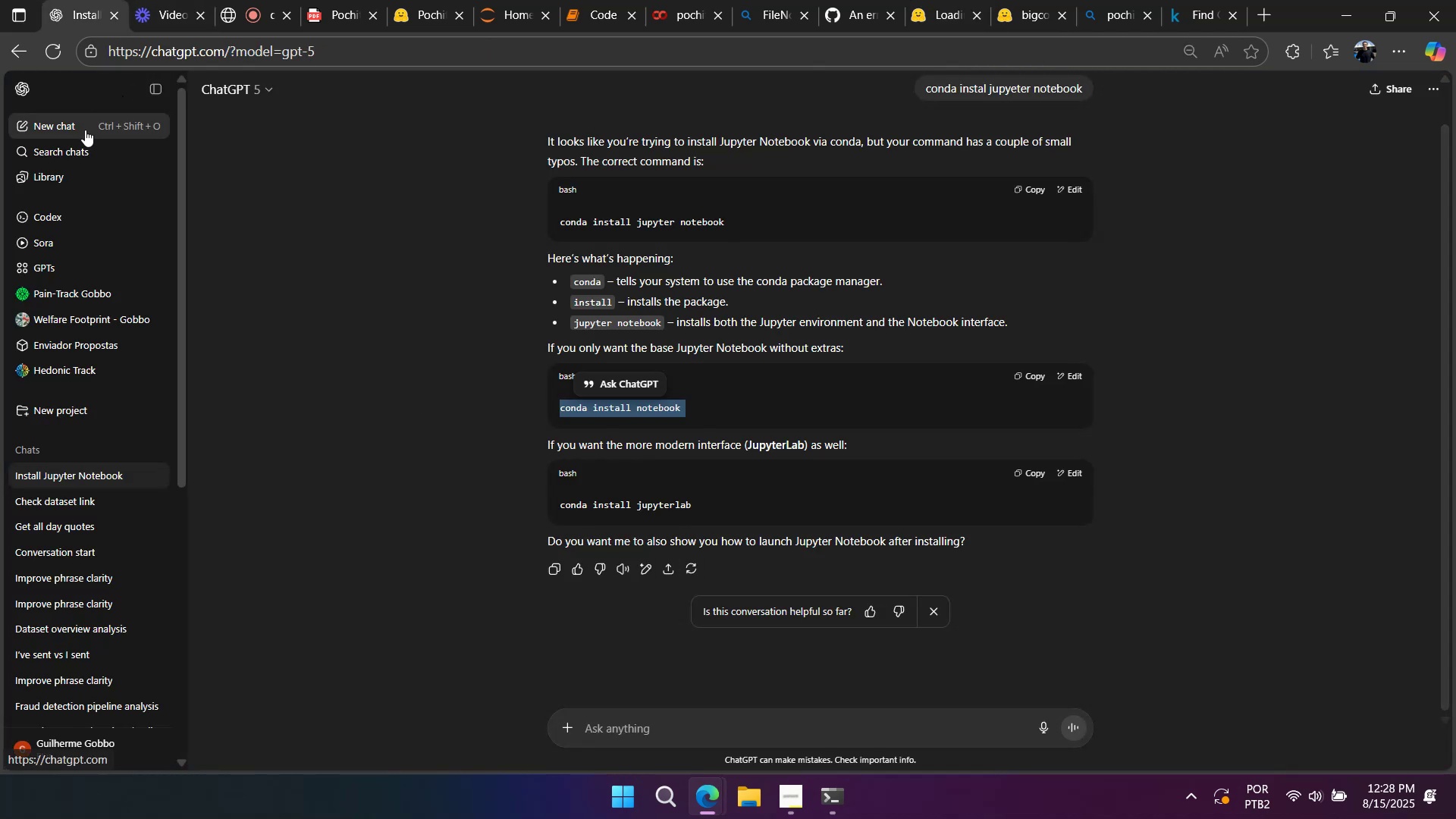 
key(Control+V)
 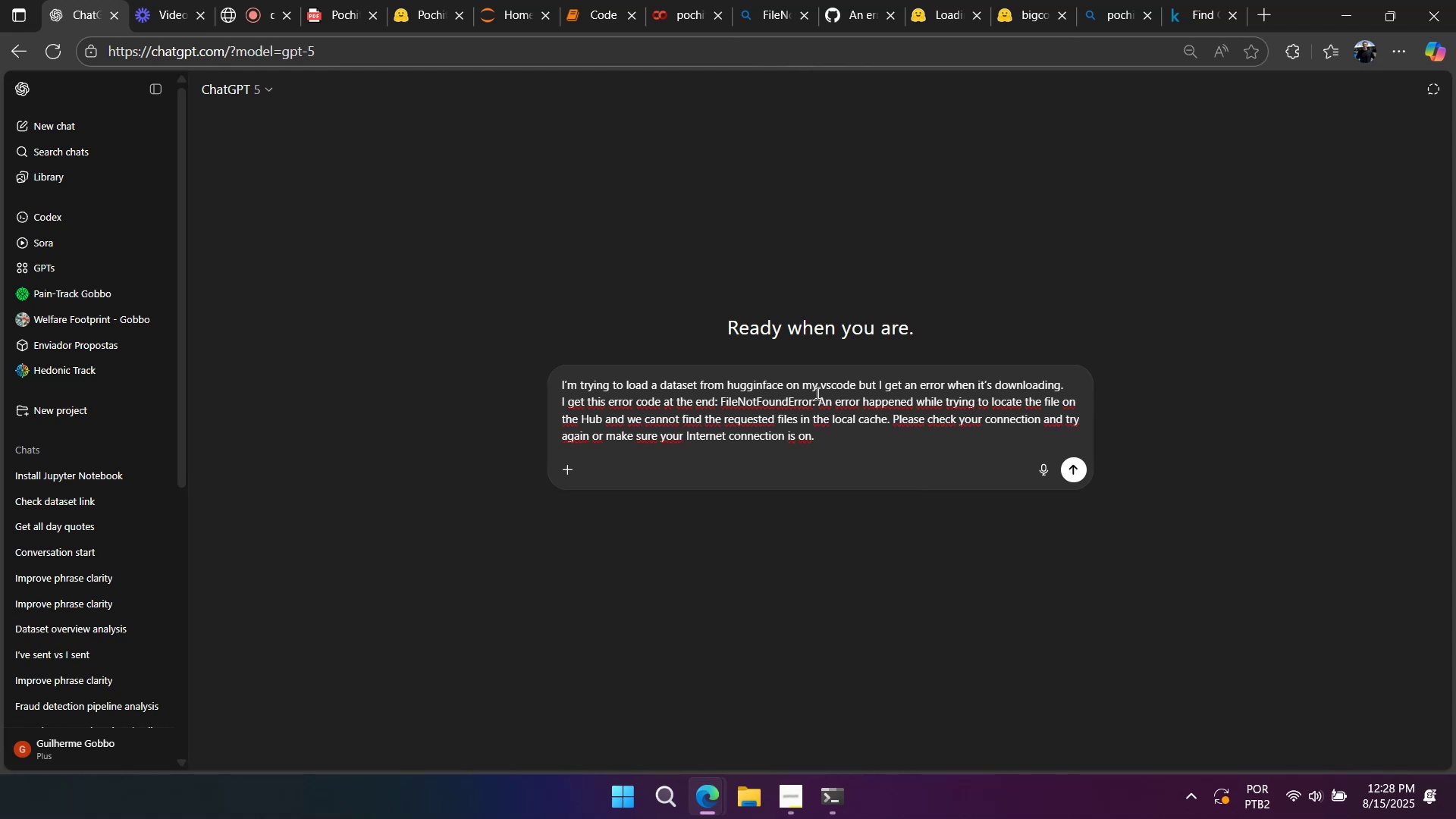 
double_click([845, 385])
 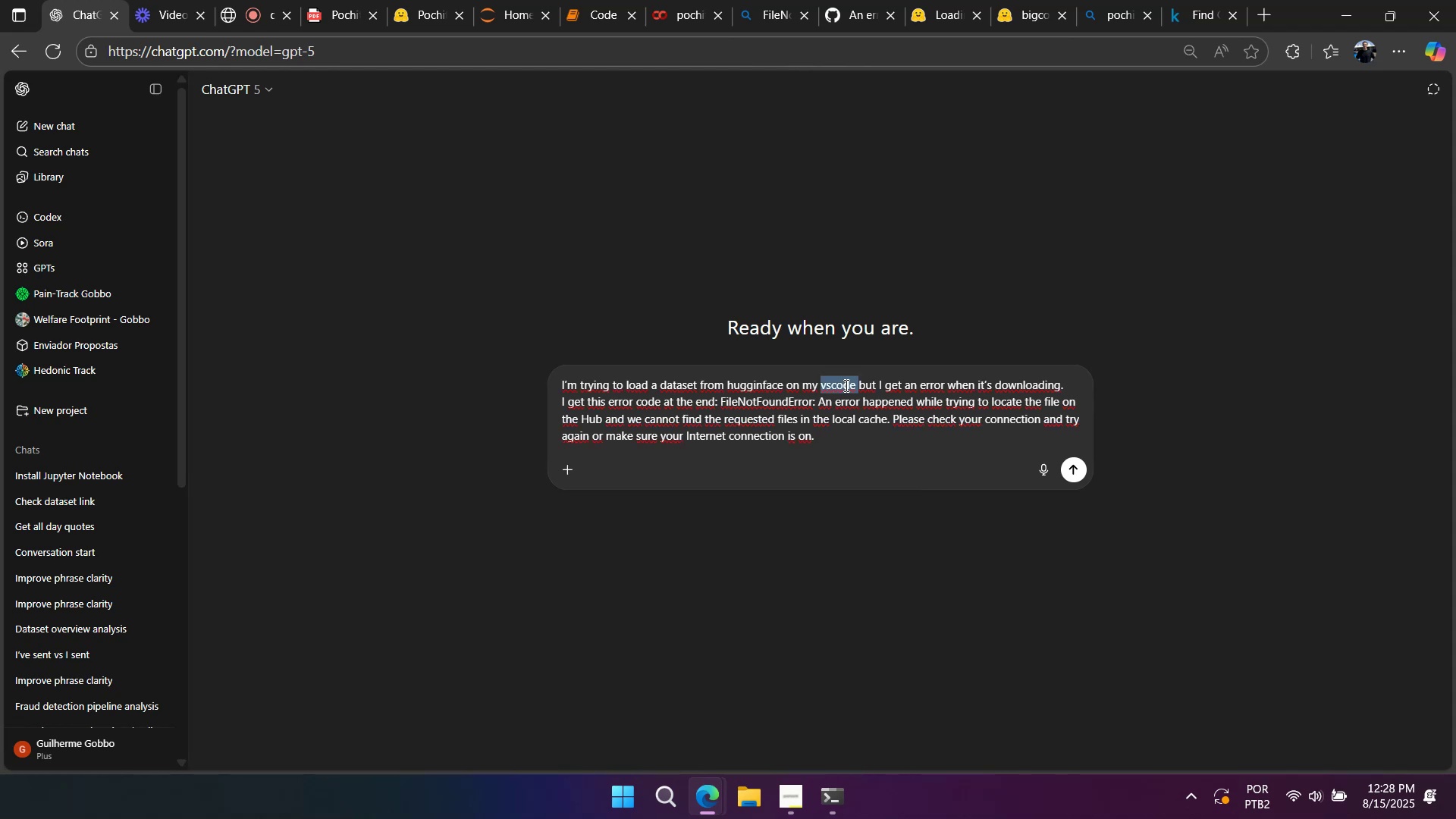 
type(anaconda s)
key(Backspace)
type(jupyter )
 